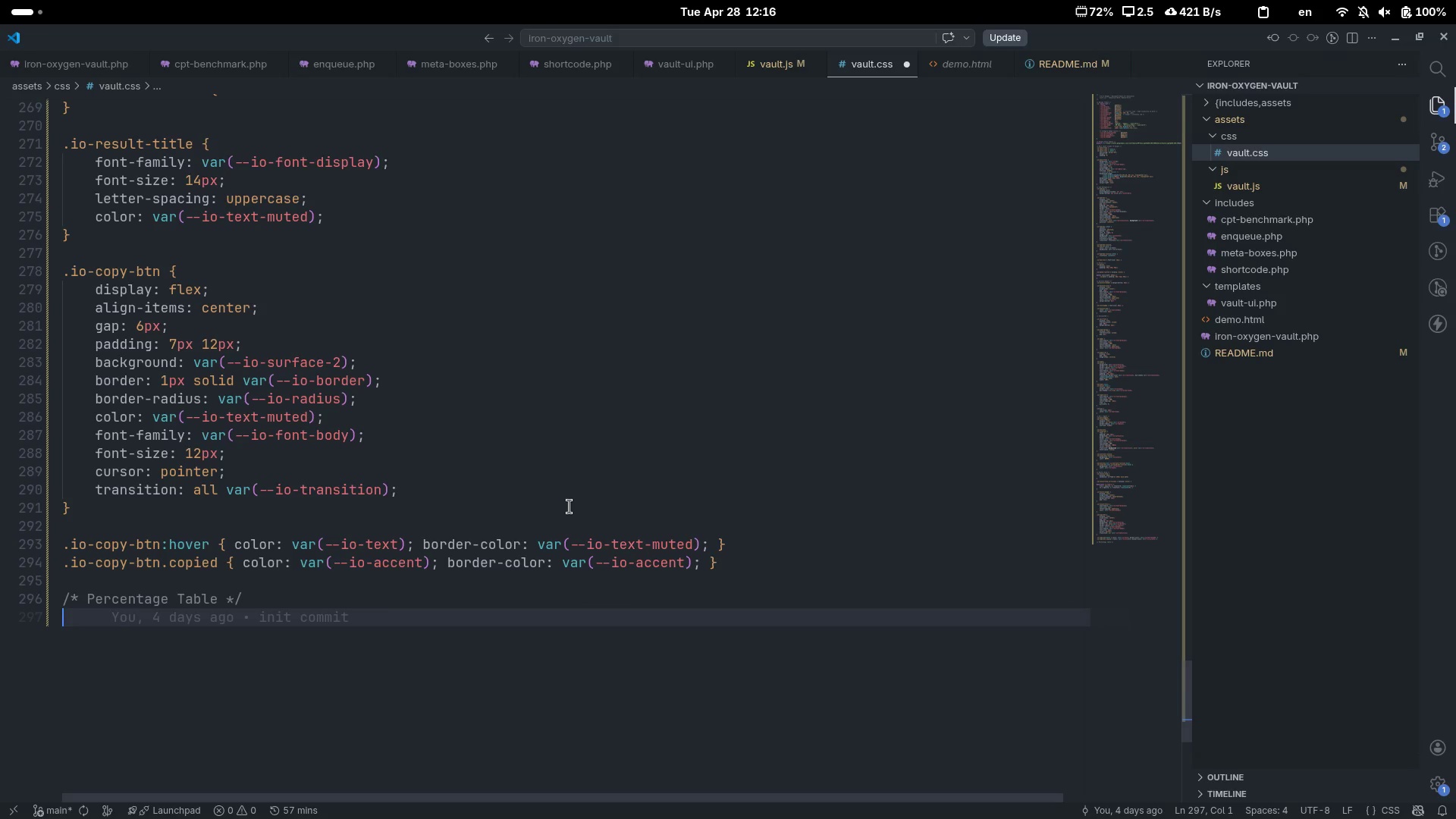 
type(.io-pct-tble)
key(Backspace)
key(Backspace)
key(Backspace)
type(able {)
 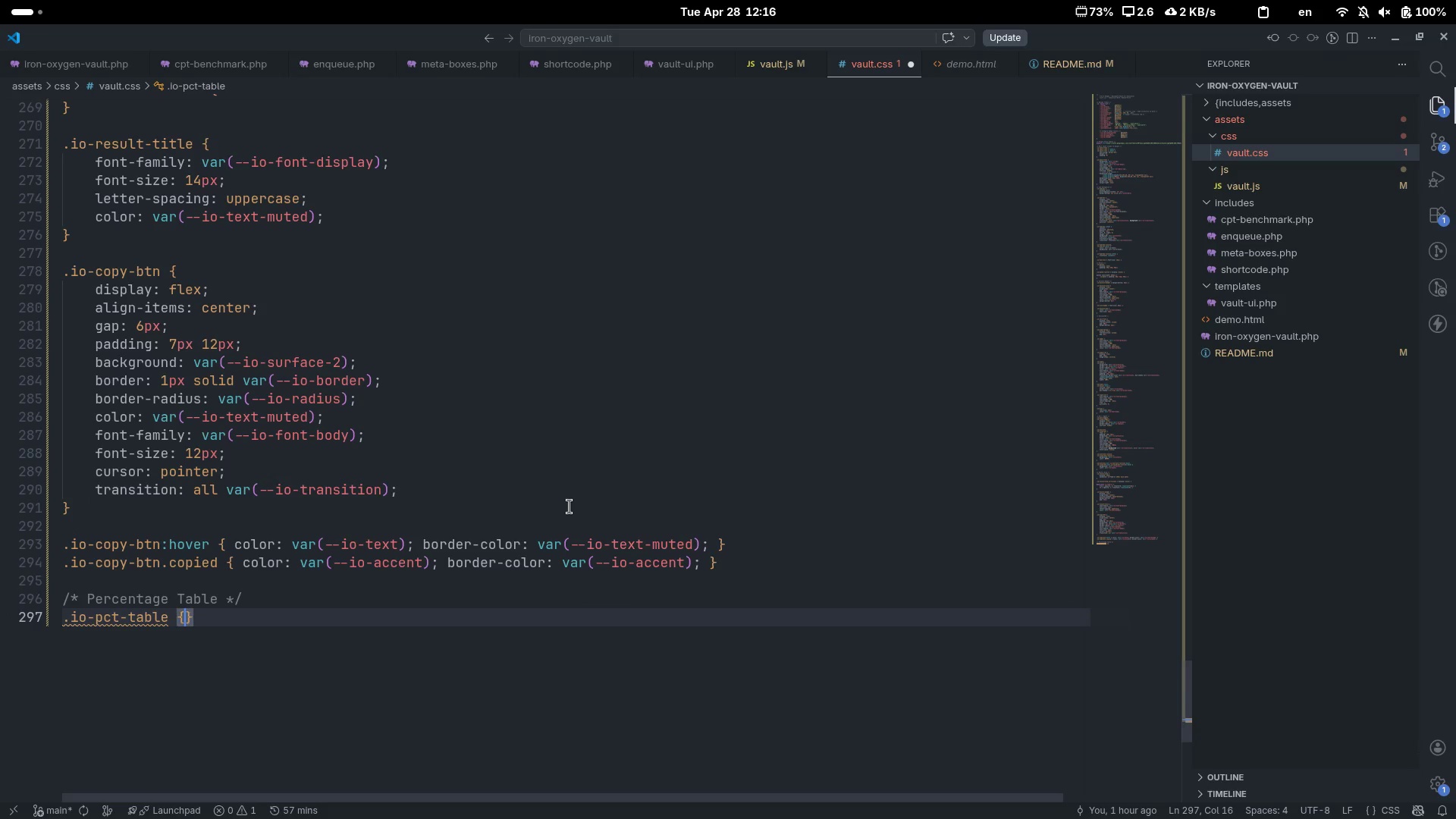 
key(Enter)
 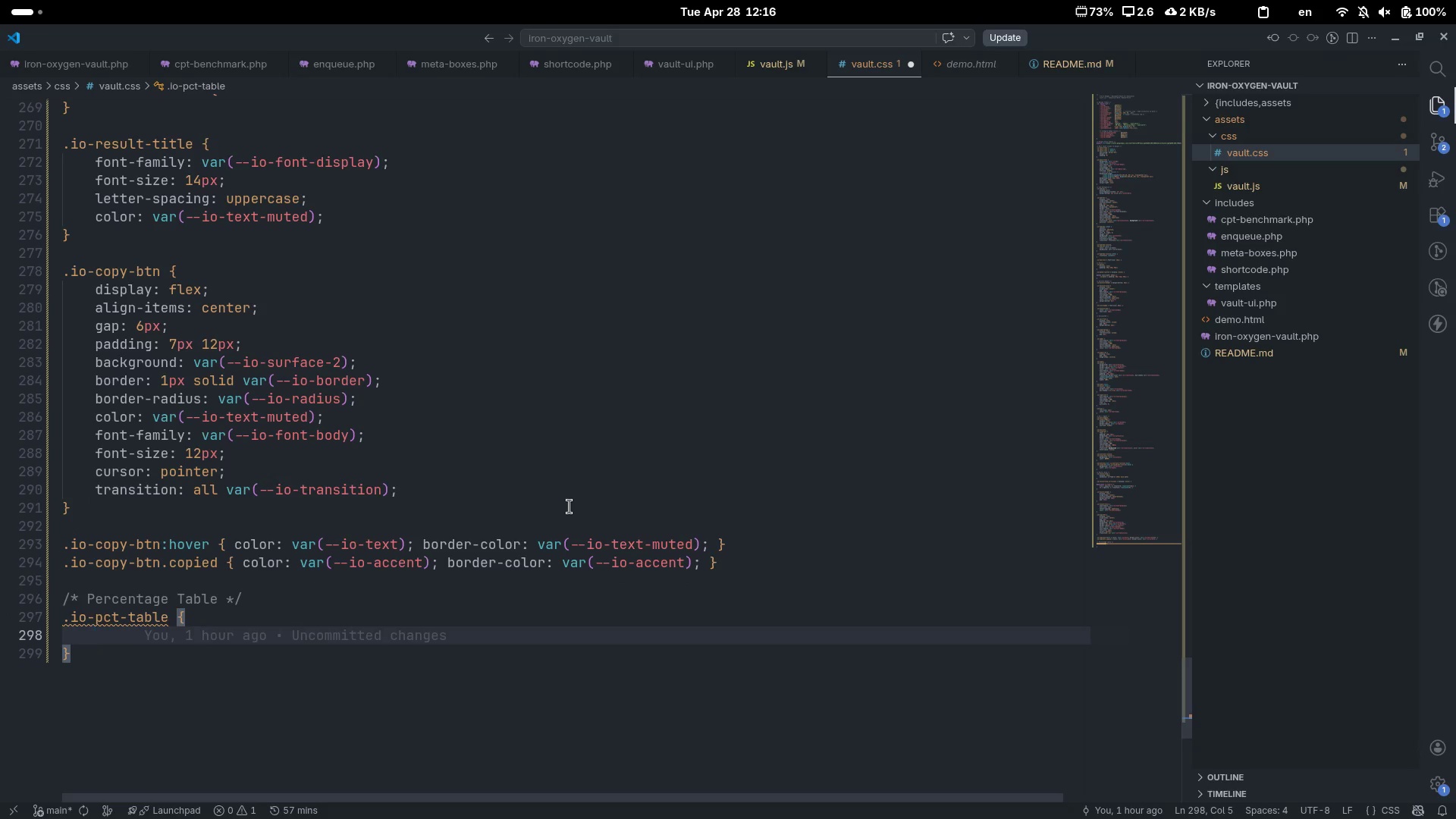 
type(width: 100)
 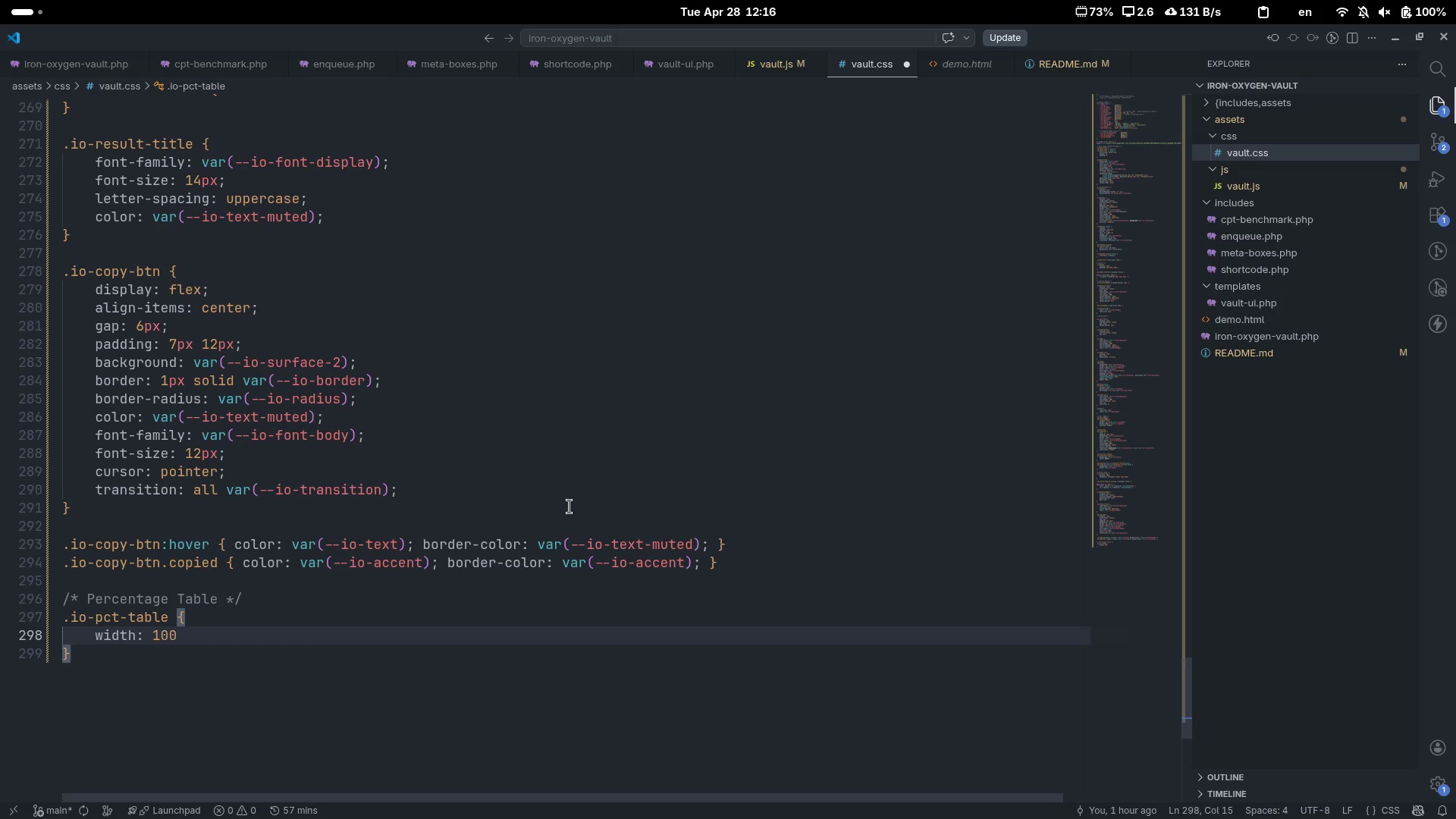 
key(Shift+5)
 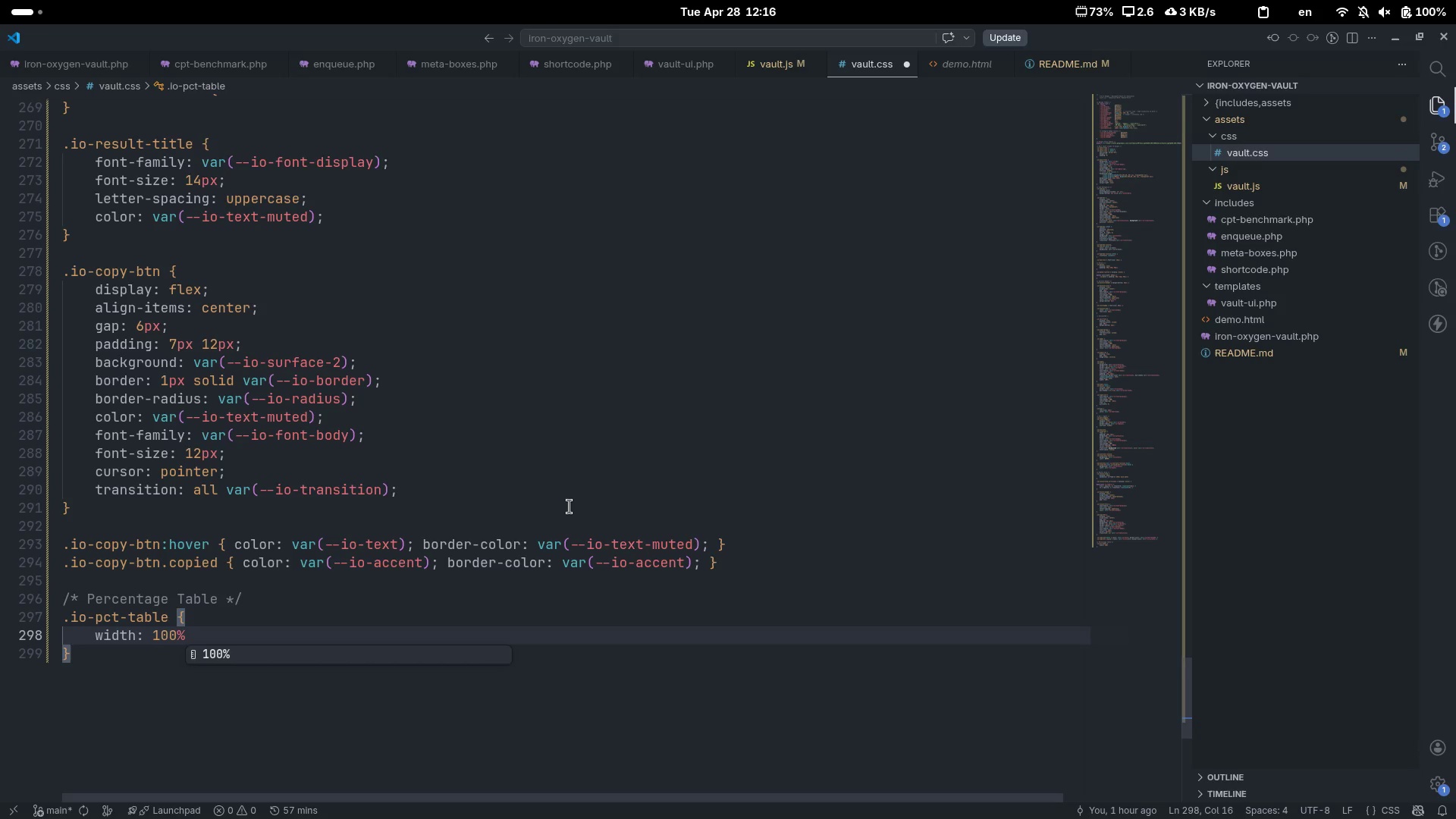 
key(Semicolon)
 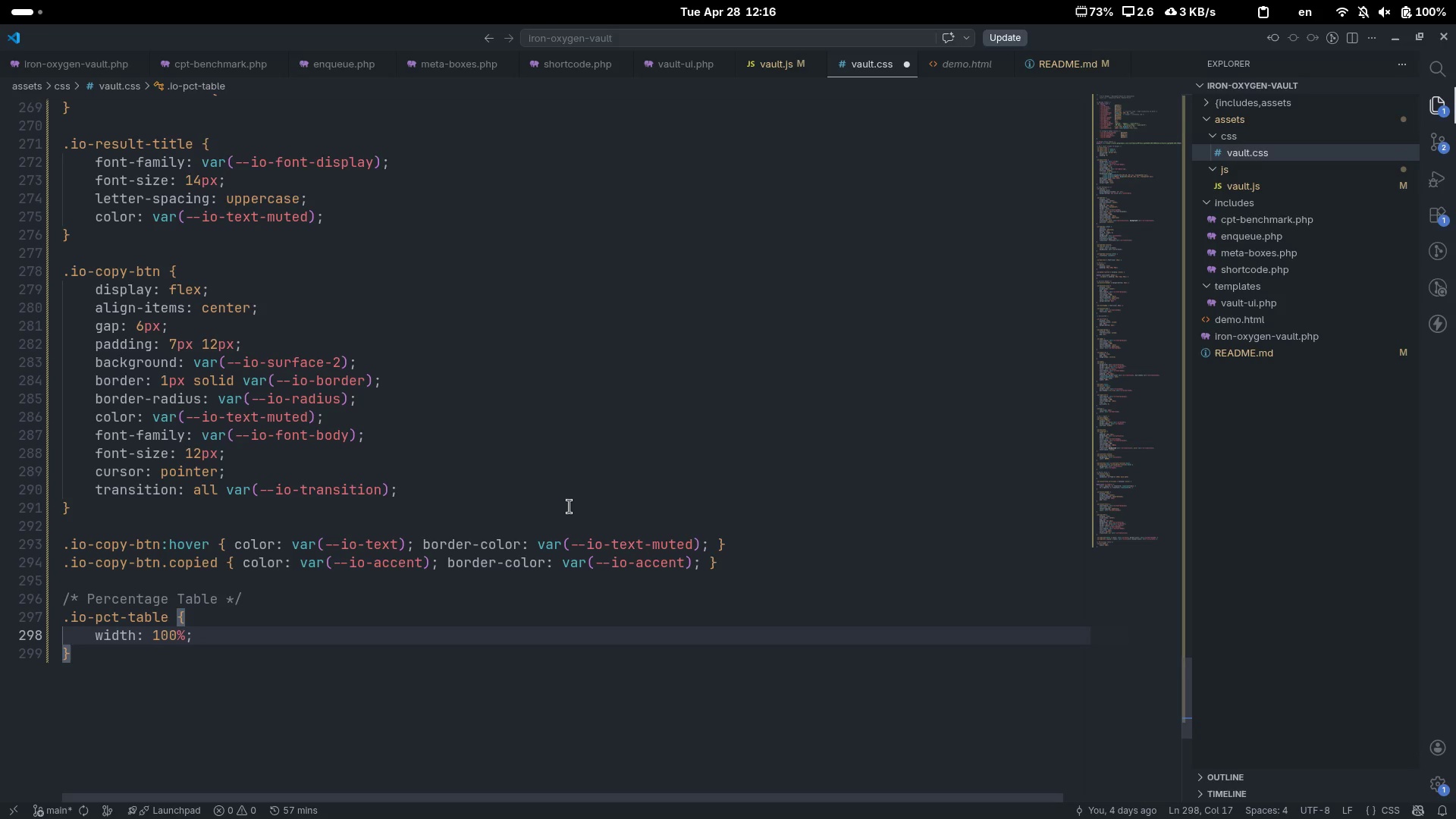 
key(Enter)
 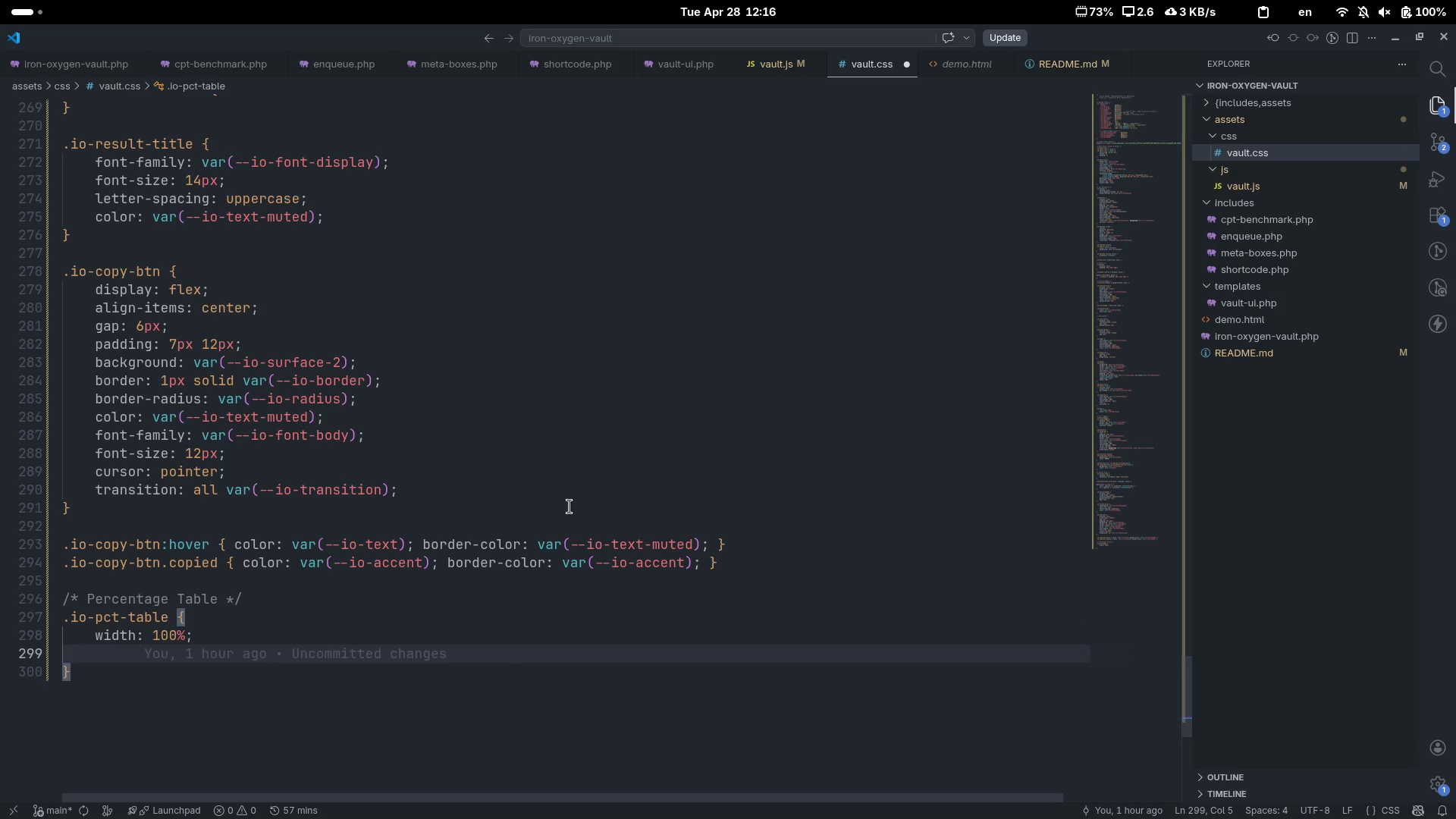 
type(border-collap)
key(Tab)
type(collap)
key(Tab)
 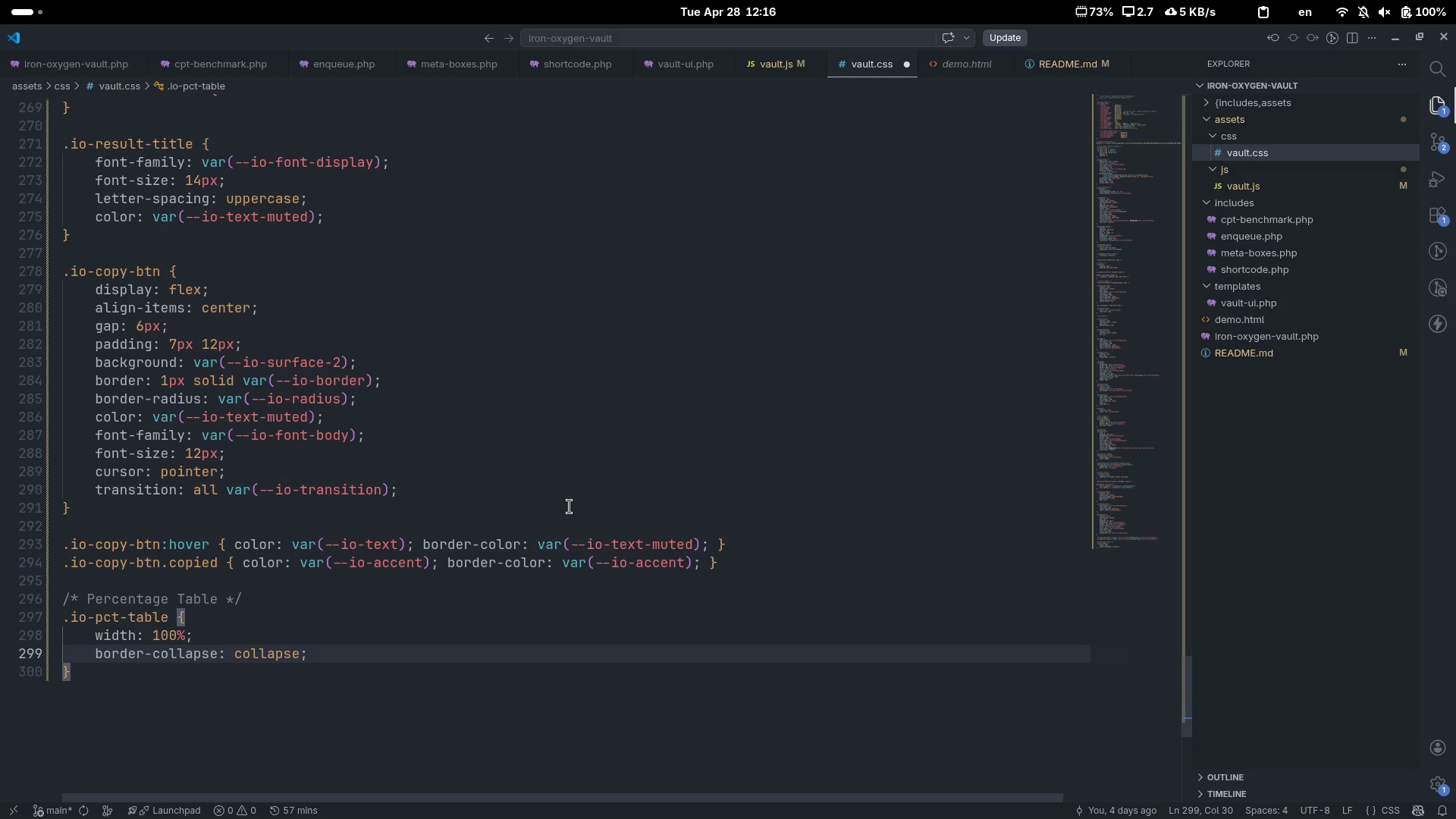 
key(ArrowRight)
 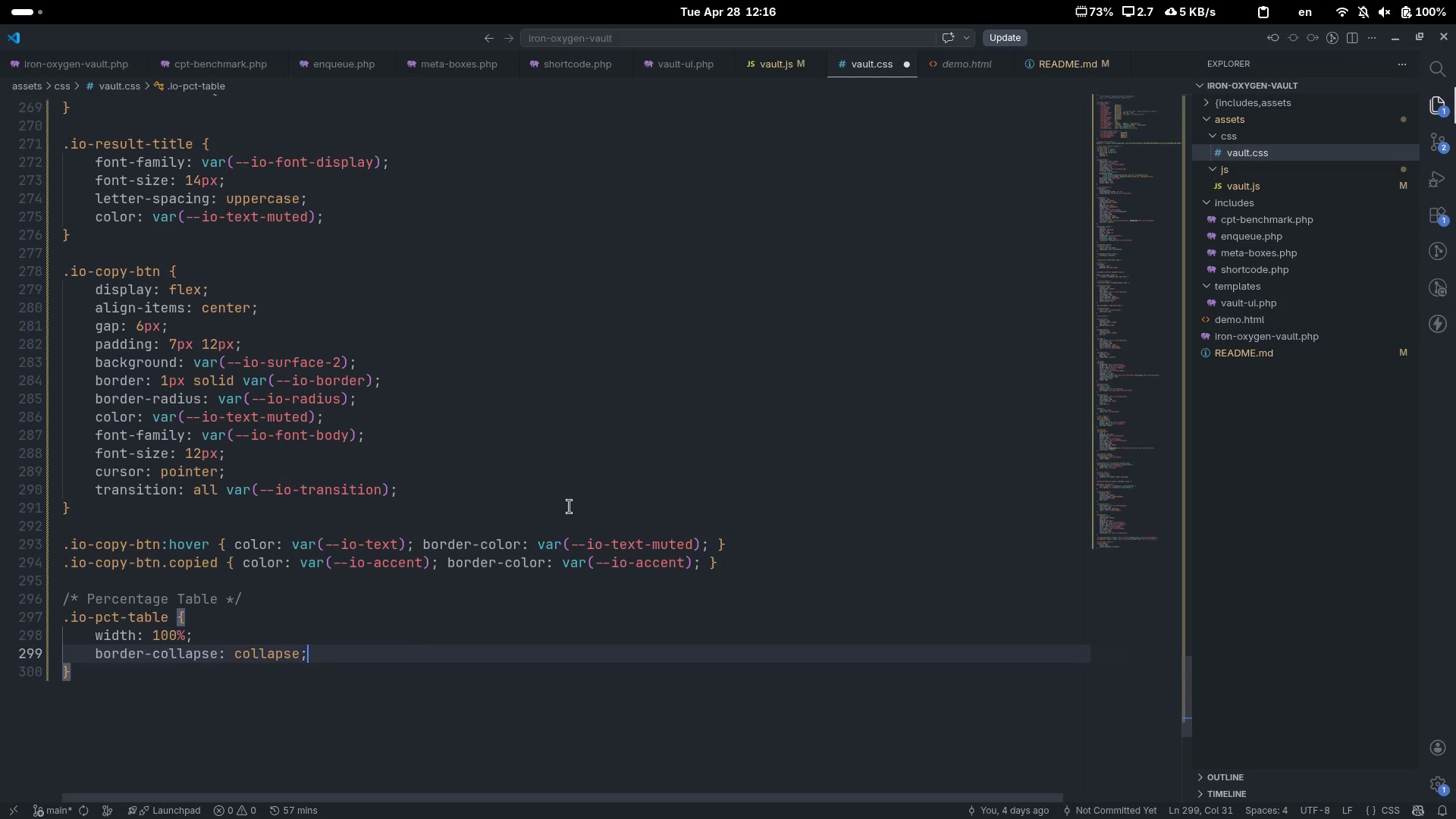 
key(Enter)
 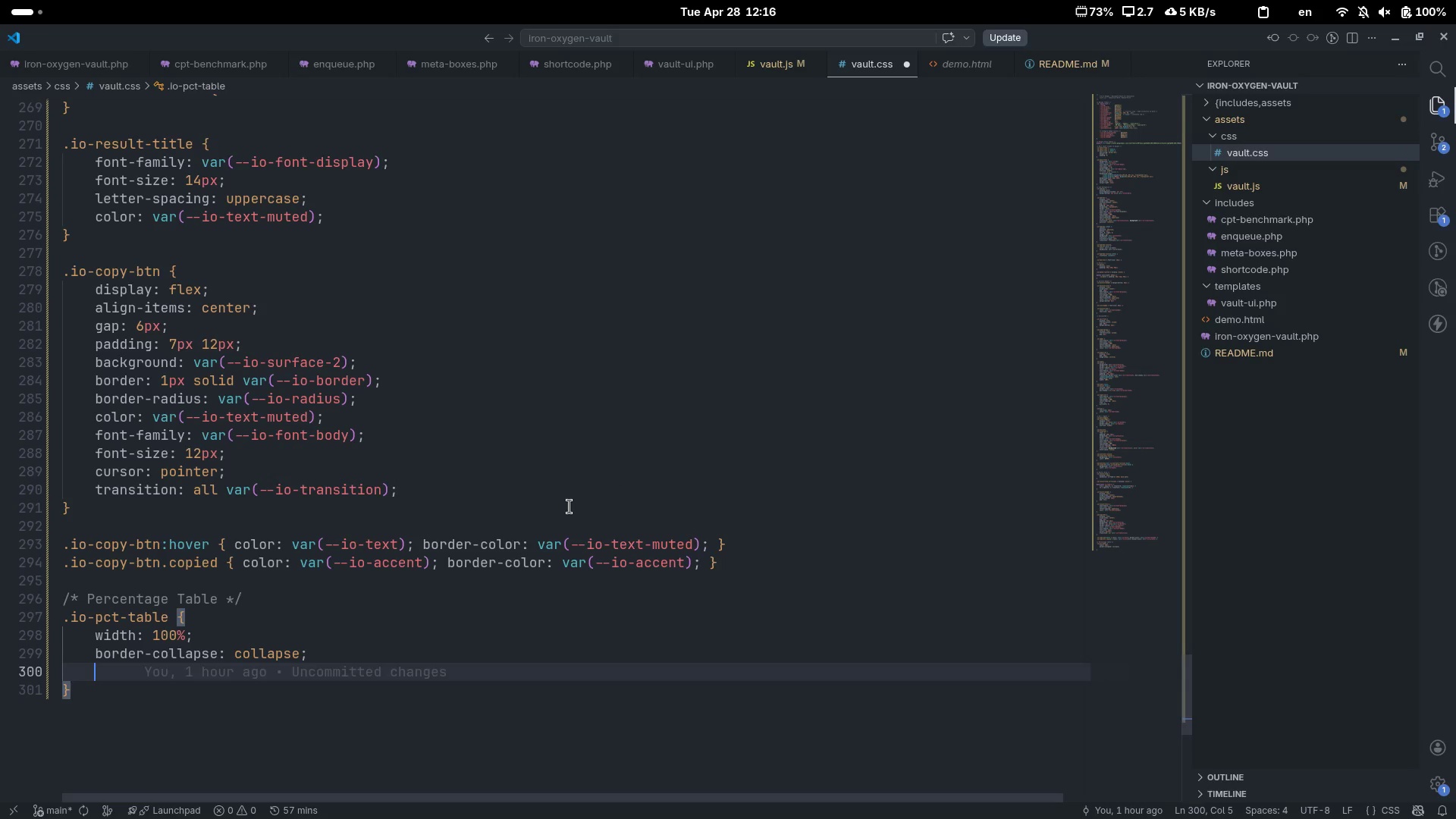 
type(font-siz)
key(Tab)
type(14px)
 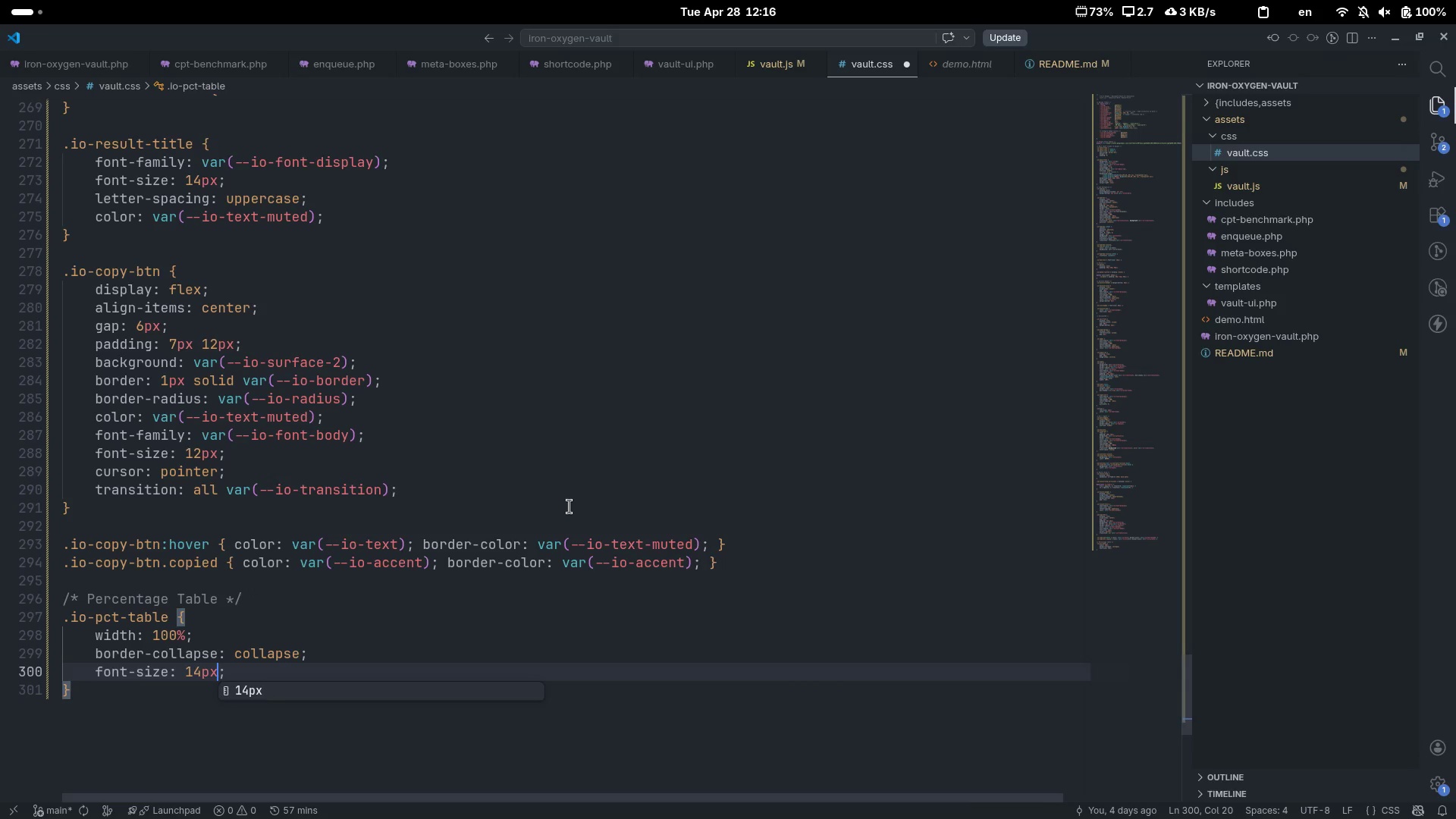 
key(ArrowRight)
 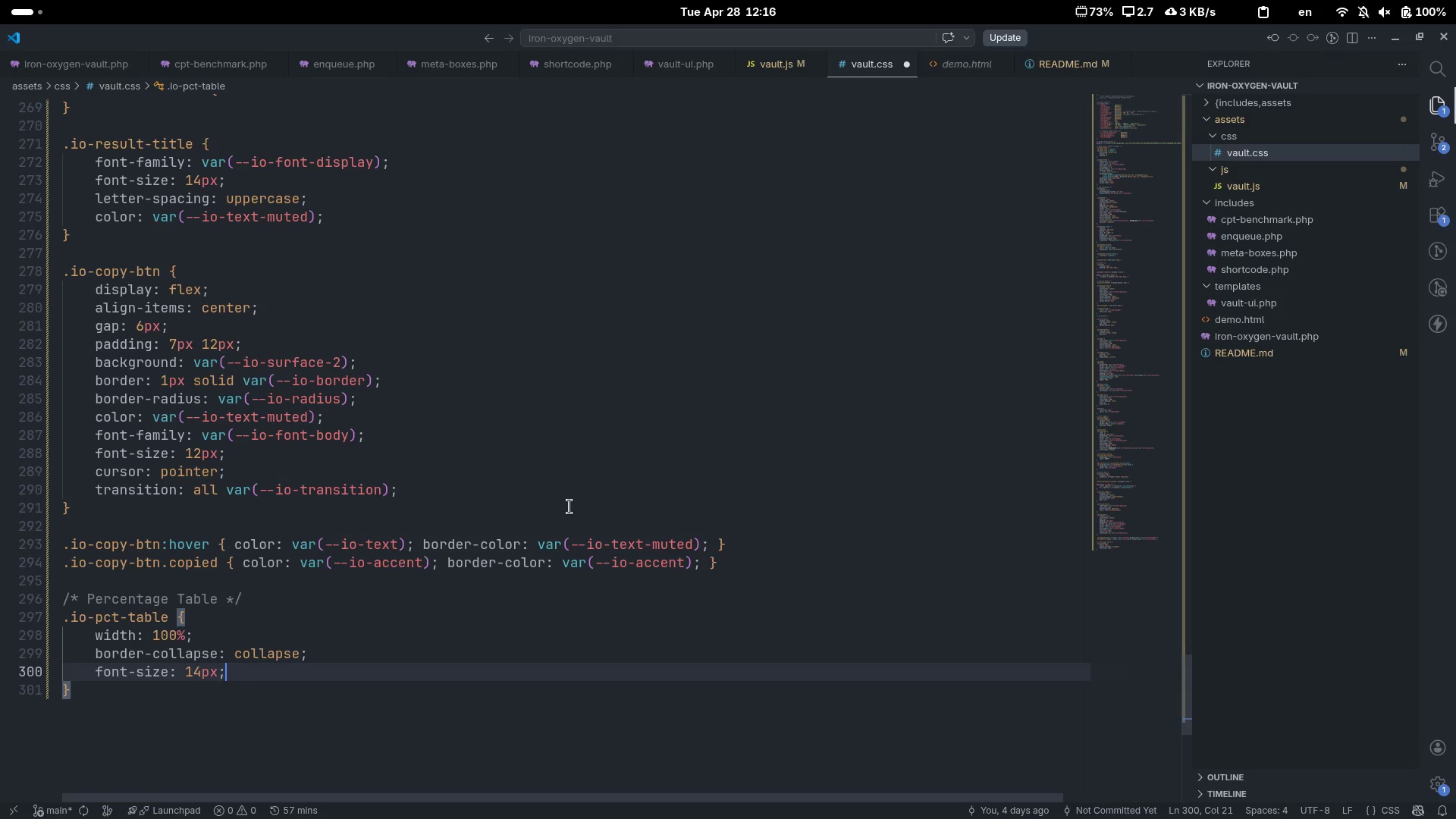 
key(Enter)
 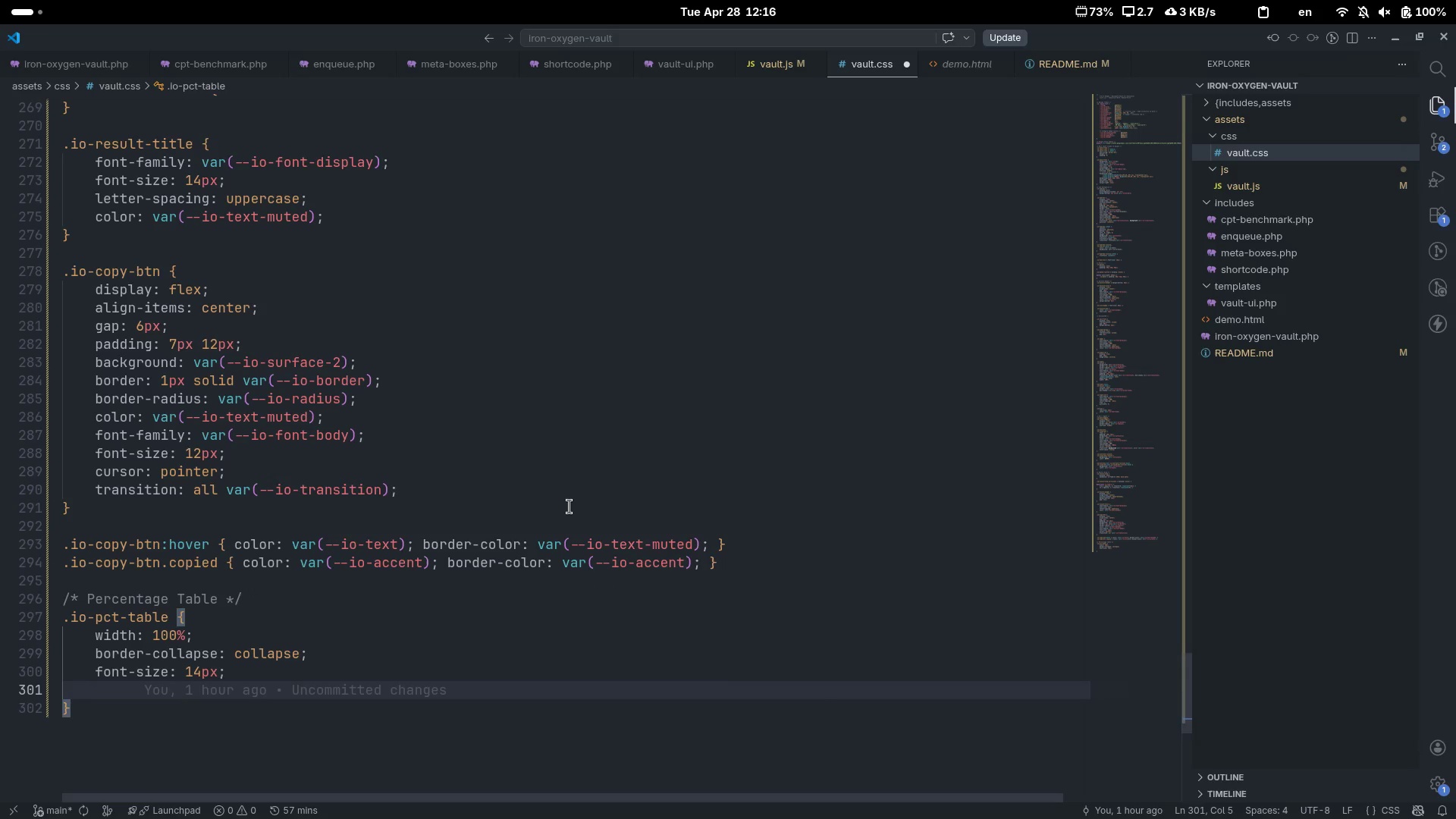 
type(overflo)
key(Tab)
type(hidd)
key(Tab)
 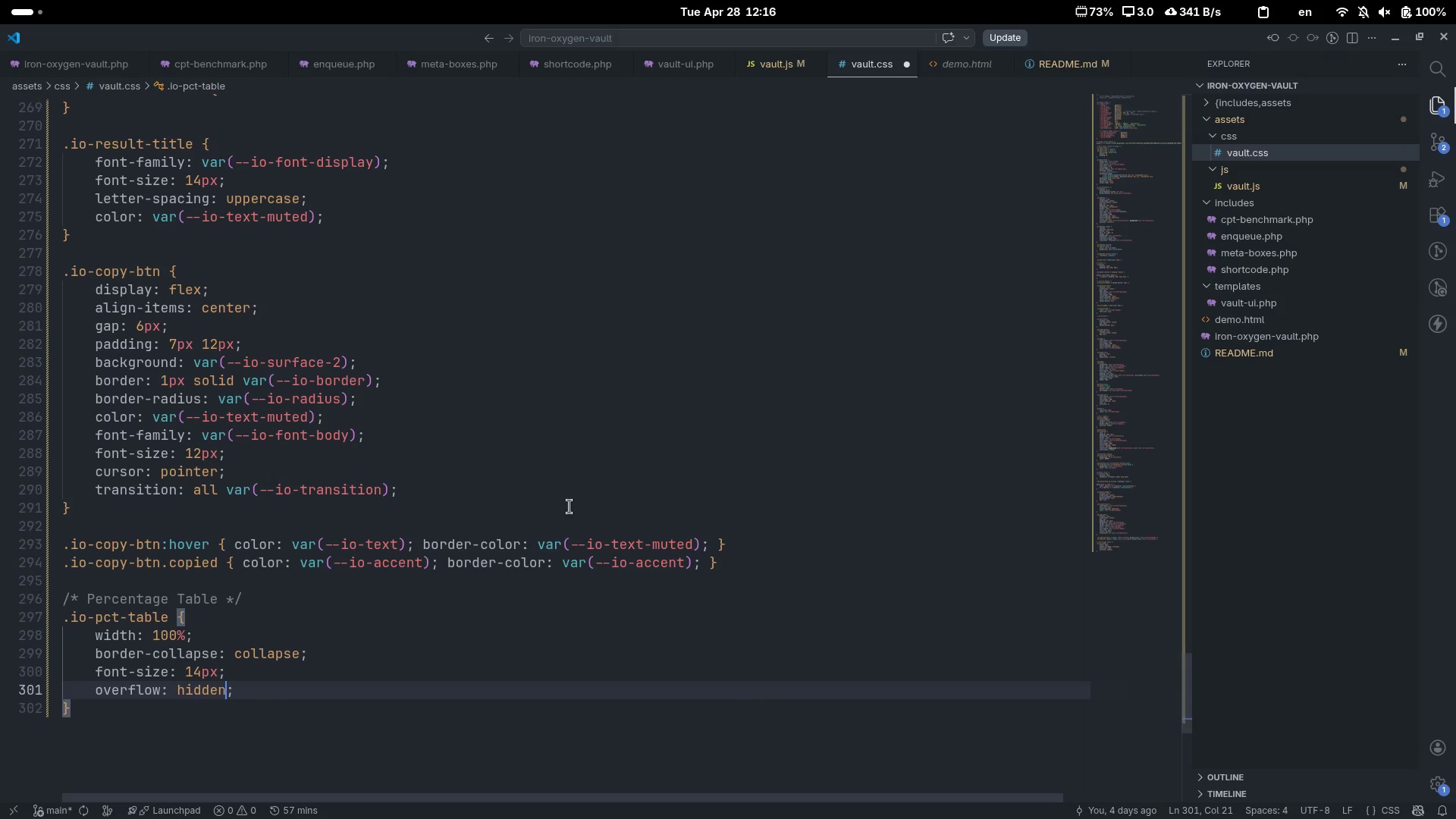 
key(ArrowRight)
 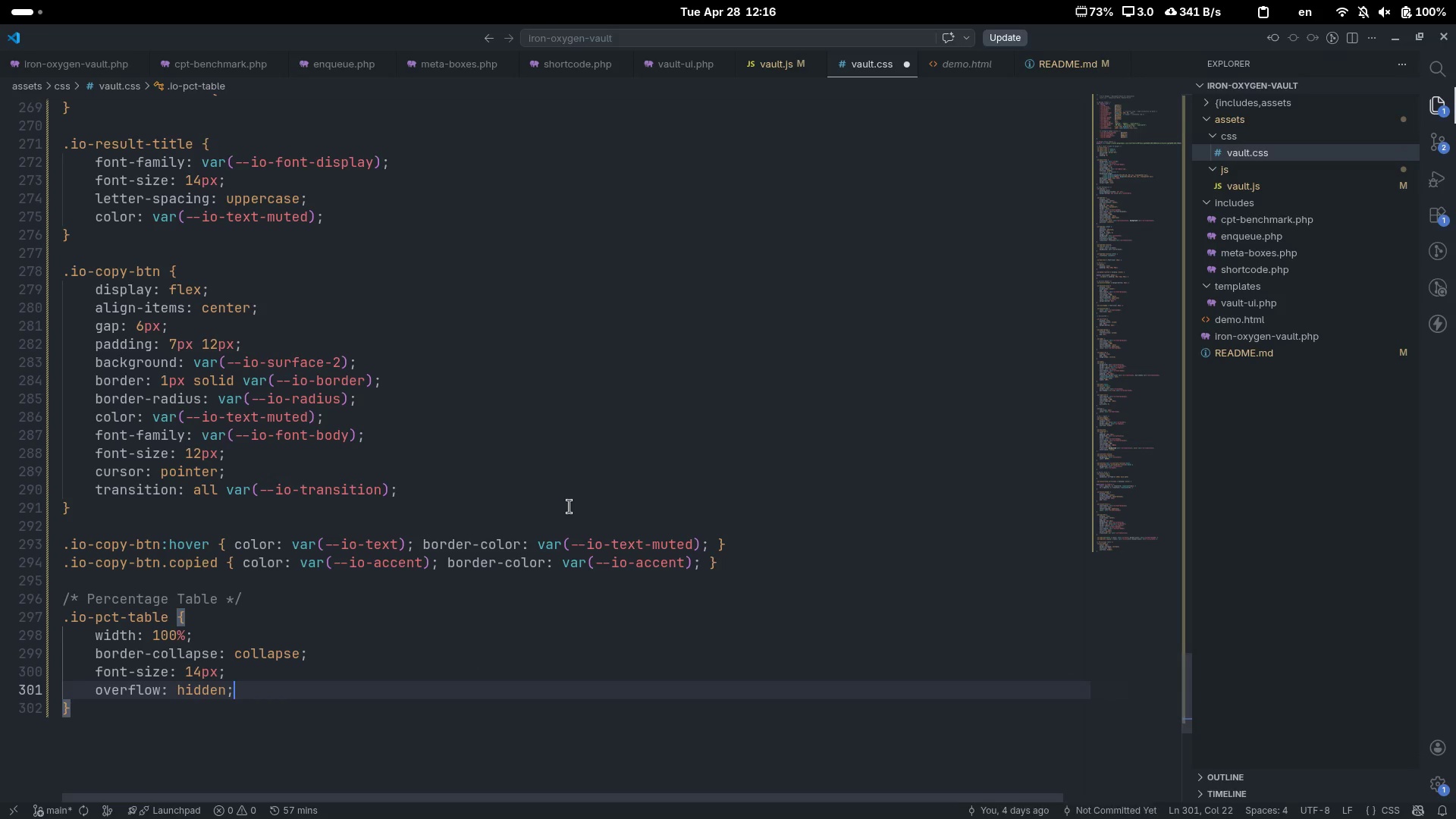 
key(Enter)
 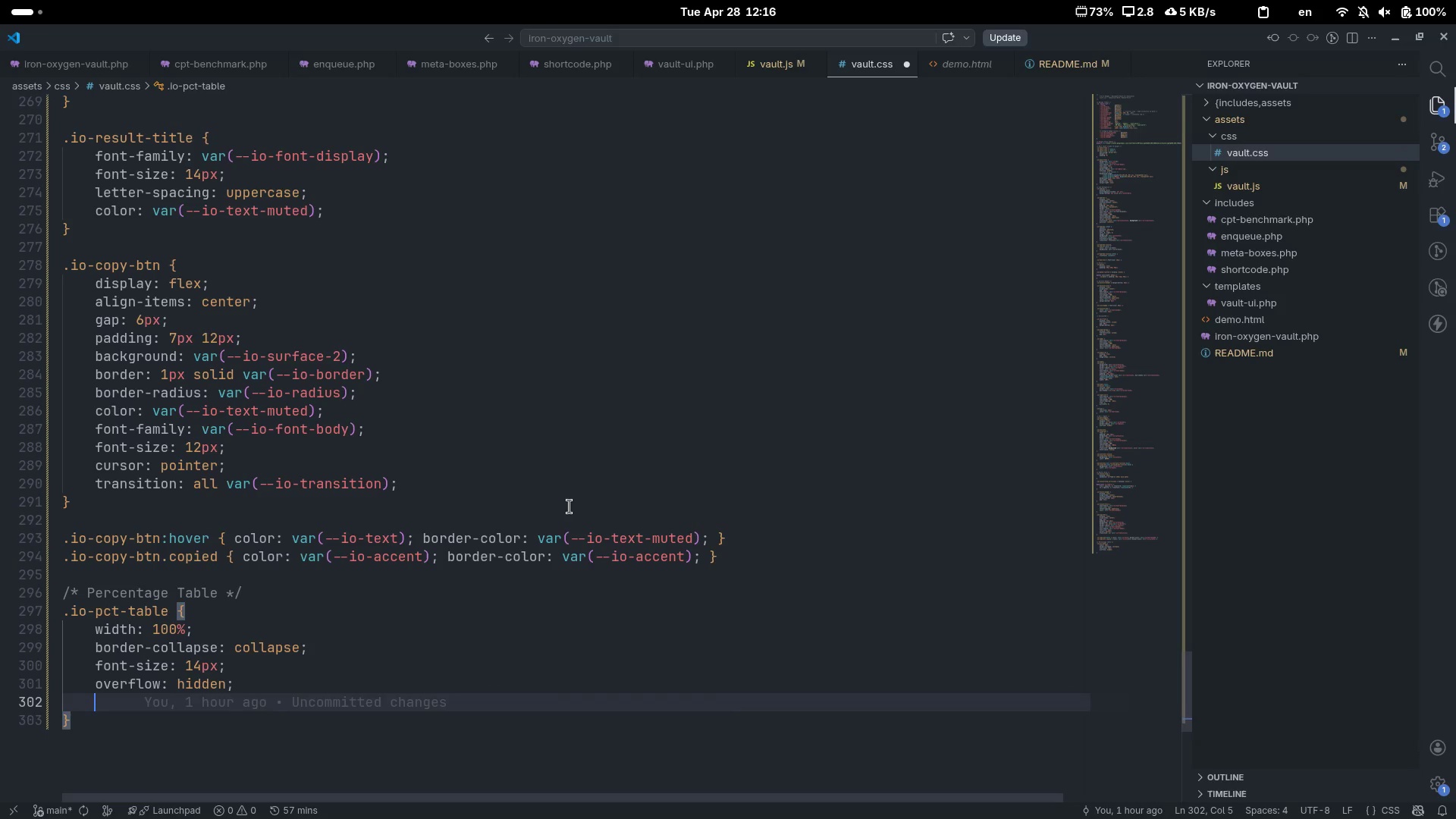 
type(border-ra)
key(Tab)
type(var(--o)
key(Backspace)
type(io-rad)
key(Tab)
 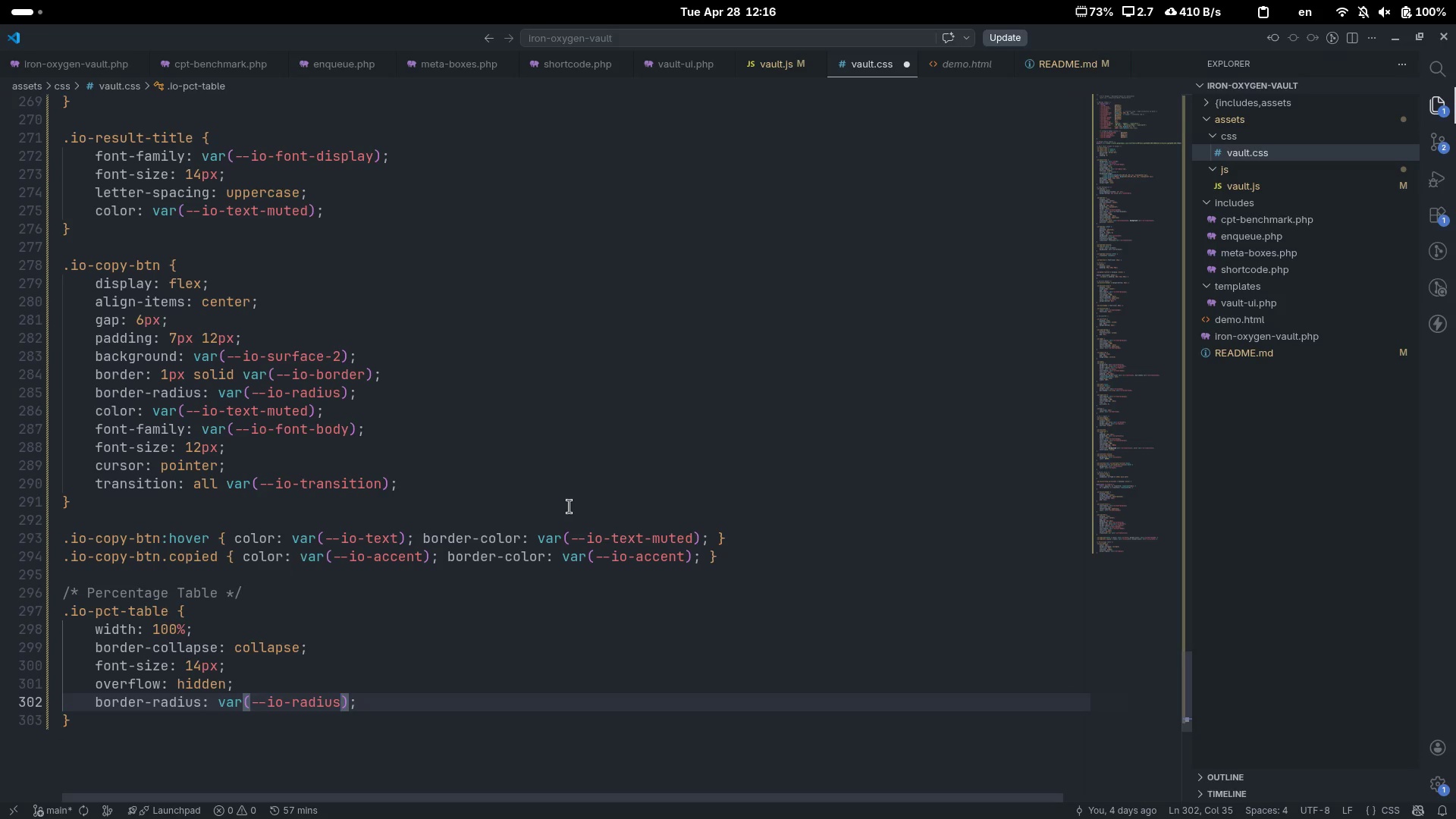 
key(ArrowRight)
 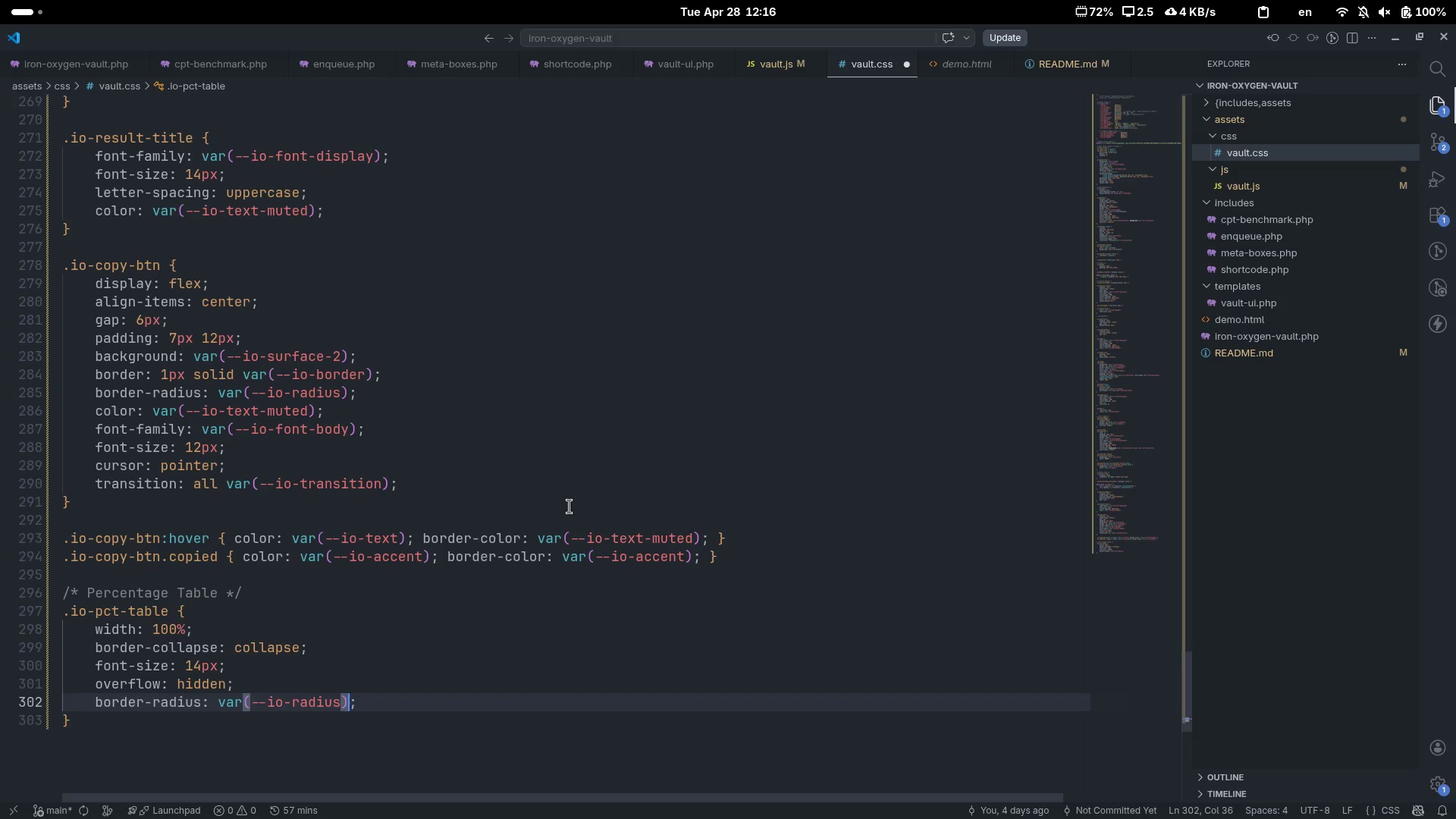 
key(ArrowRight)
 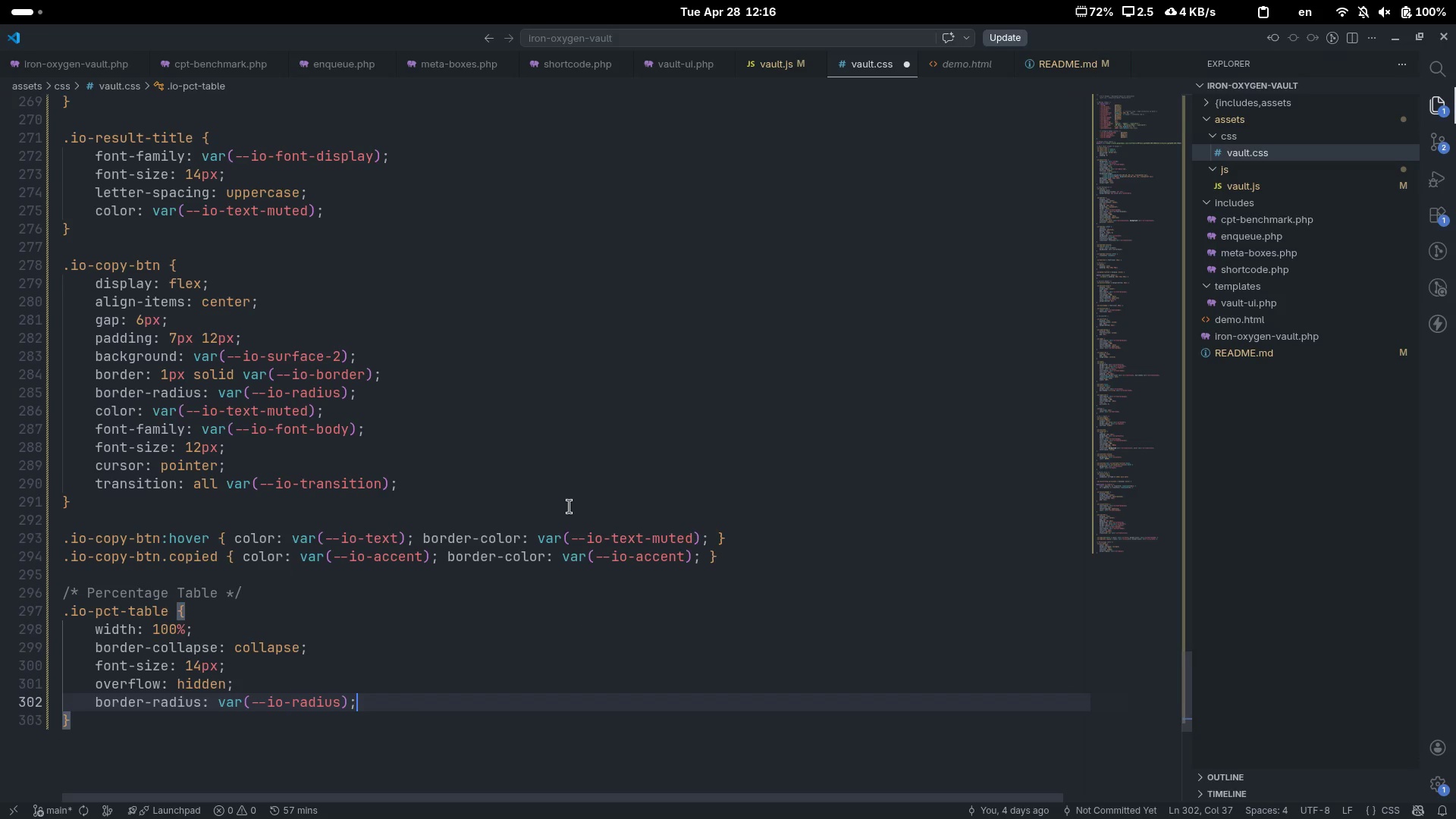 
key(Enter)
 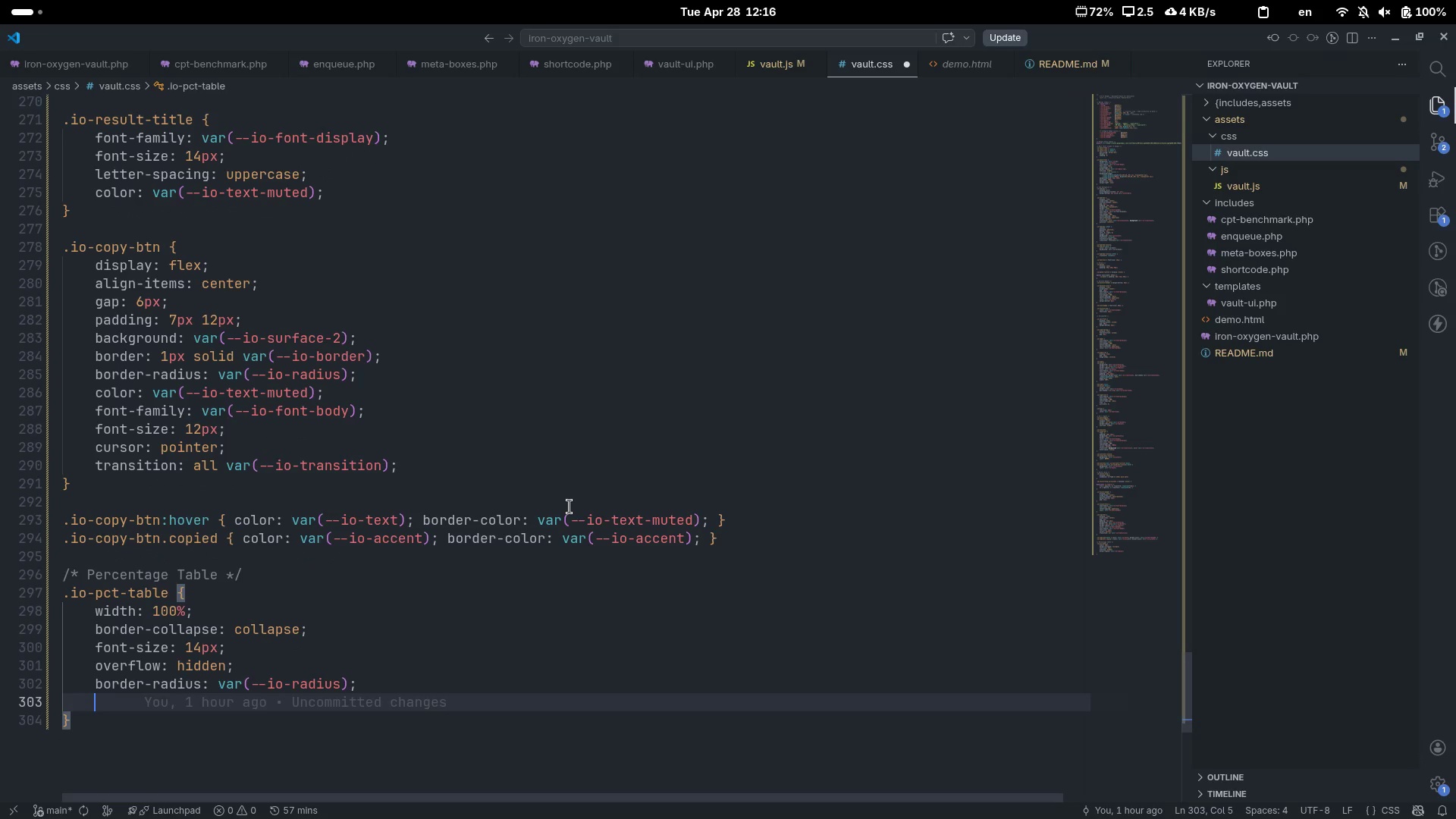 
type(border: 1px solid var(--io-bord)
key(Tab)
 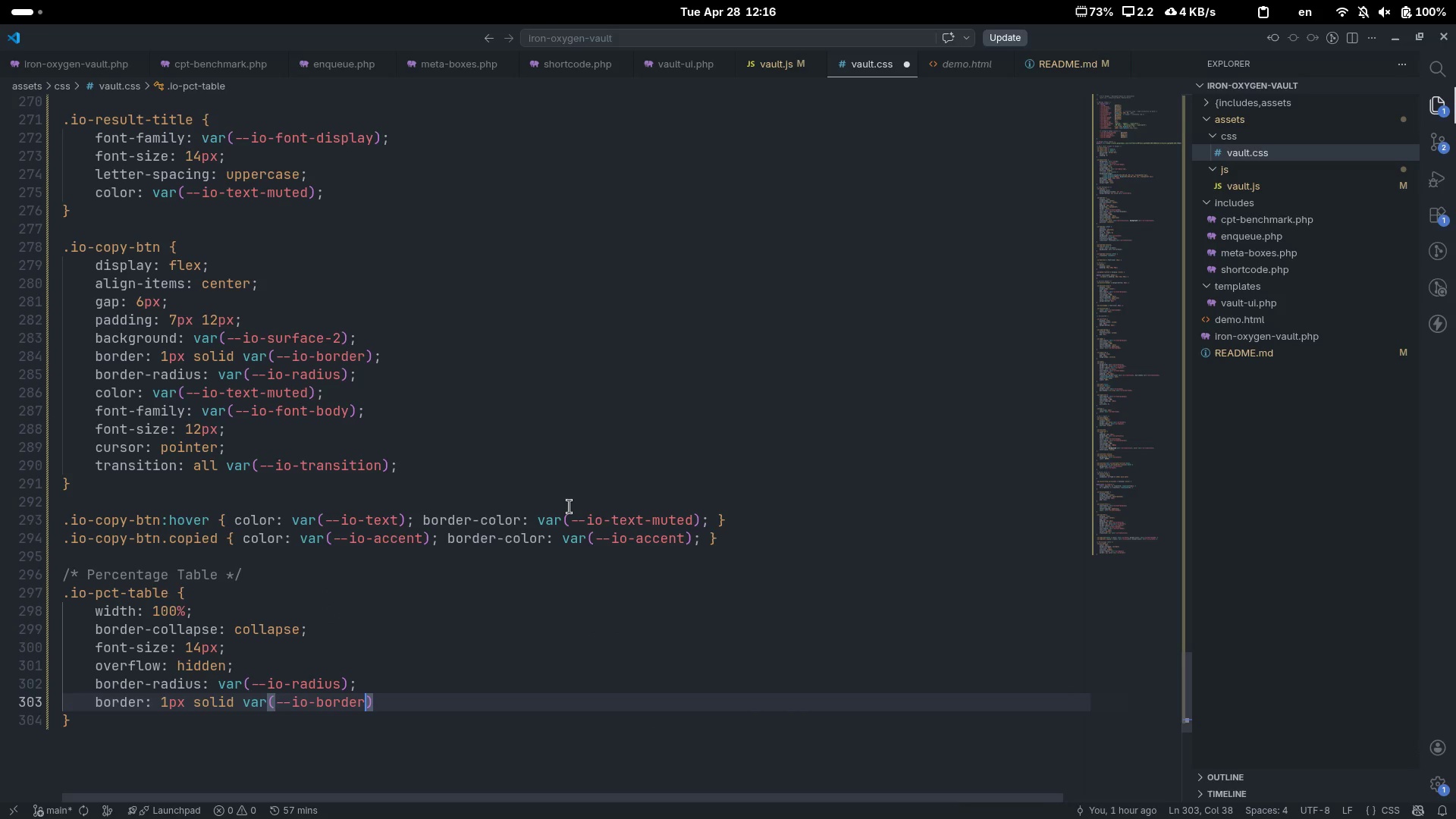 
key(ArrowRight)
 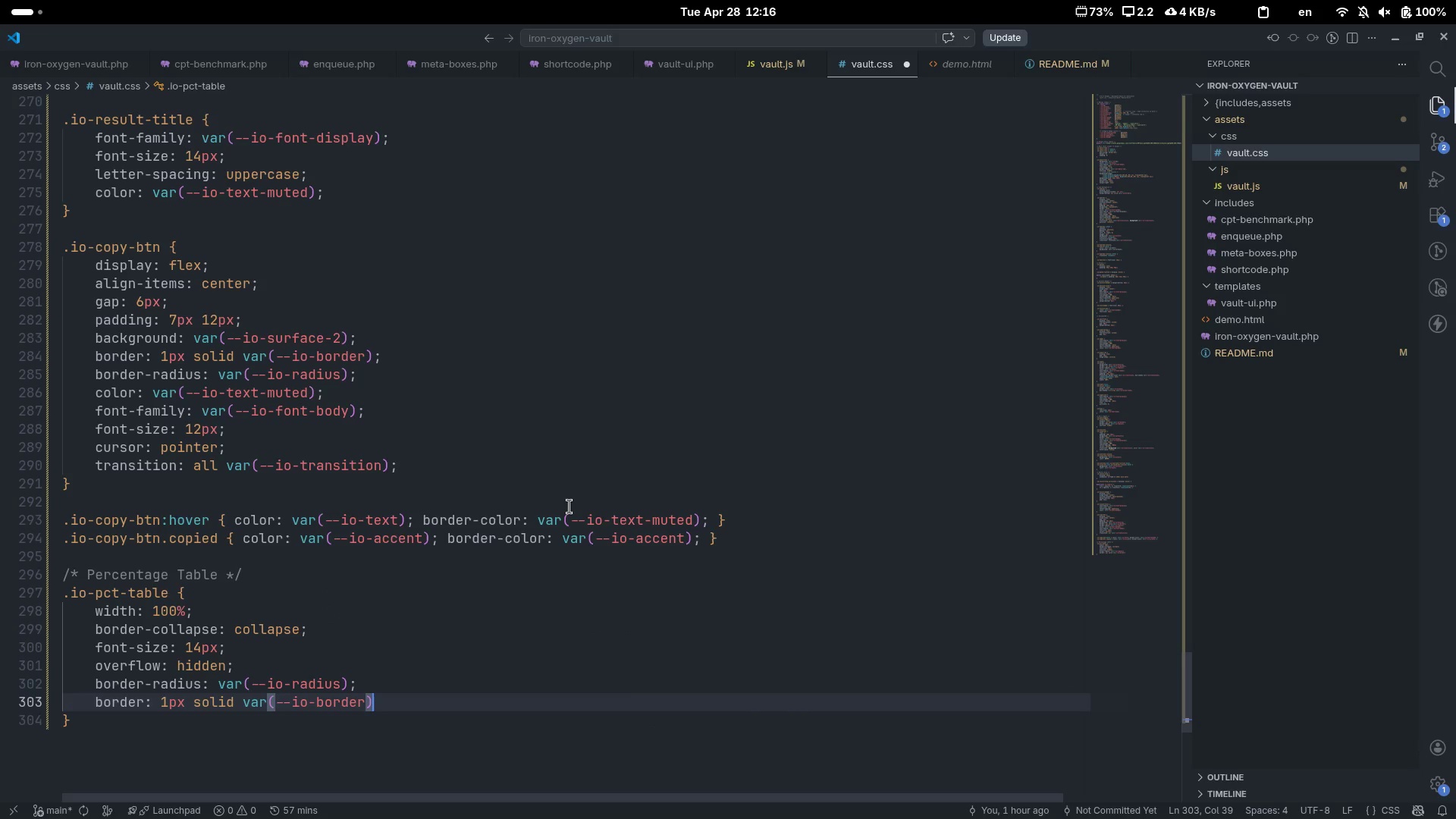 
key(Semicolon)
 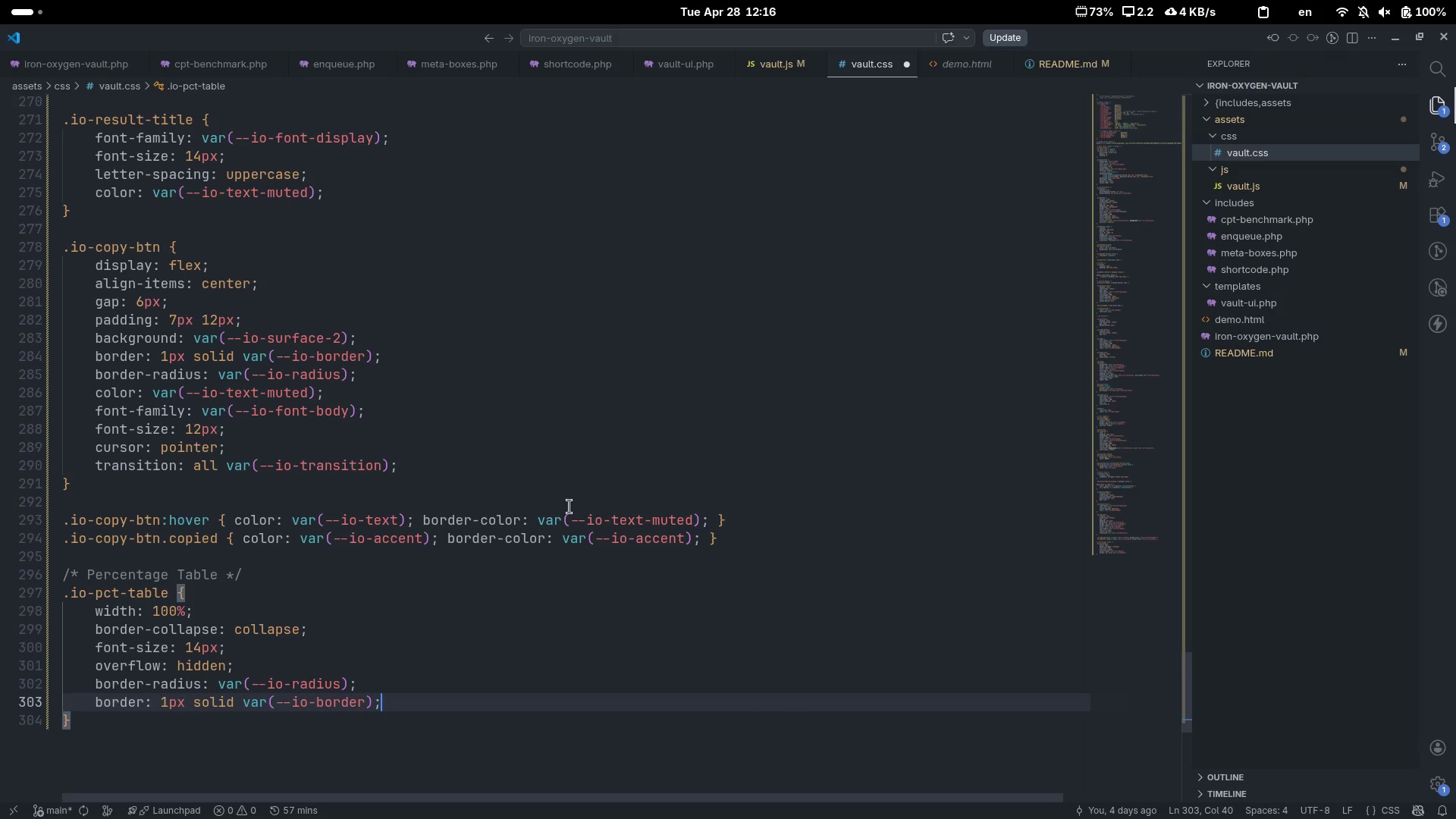 
key(ArrowDown)
 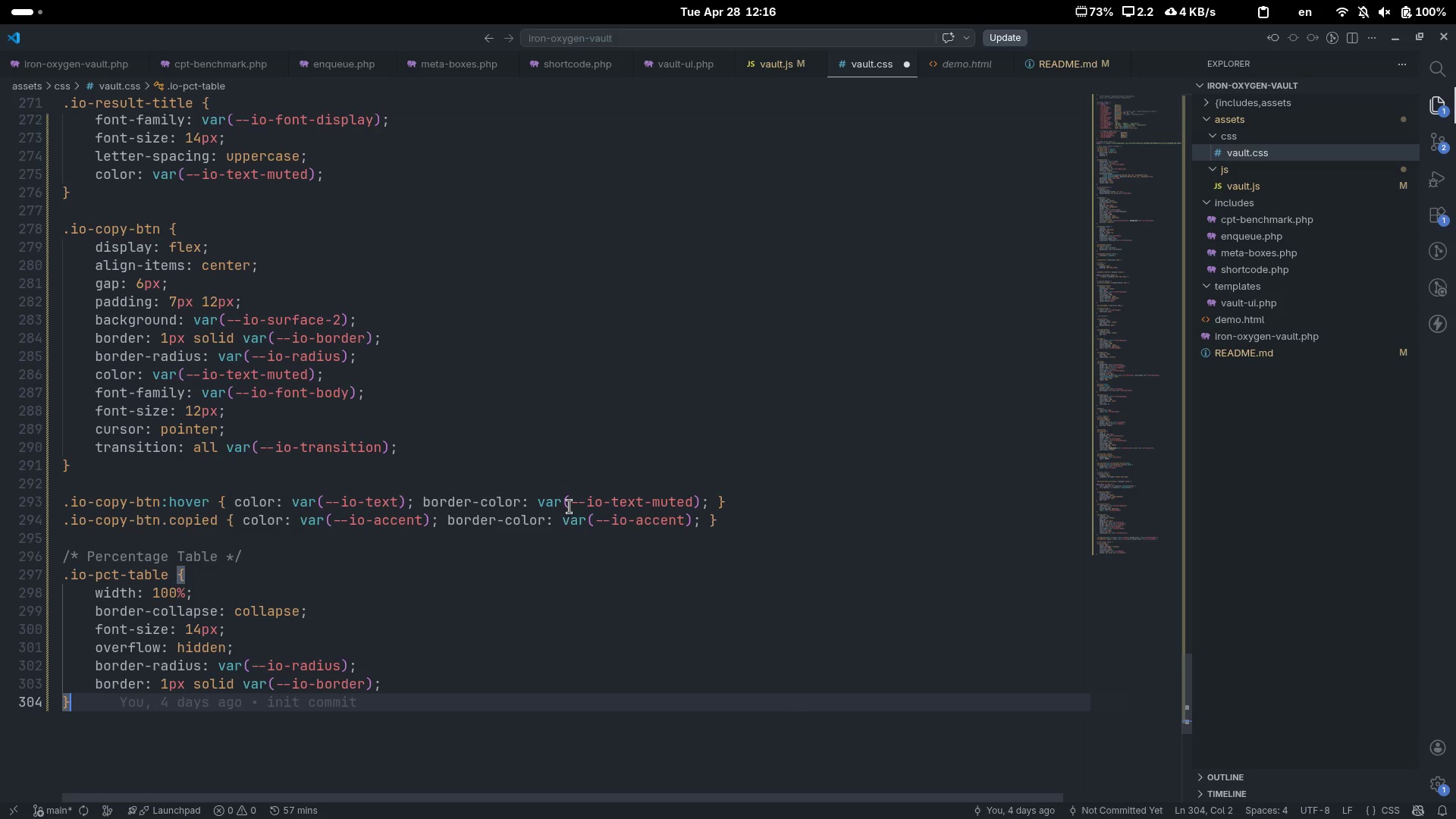 
key(Enter)
 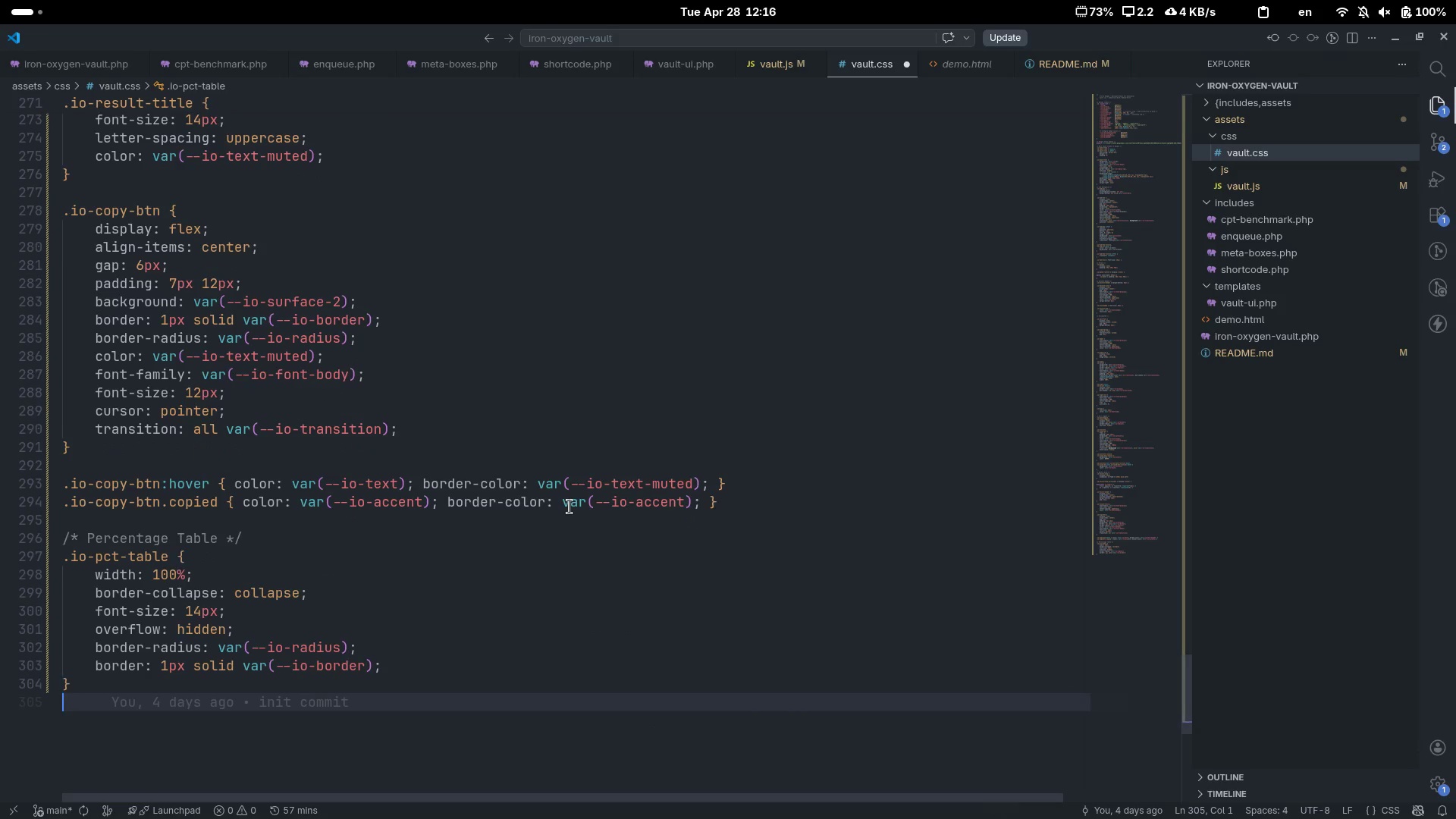 
key(Enter)
 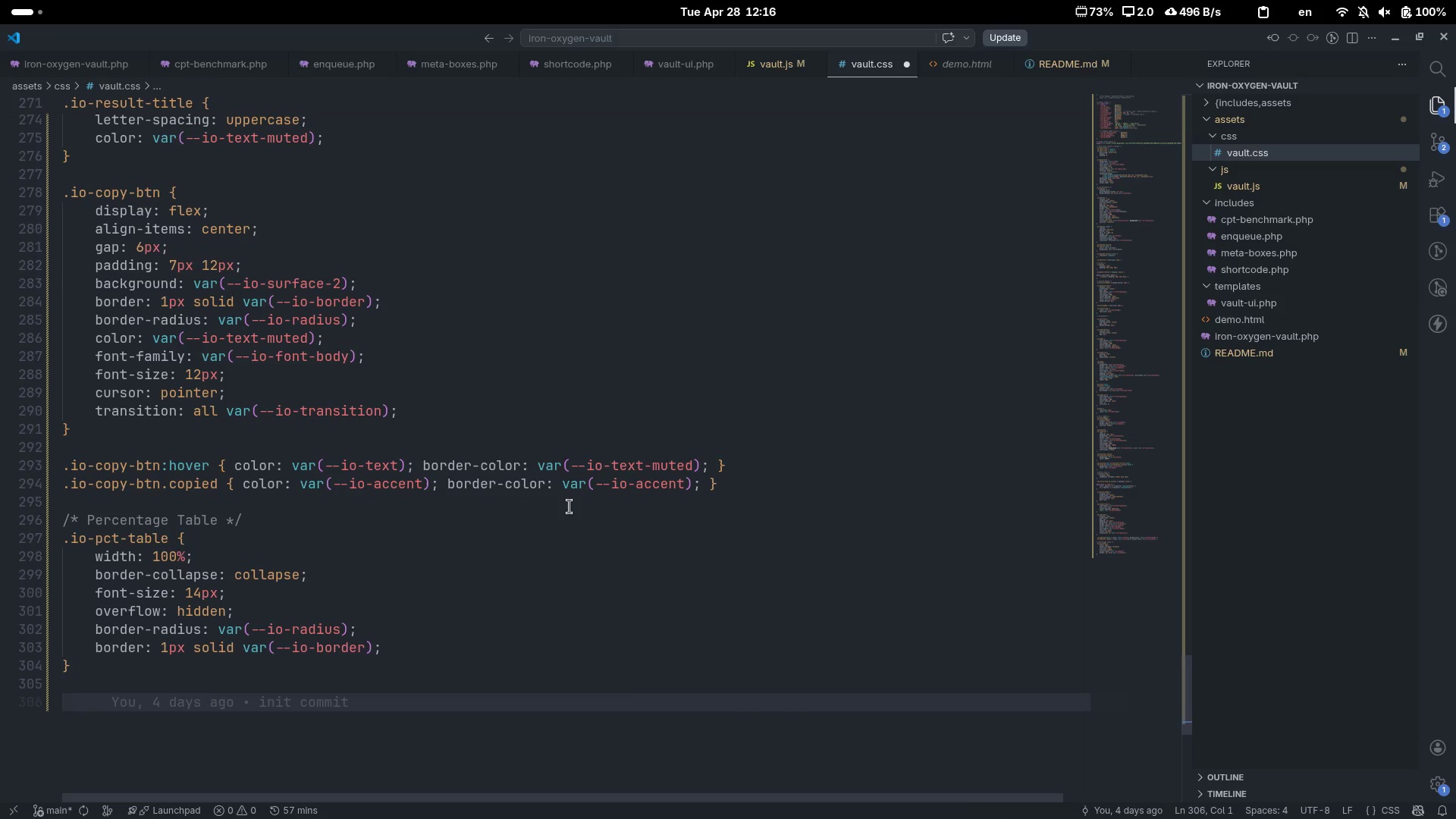 
type(/)
key(Backspace)
type(.io-pct-table thead tr {)
 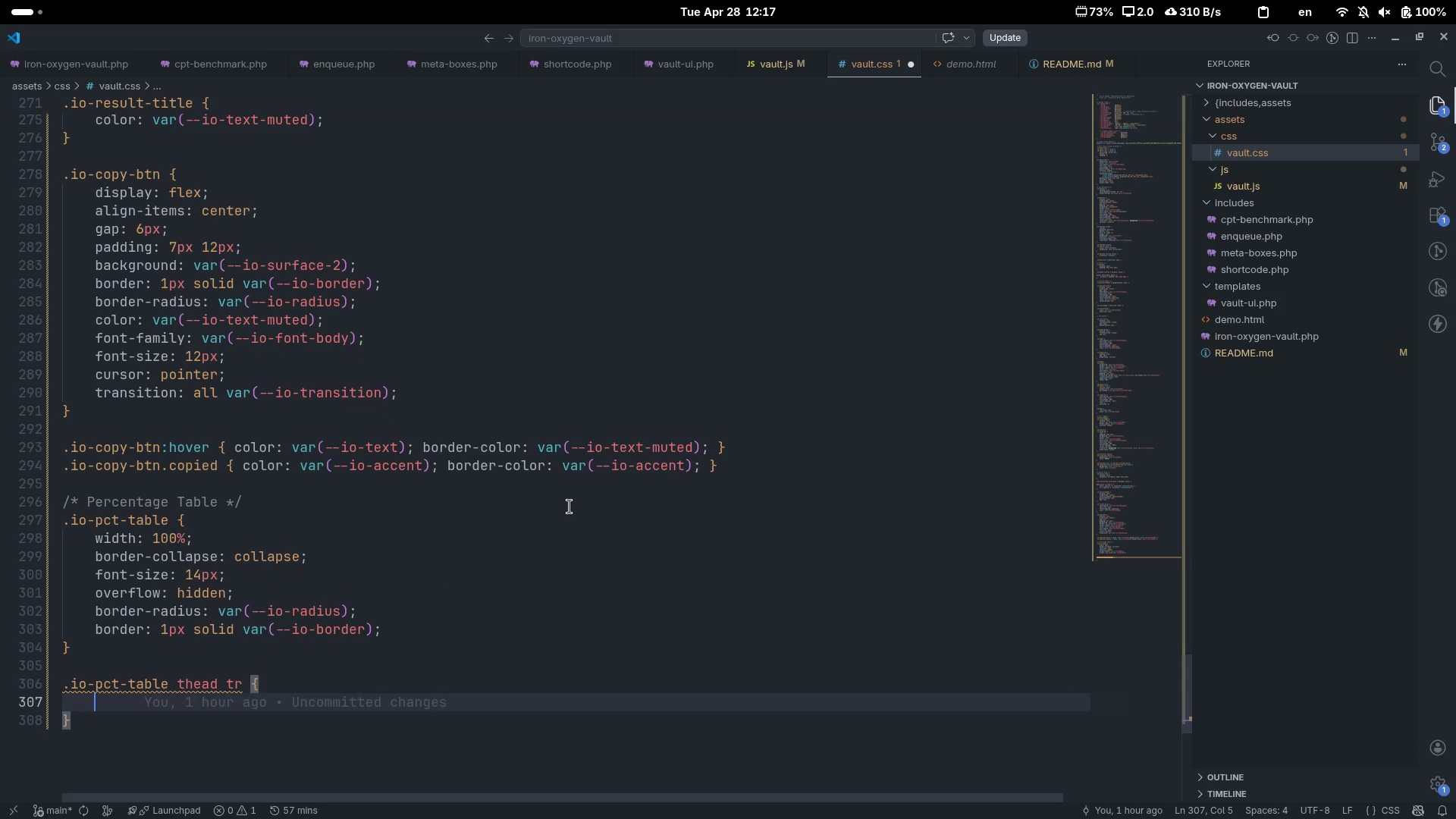 
 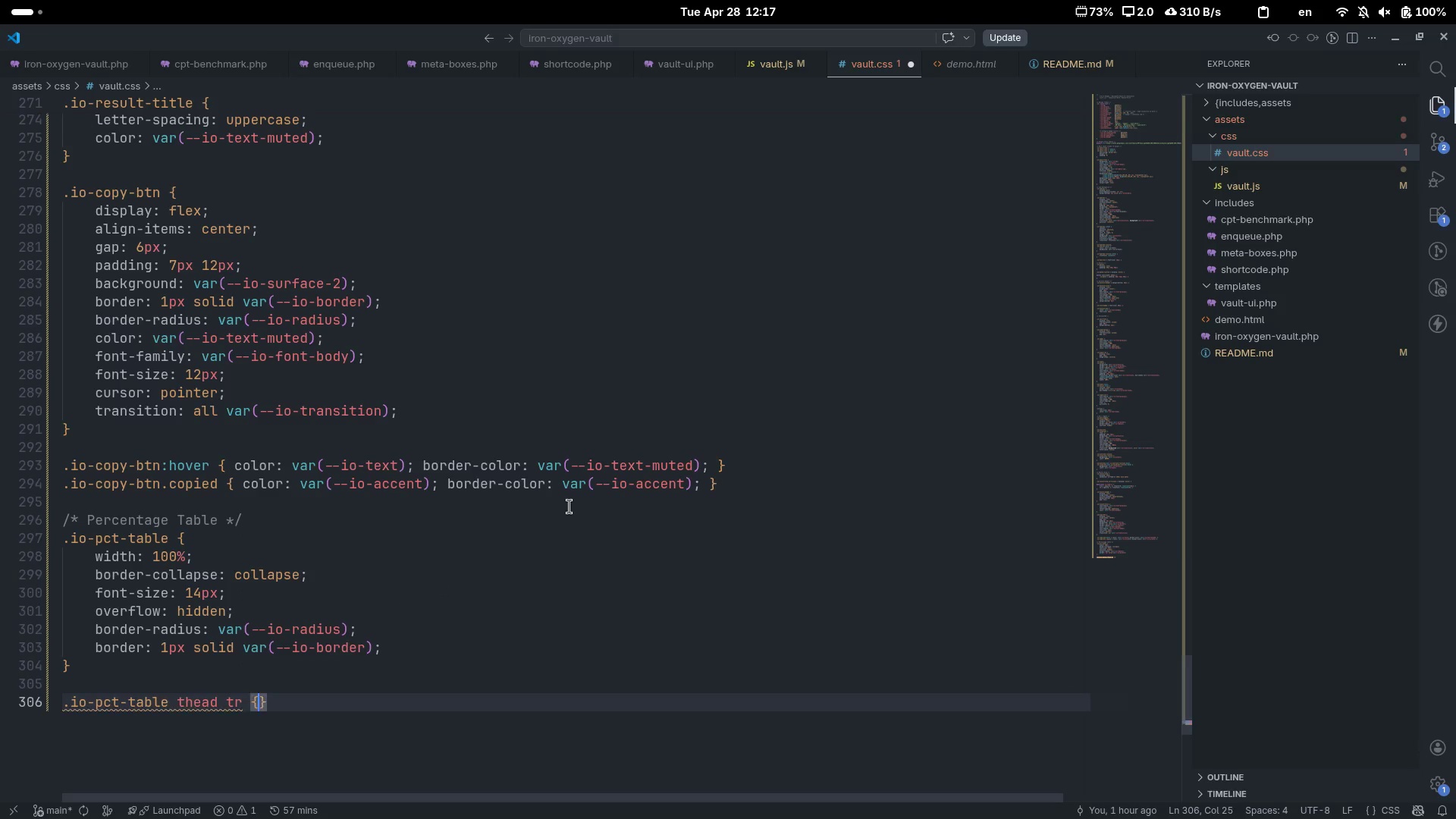 
key(Enter)
 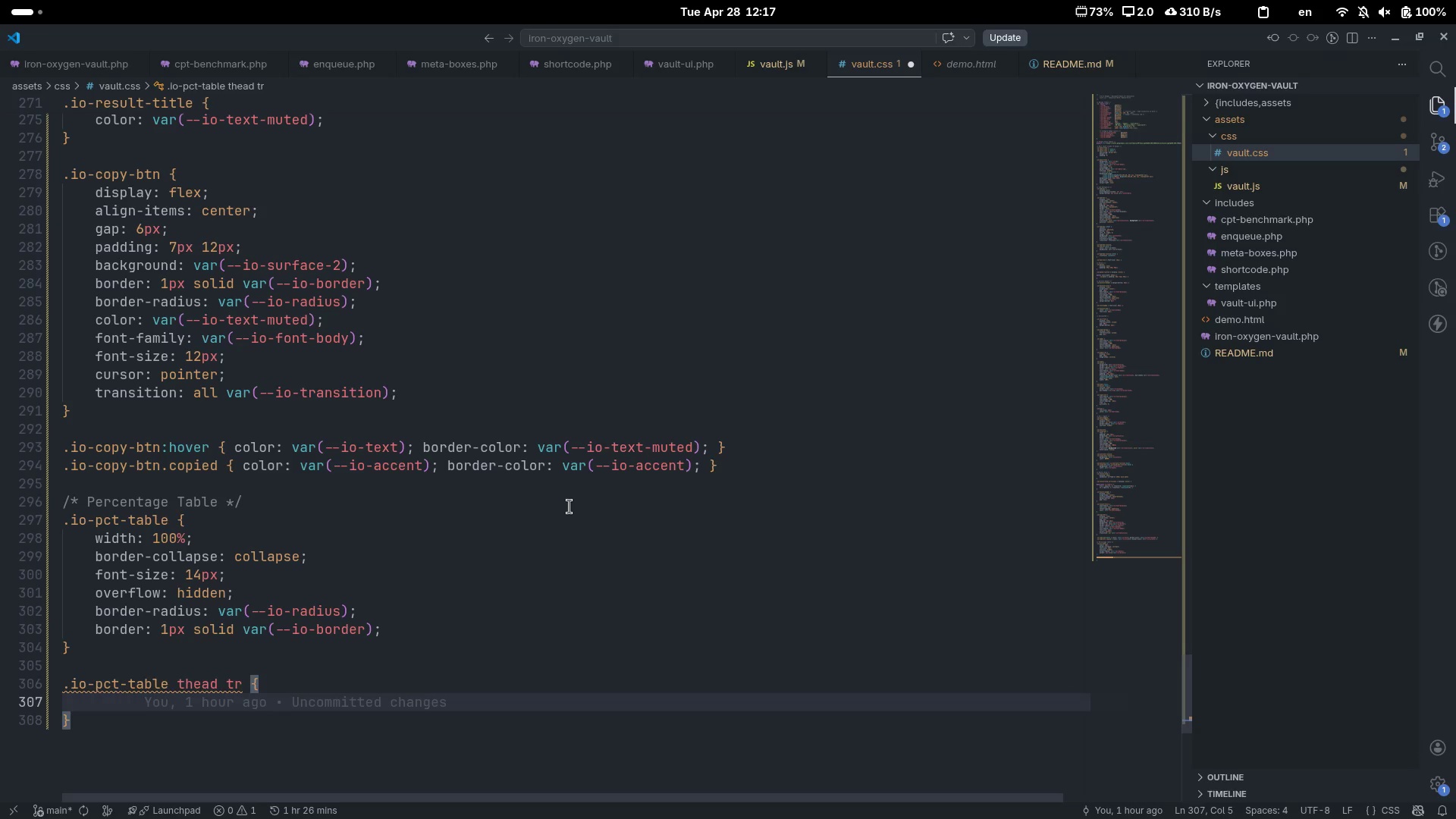 
type(back)
key(Tab)
 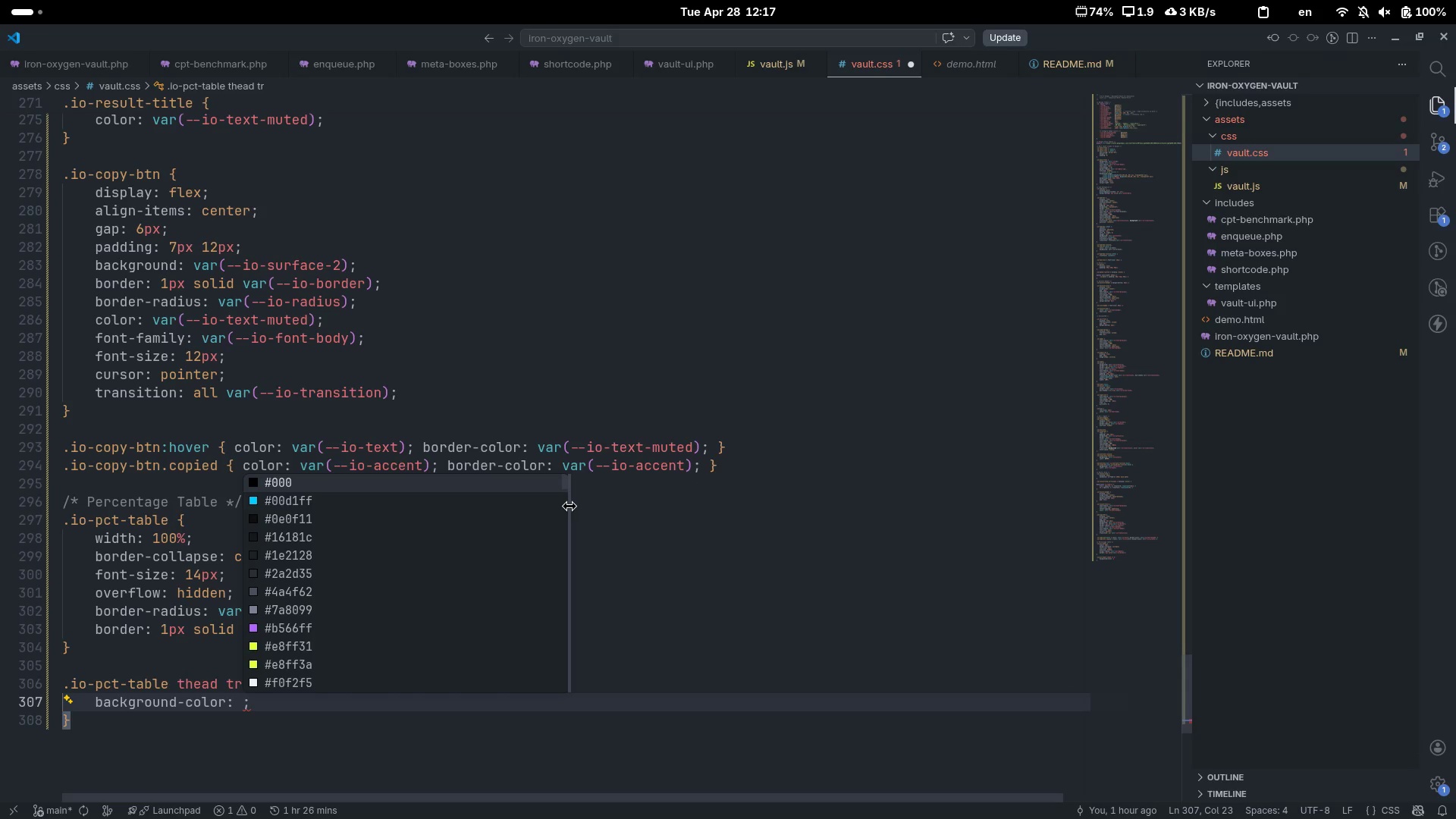 
key(Control+Backspace)
 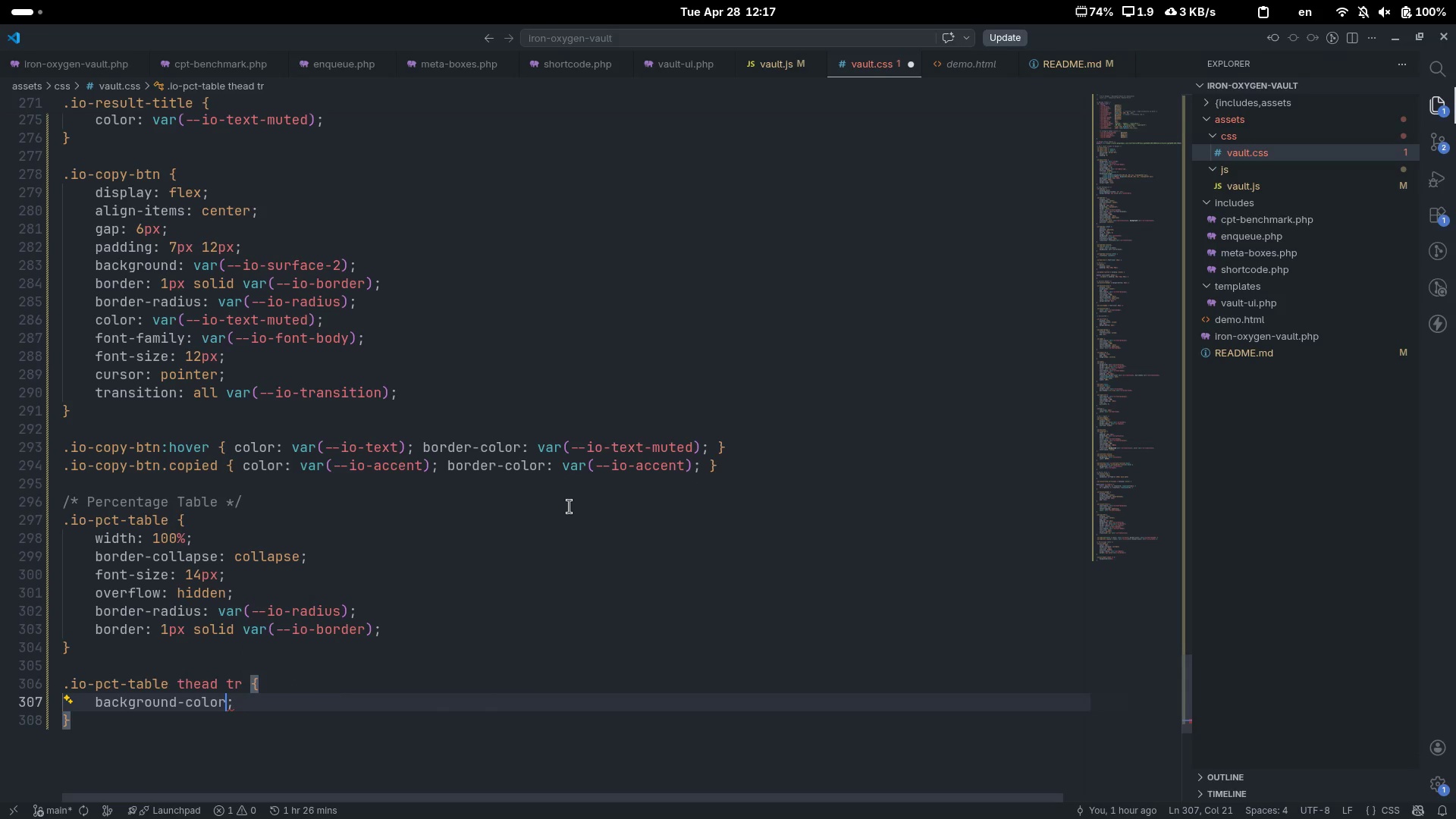 
key(Control+Backspace)
 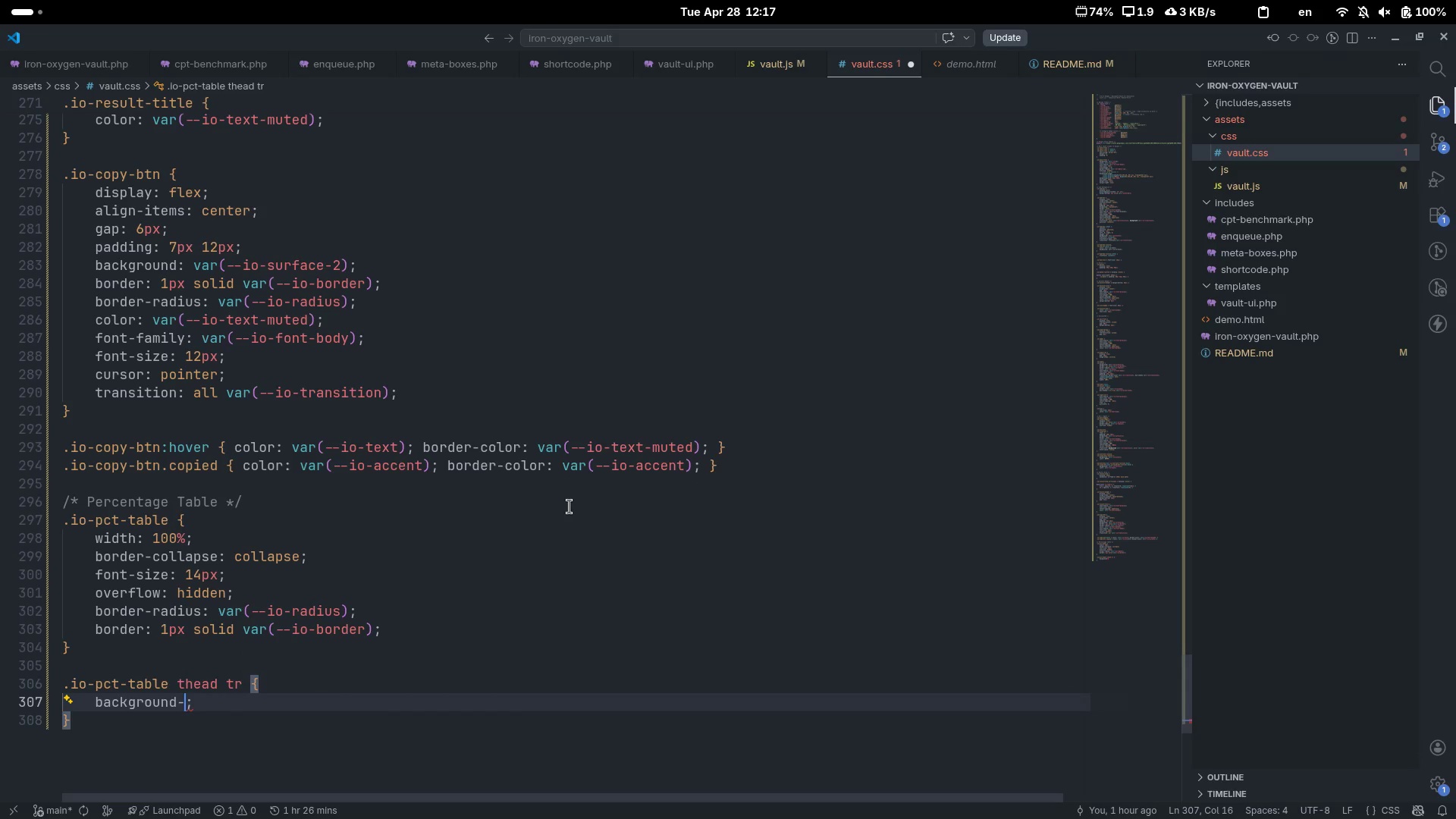 
key(Backspace)
 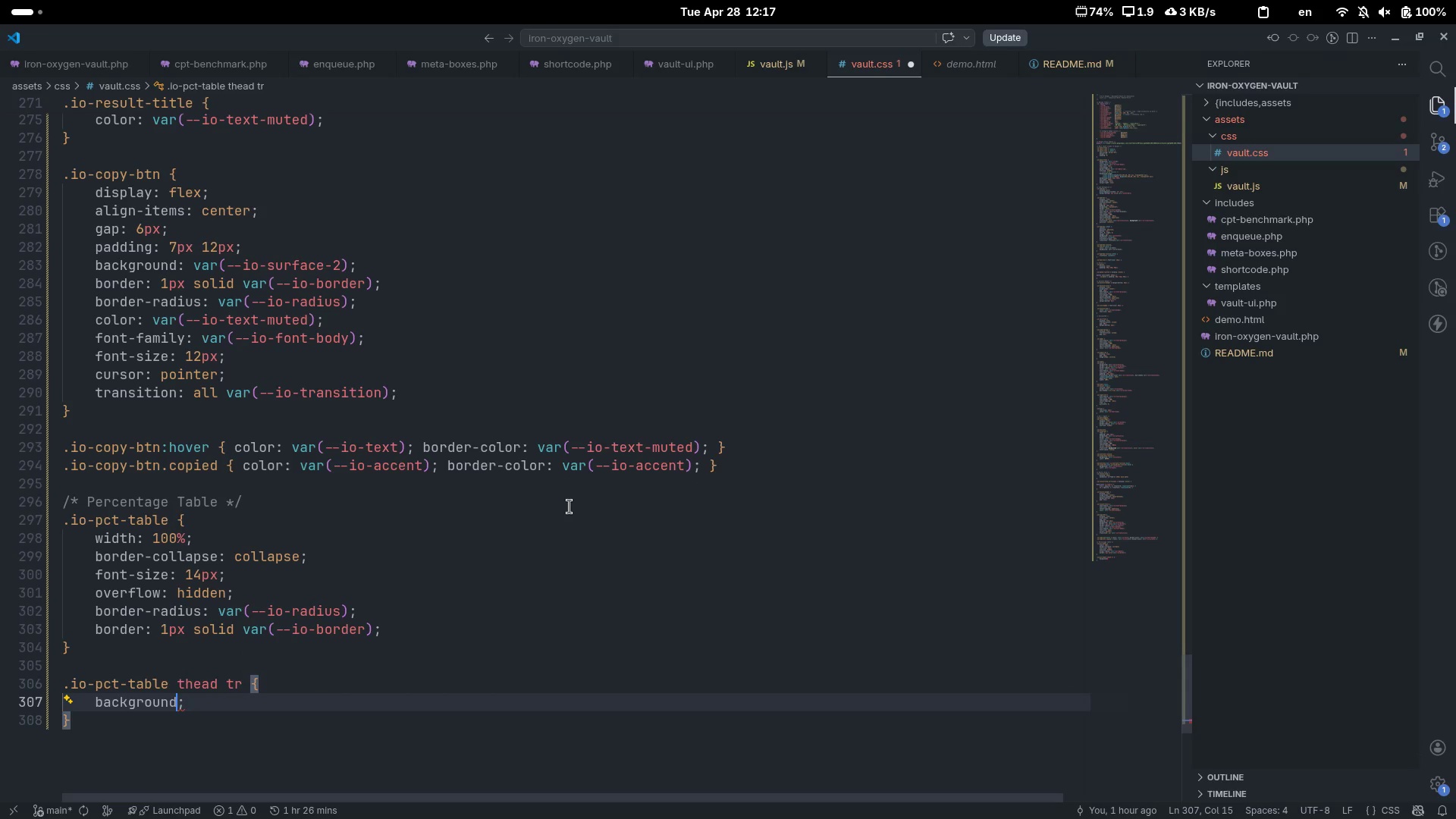 
key(ArrowRight)
 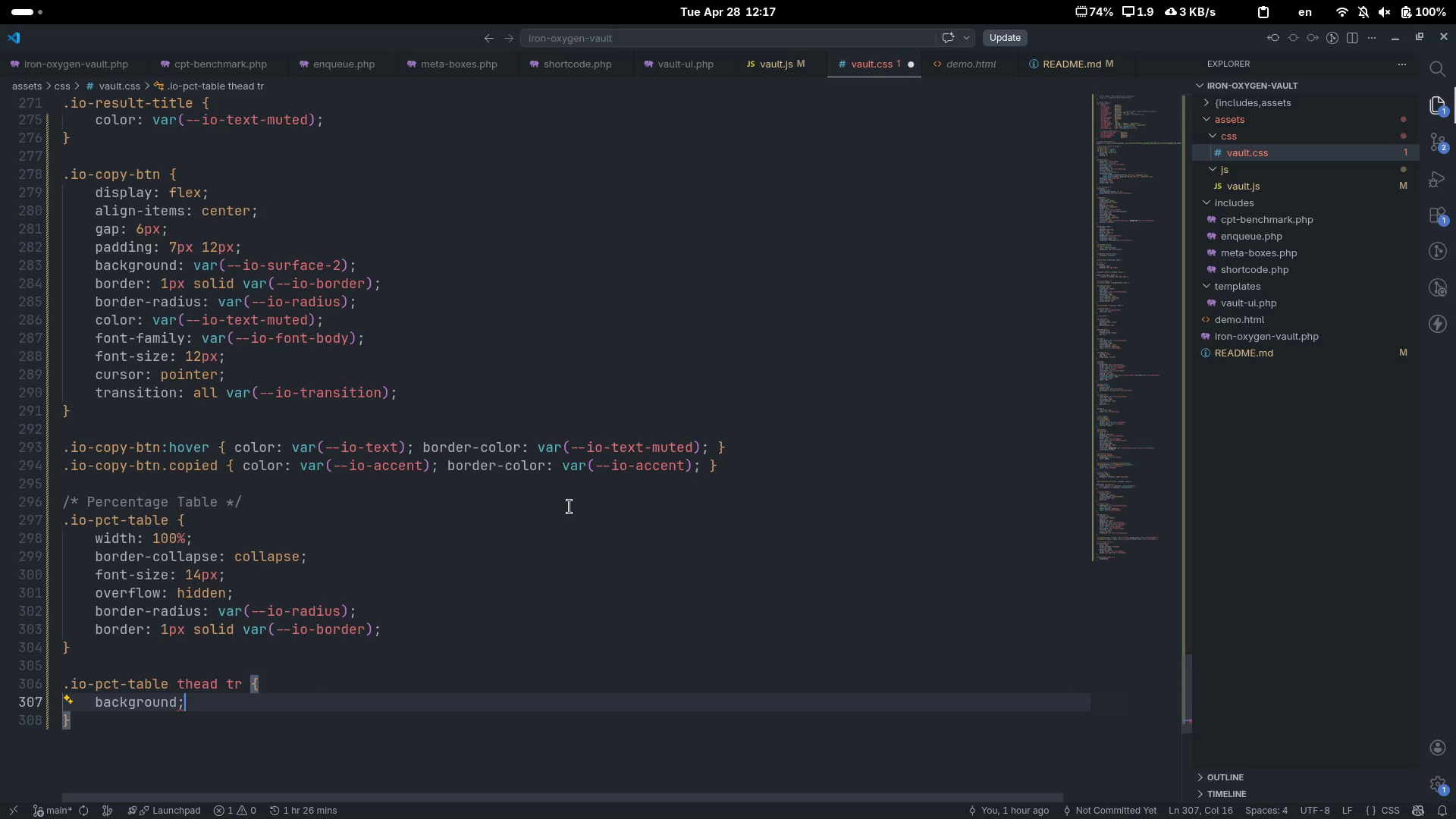 
key(ArrowLeft)
 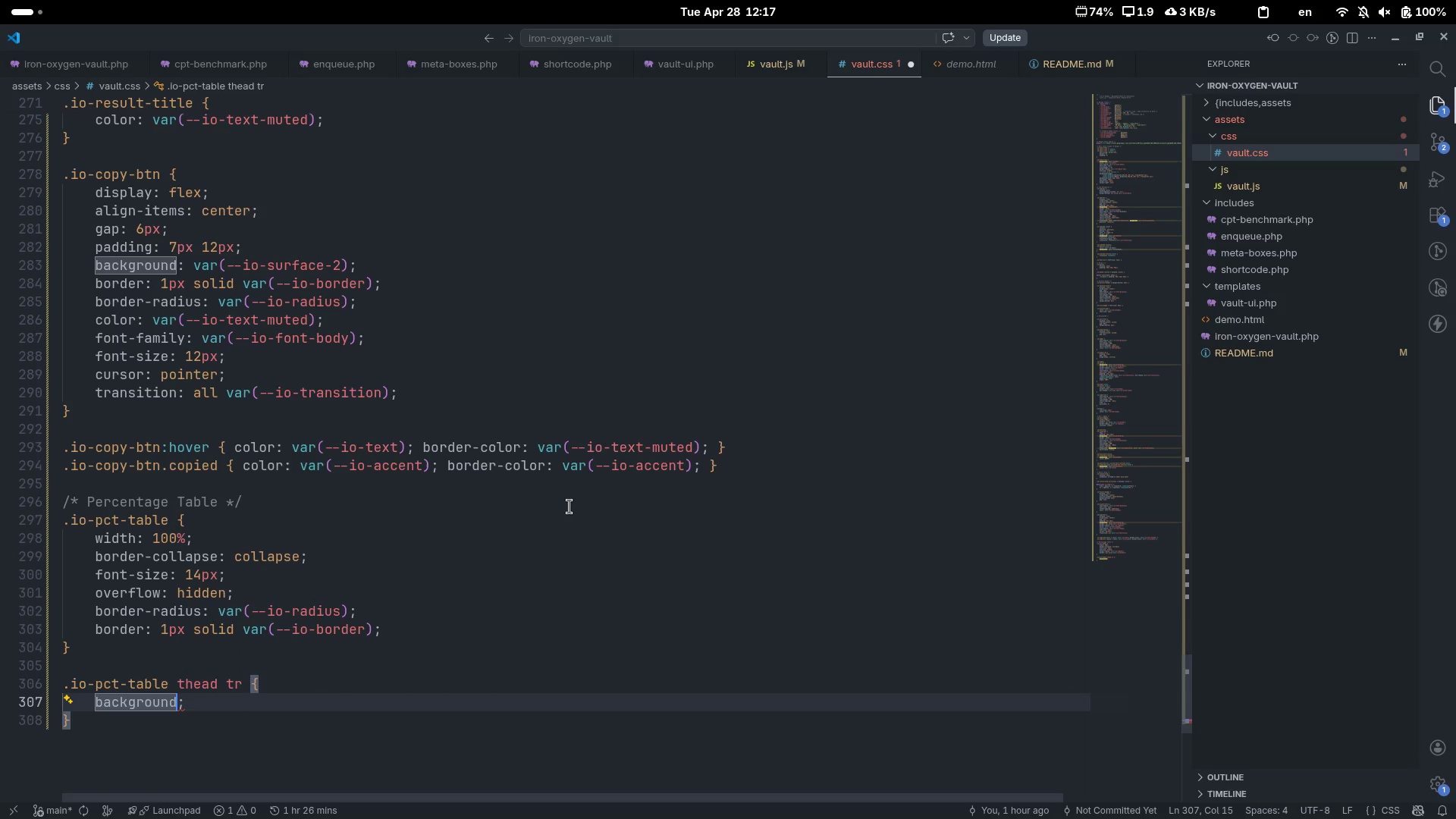 
type(: vr)
key(Backspace)
type(ar(--io-sr)
key(Tab)
type(-2)
 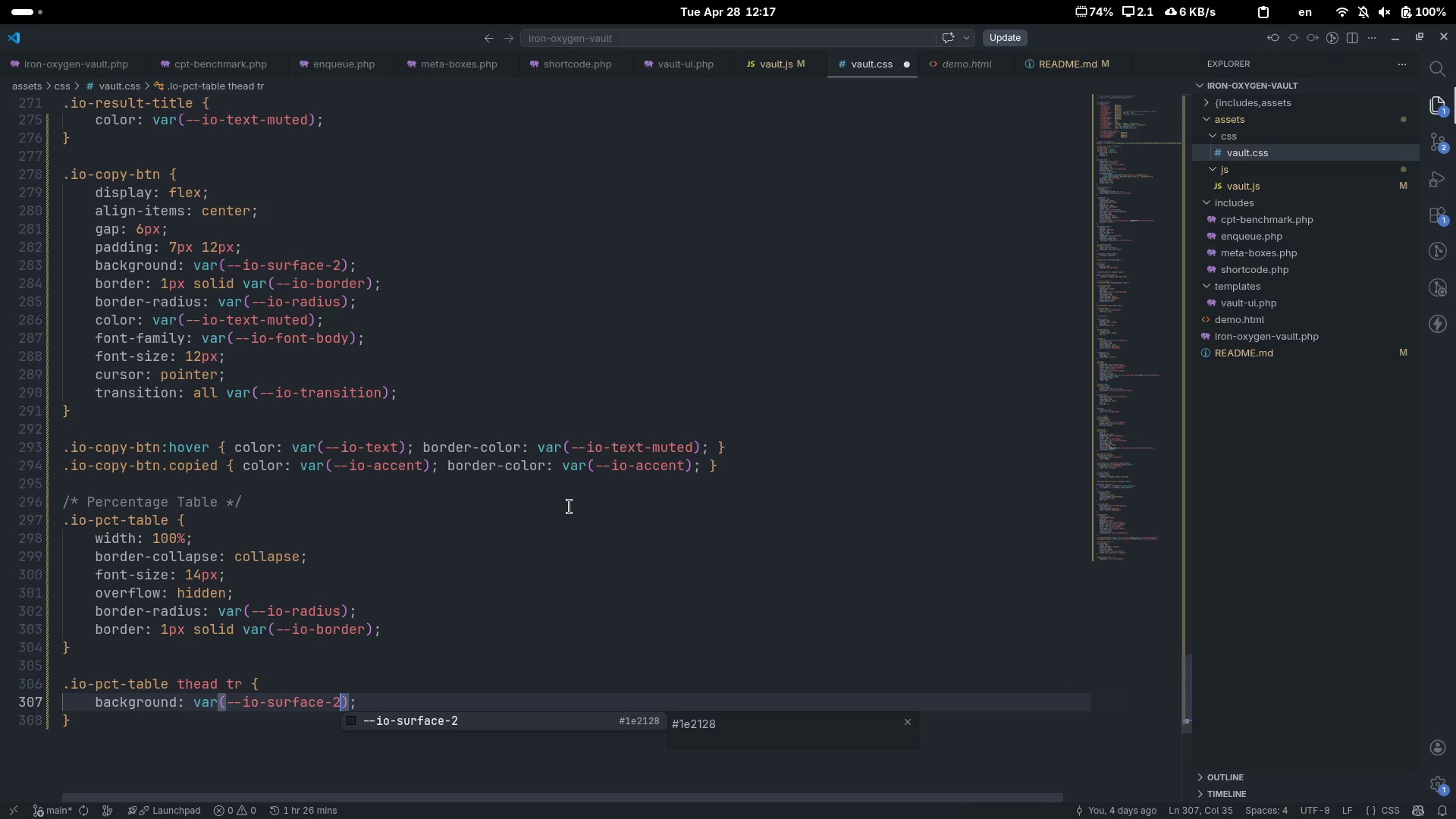 
key(ArrowRight)
 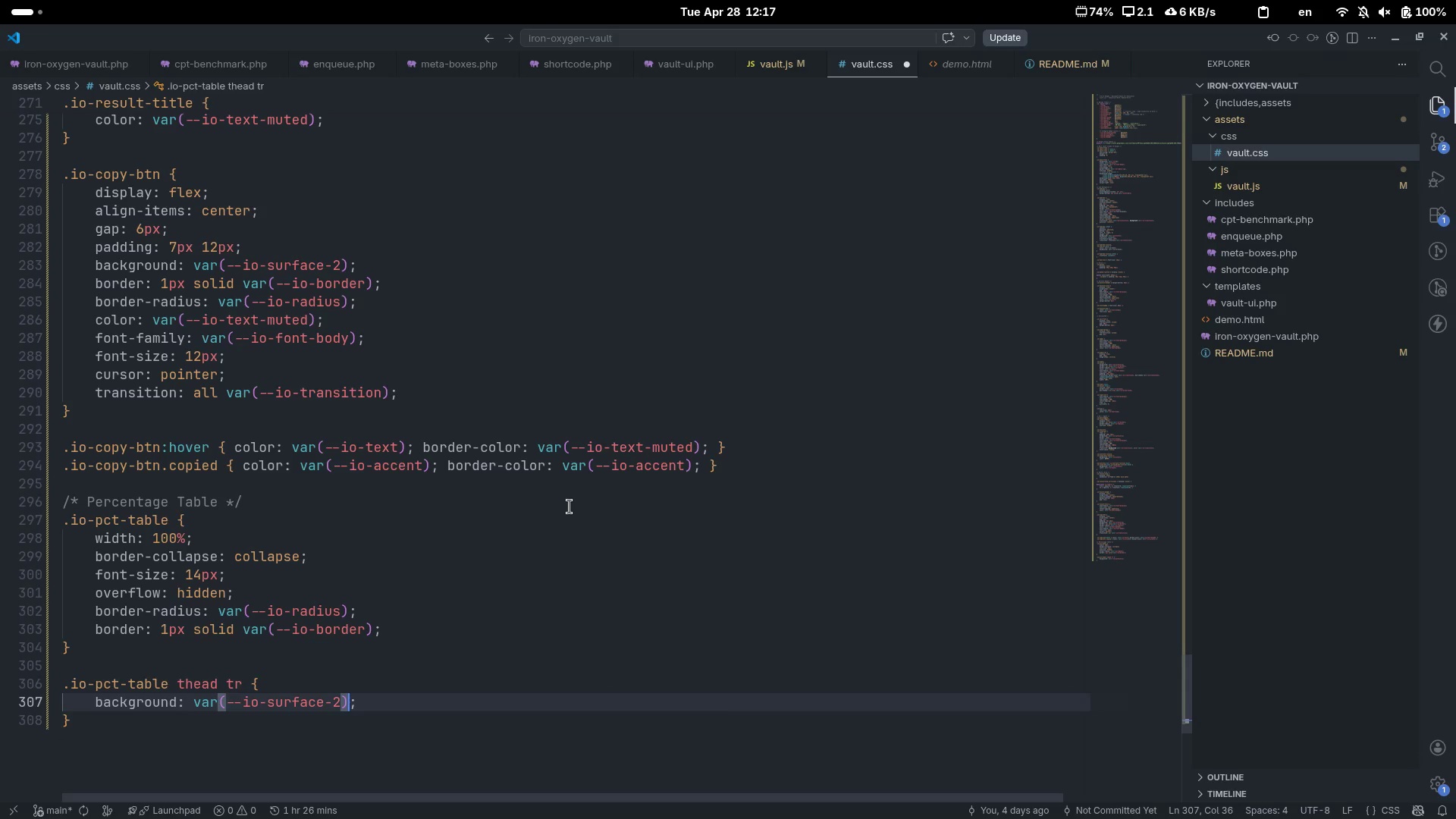 
key(ArrowRight)
 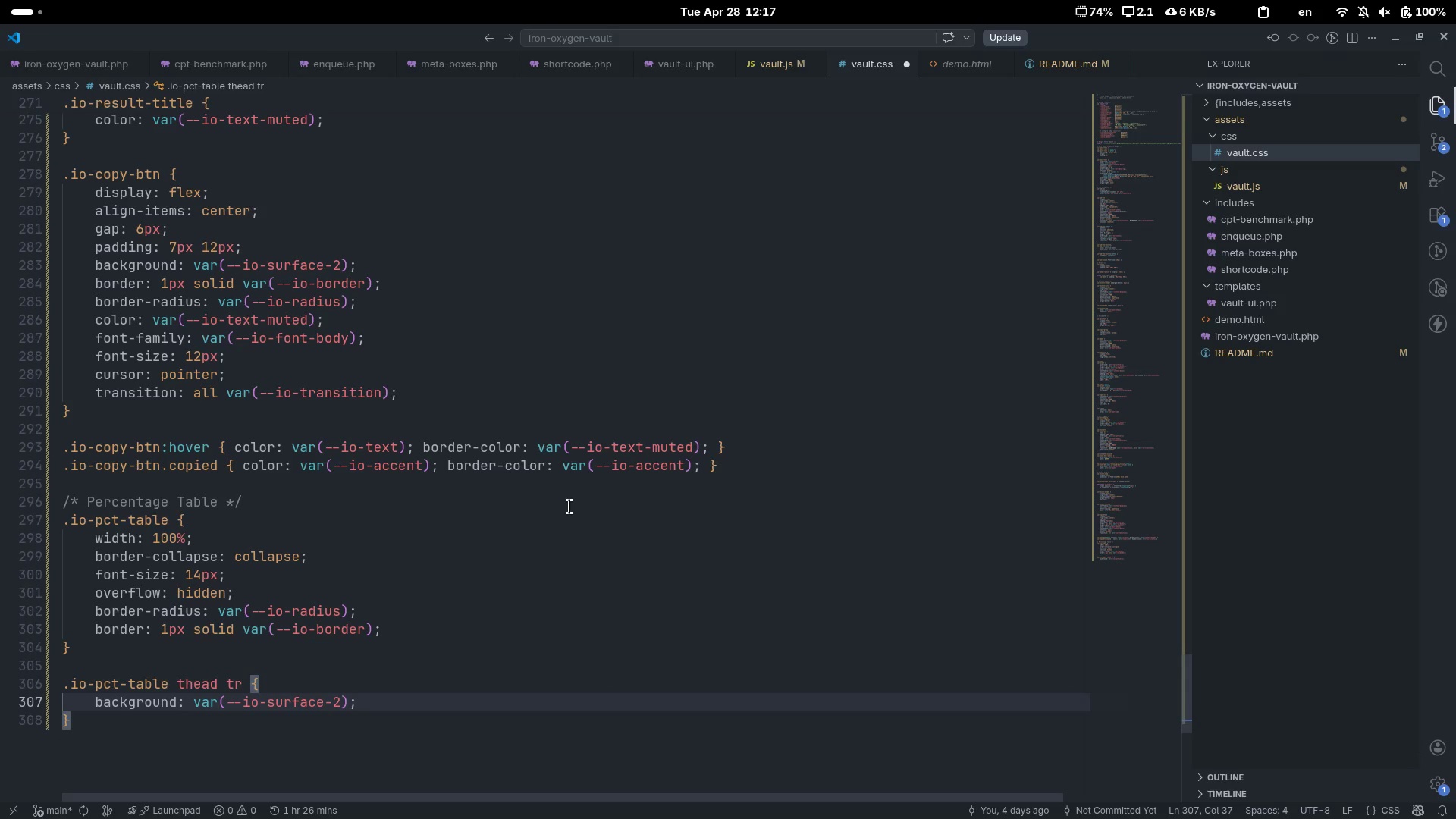 
key(Enter)
 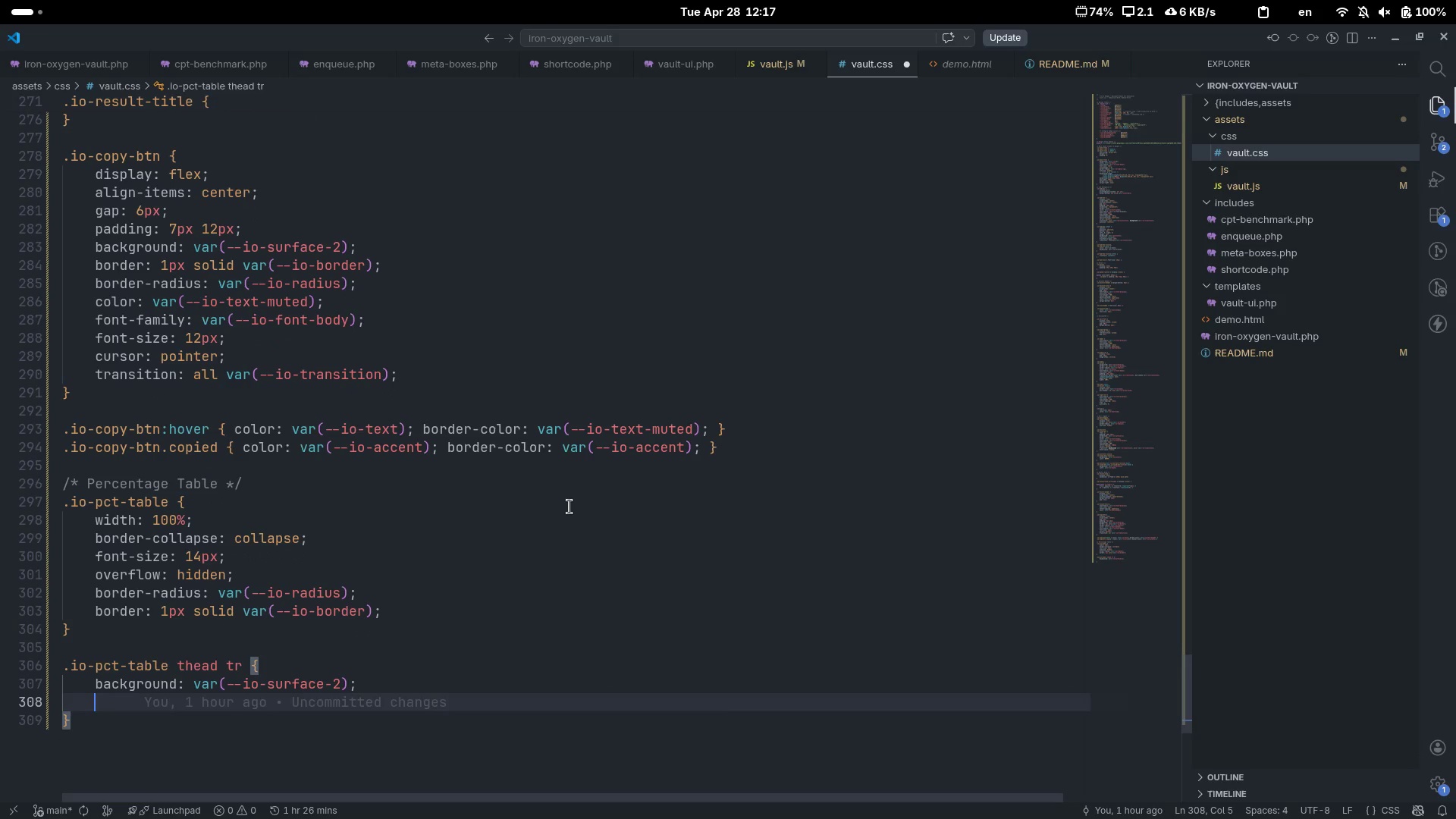 
type(back)
 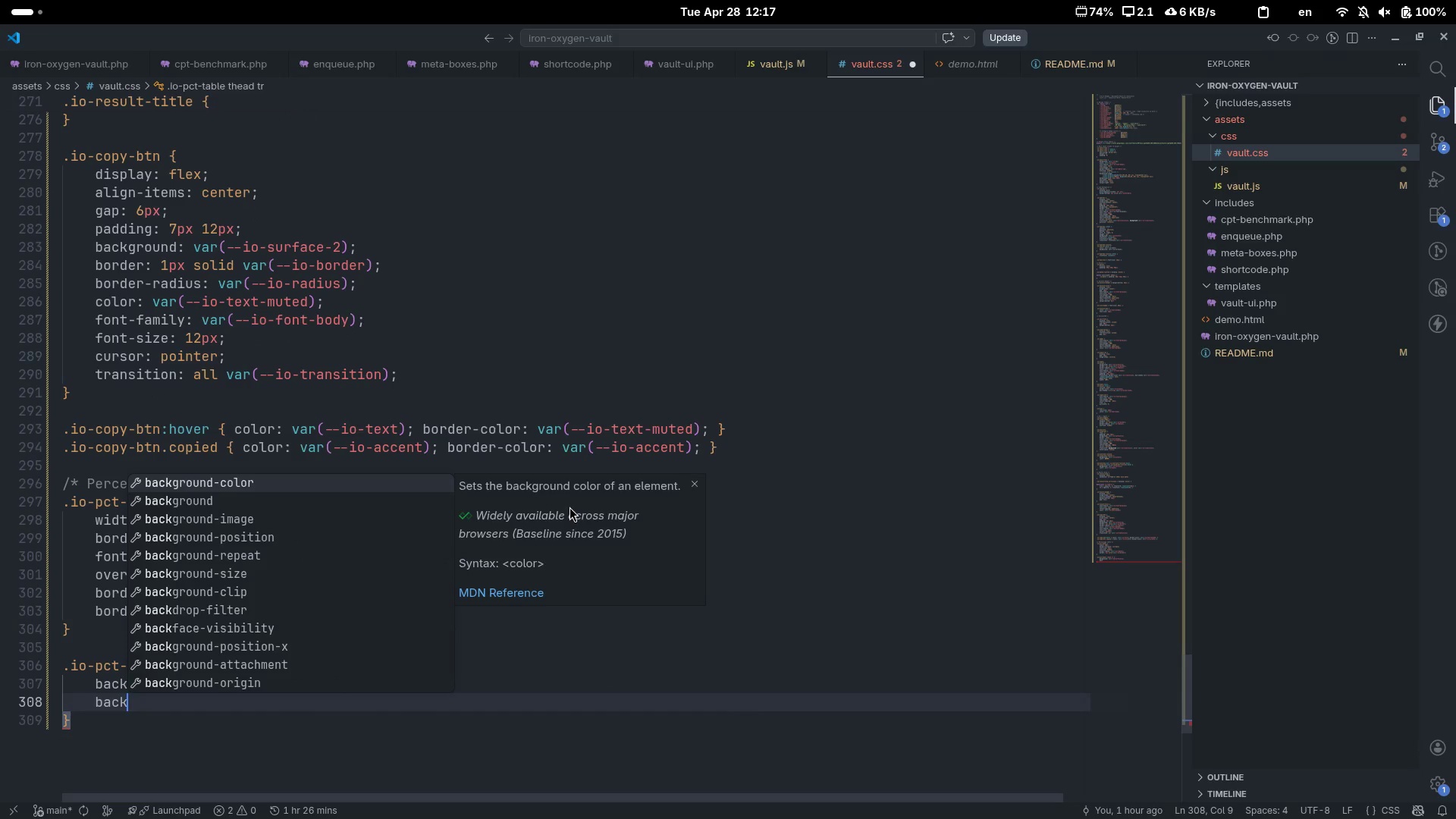 
key(Backspace)
key(Backspace)
key(Backspace)
type(order)
 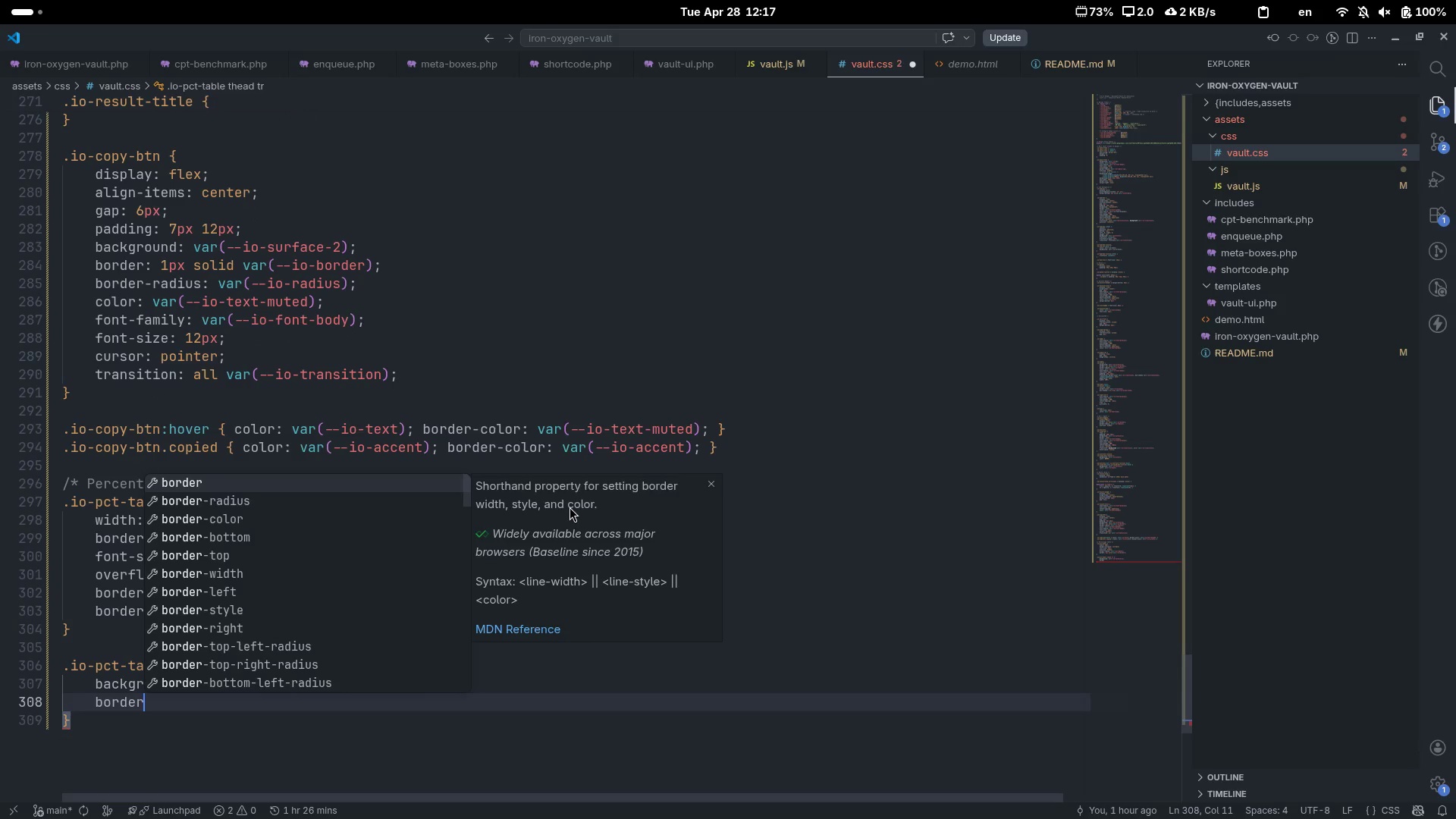 
key(ArrowDown)
 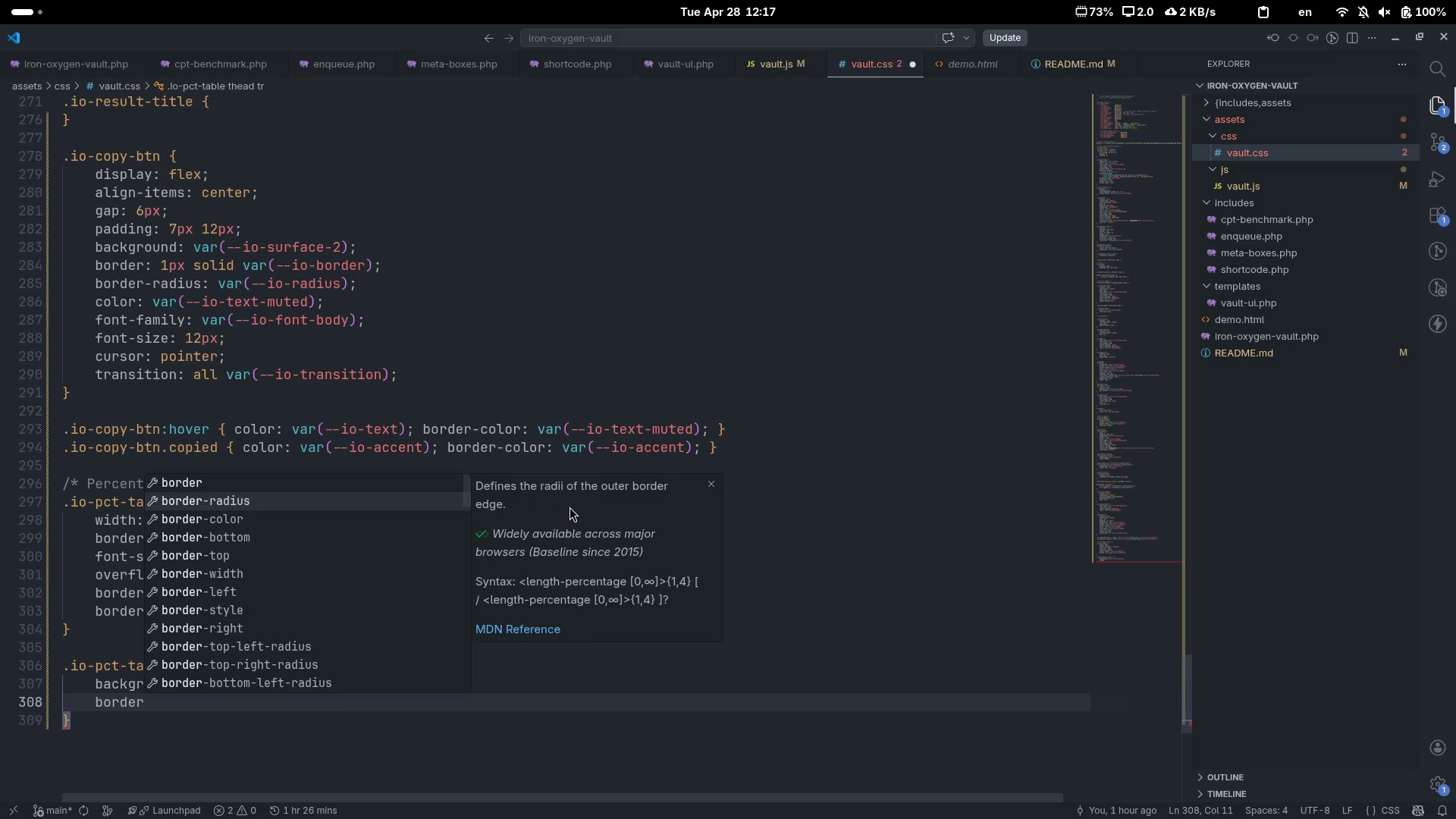 
key(ArrowDown)
 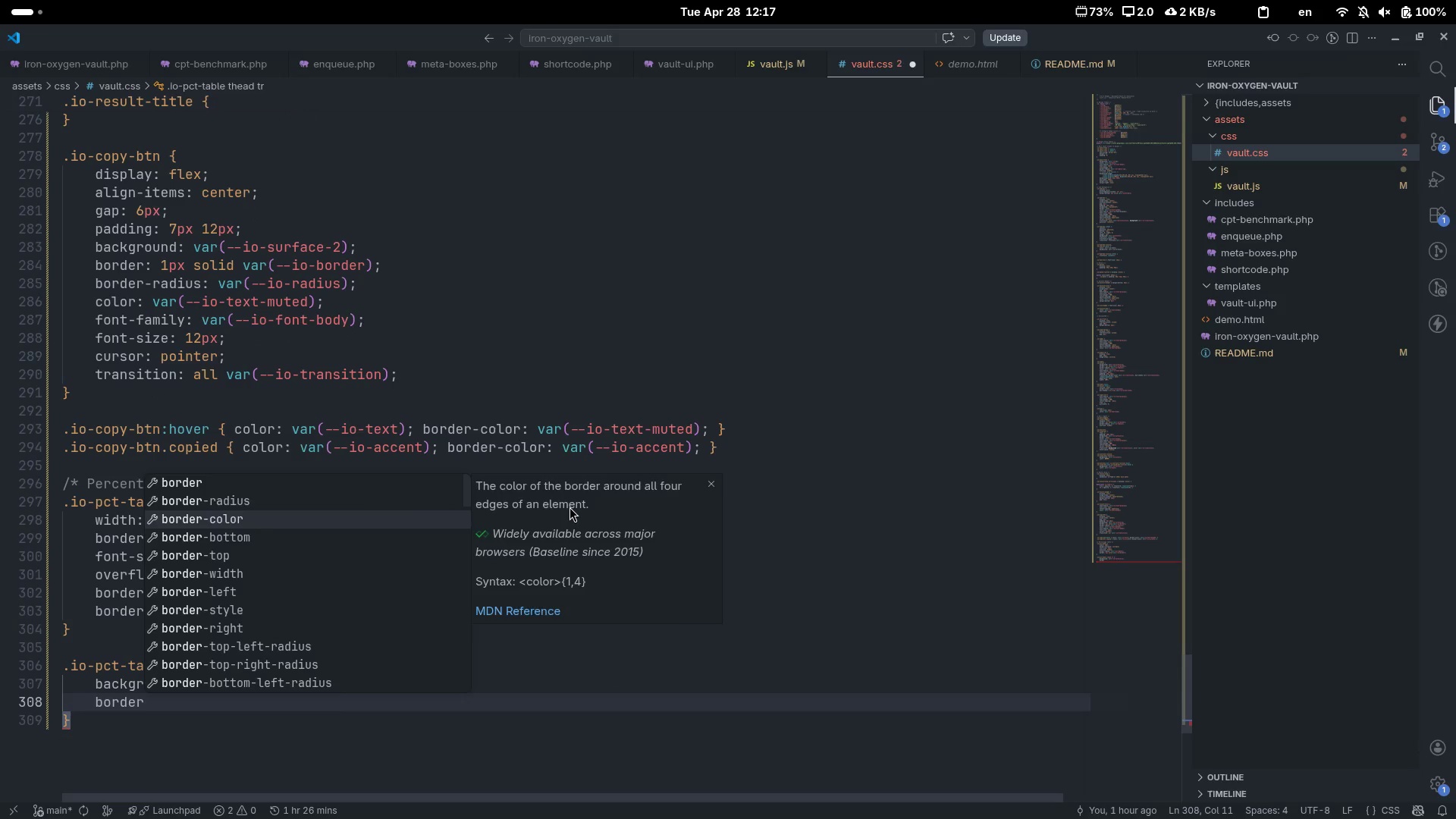 
key(ArrowDown)
 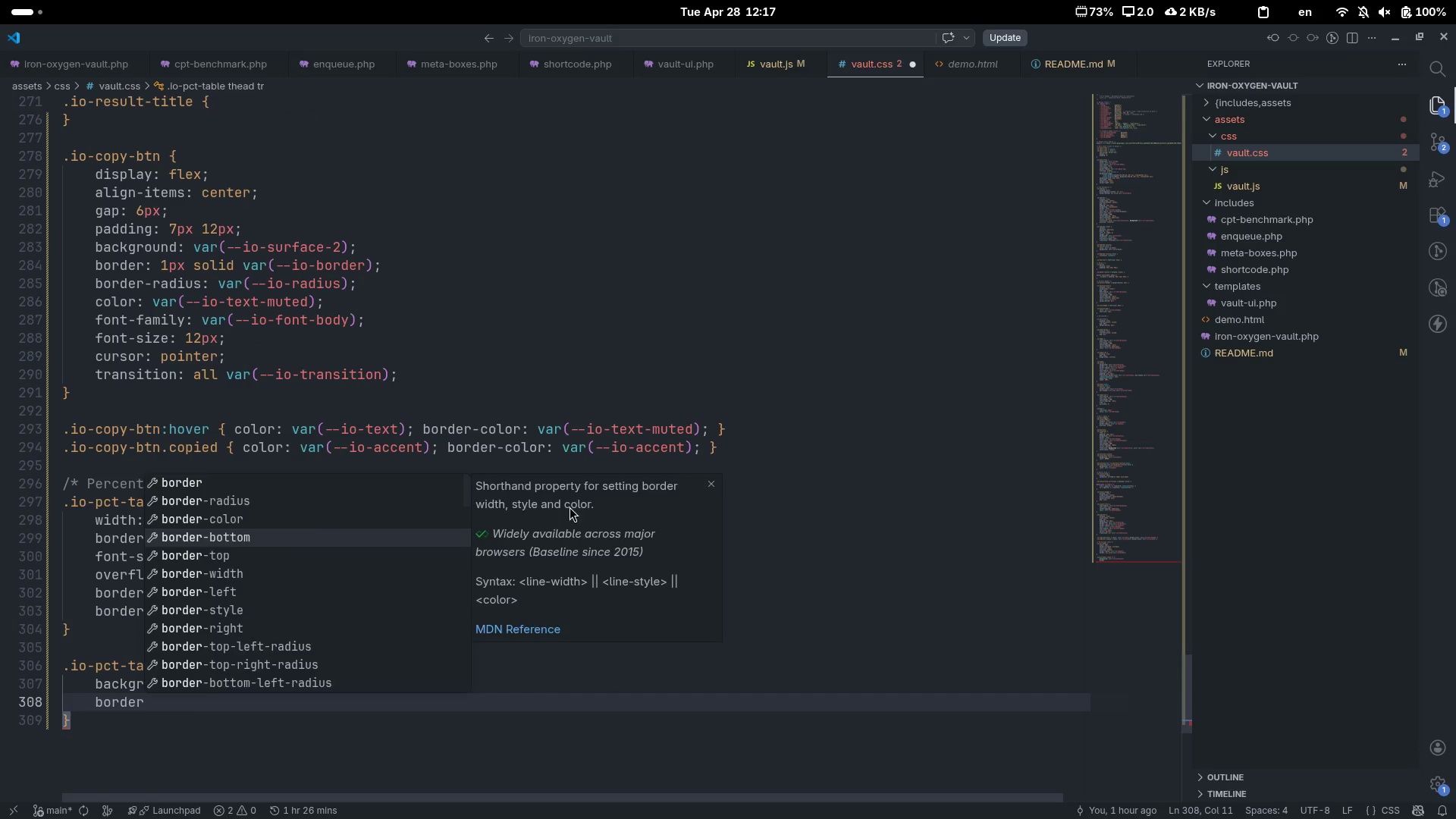 
key(Enter)
 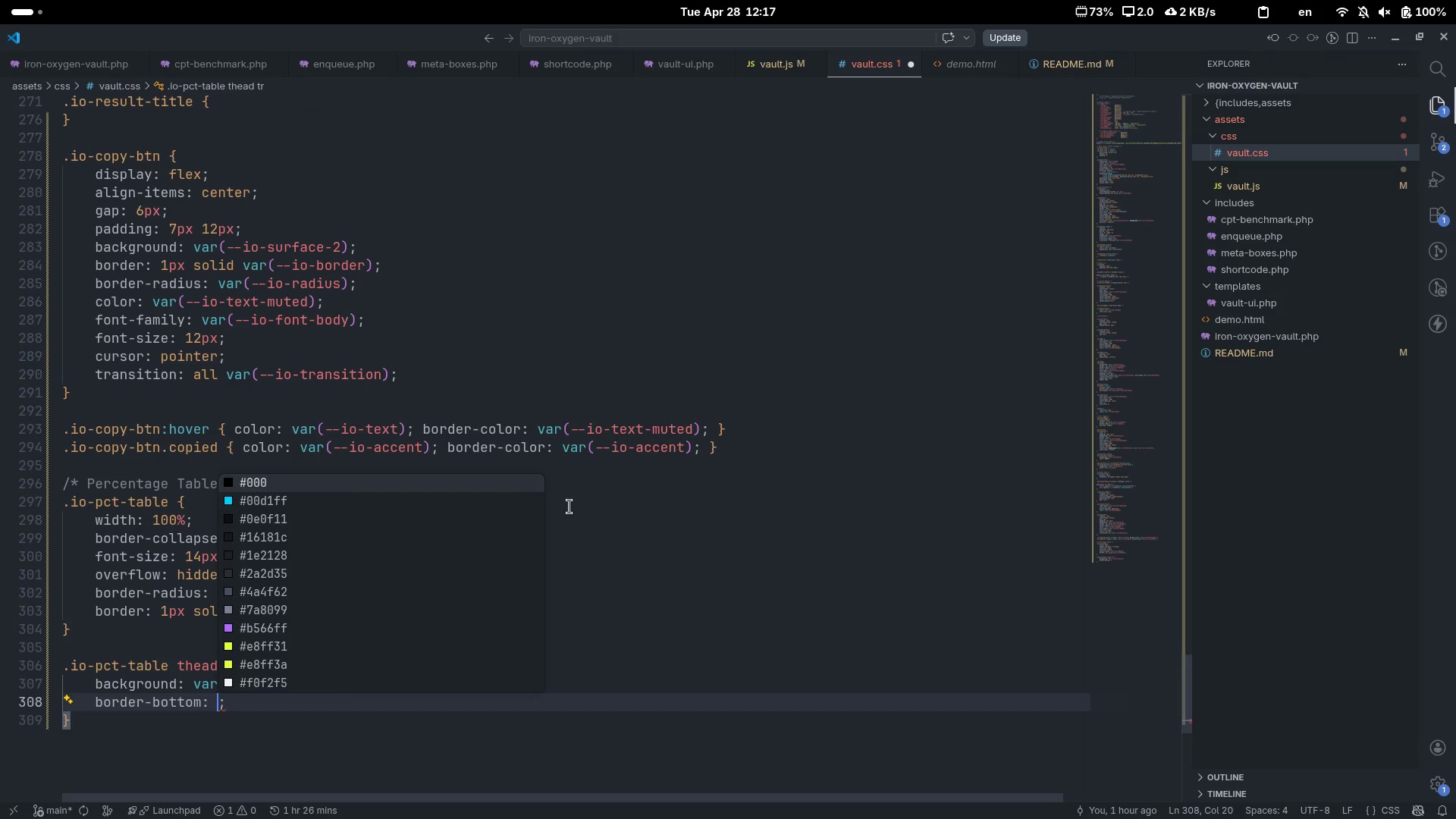 
type(1px solid var(--io-bot)
key(Backspace)
key(Backspace)
type(o)
 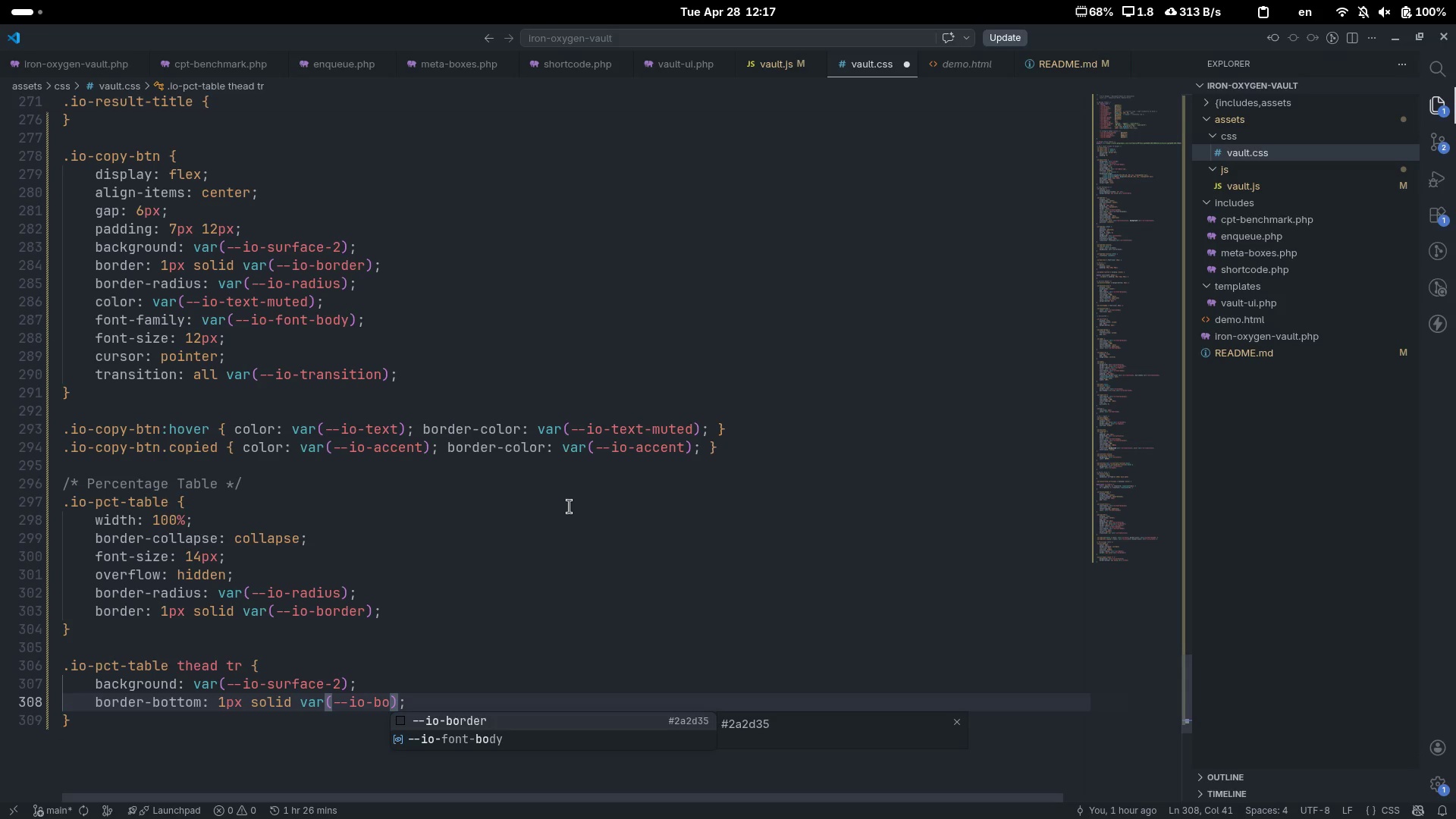 
key(Enter)
 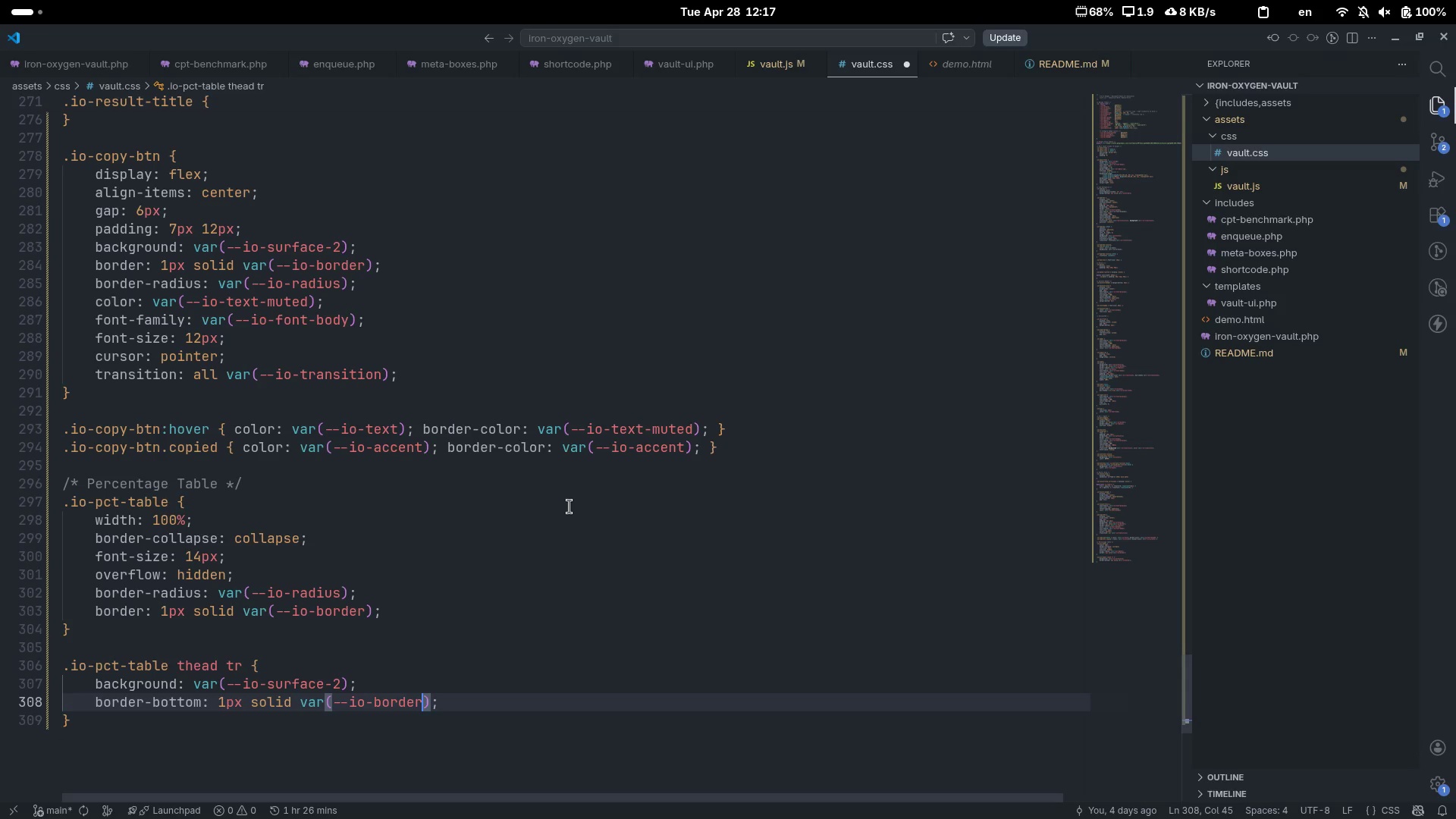 
key(ArrowDown)
 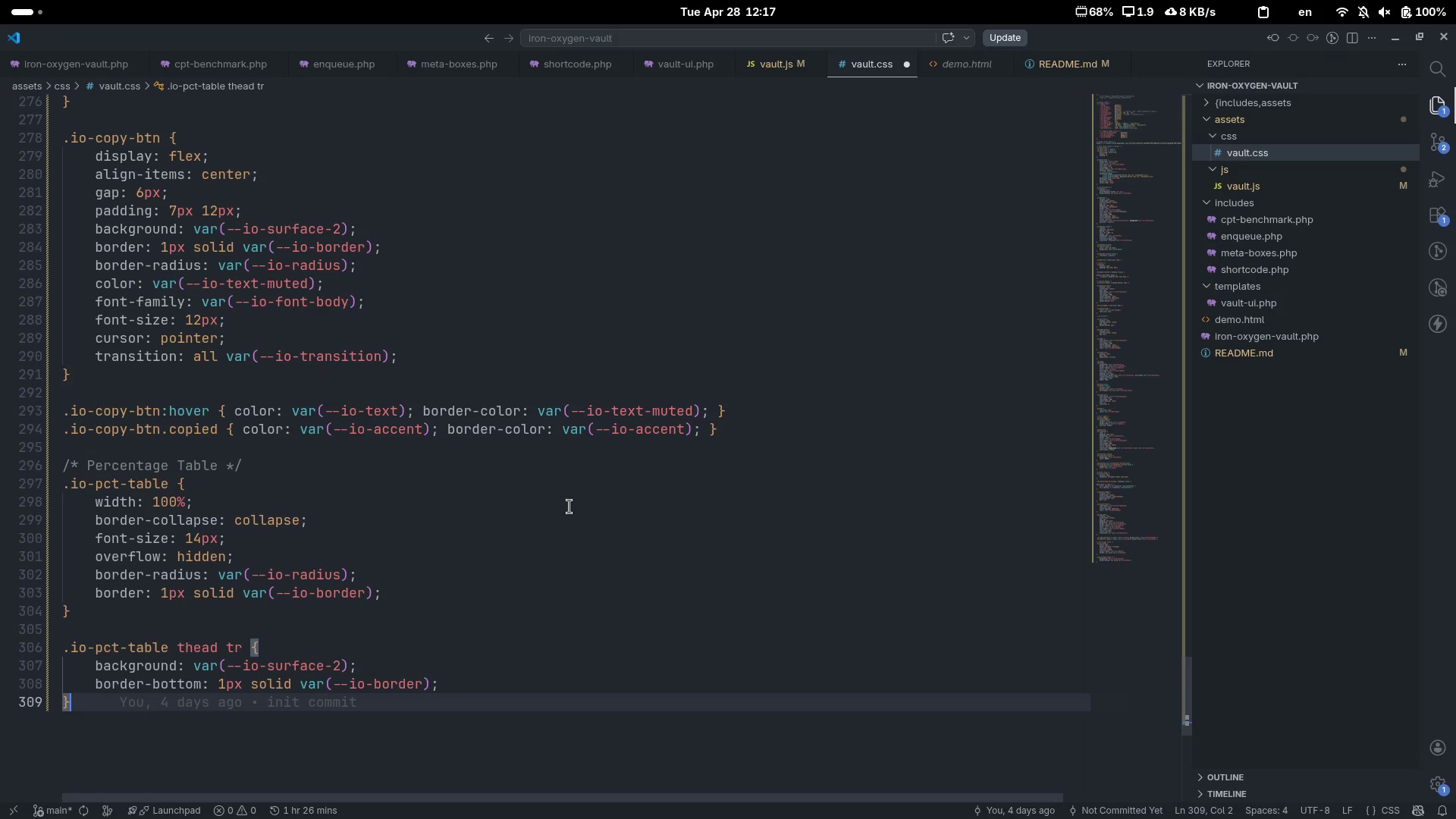 
key(Enter)
 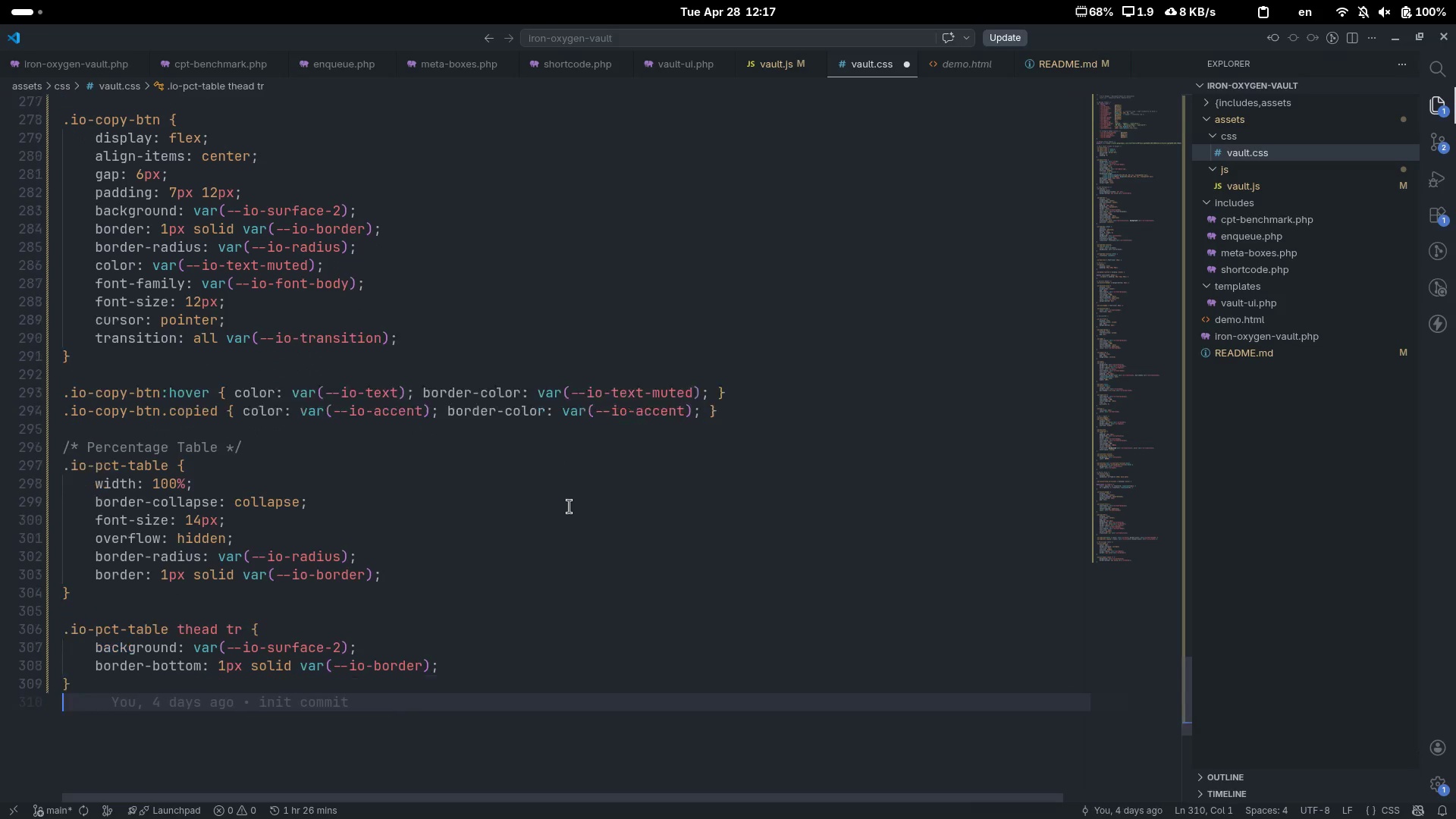 
key(Enter)
 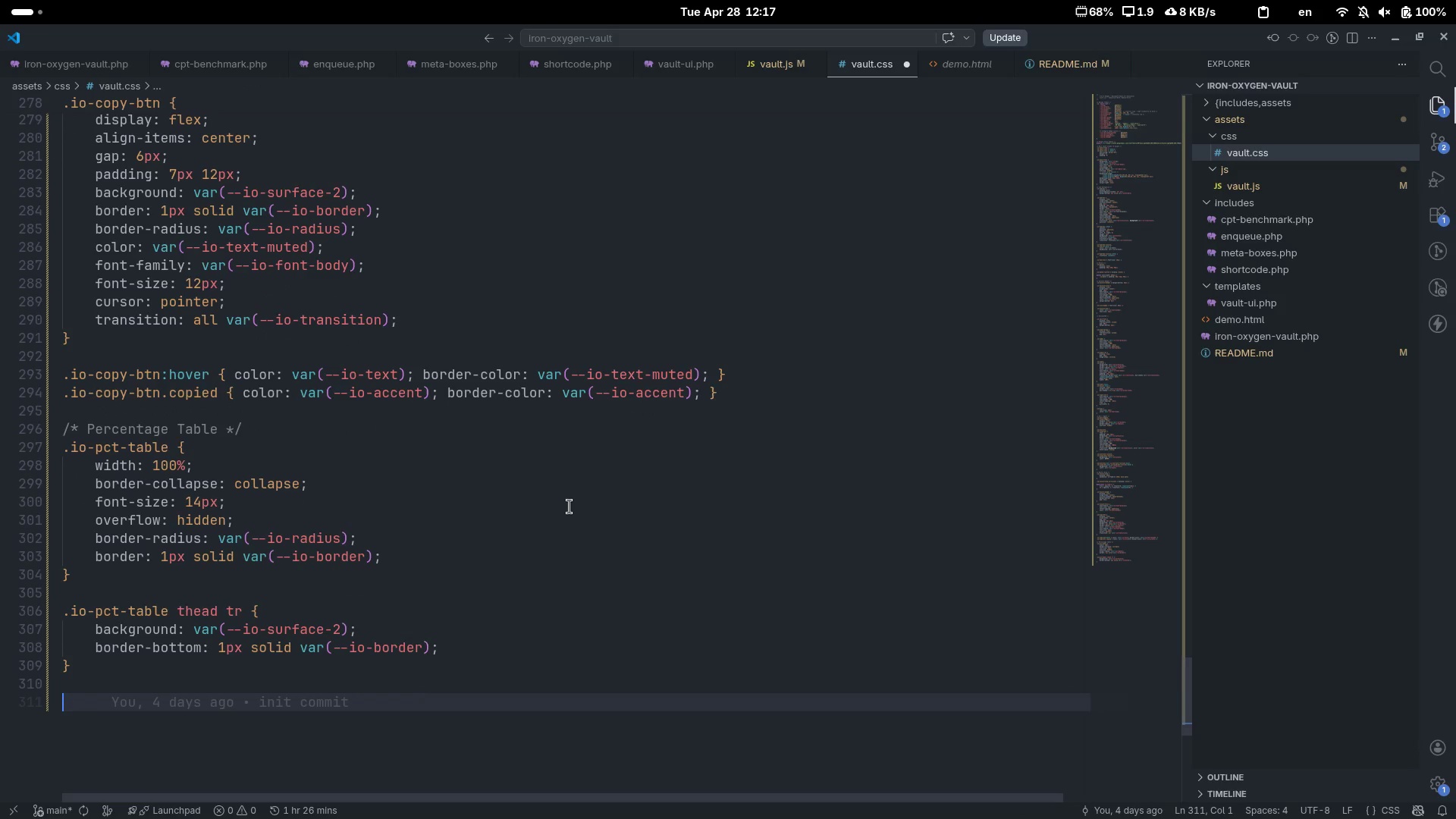 
type(.io-pct-table-)
key(Backspace)
type( th {)
 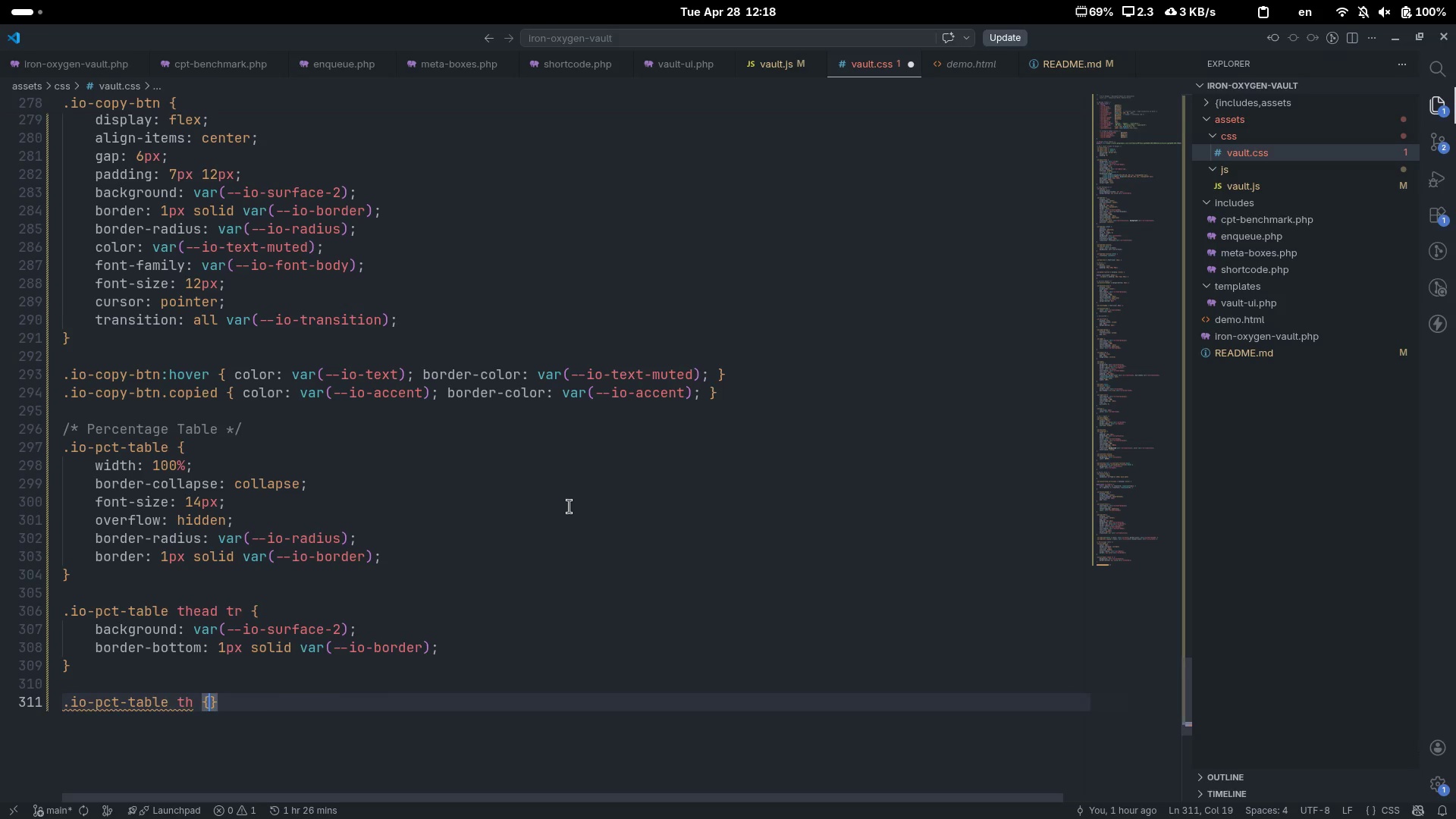 
key(Enter)
 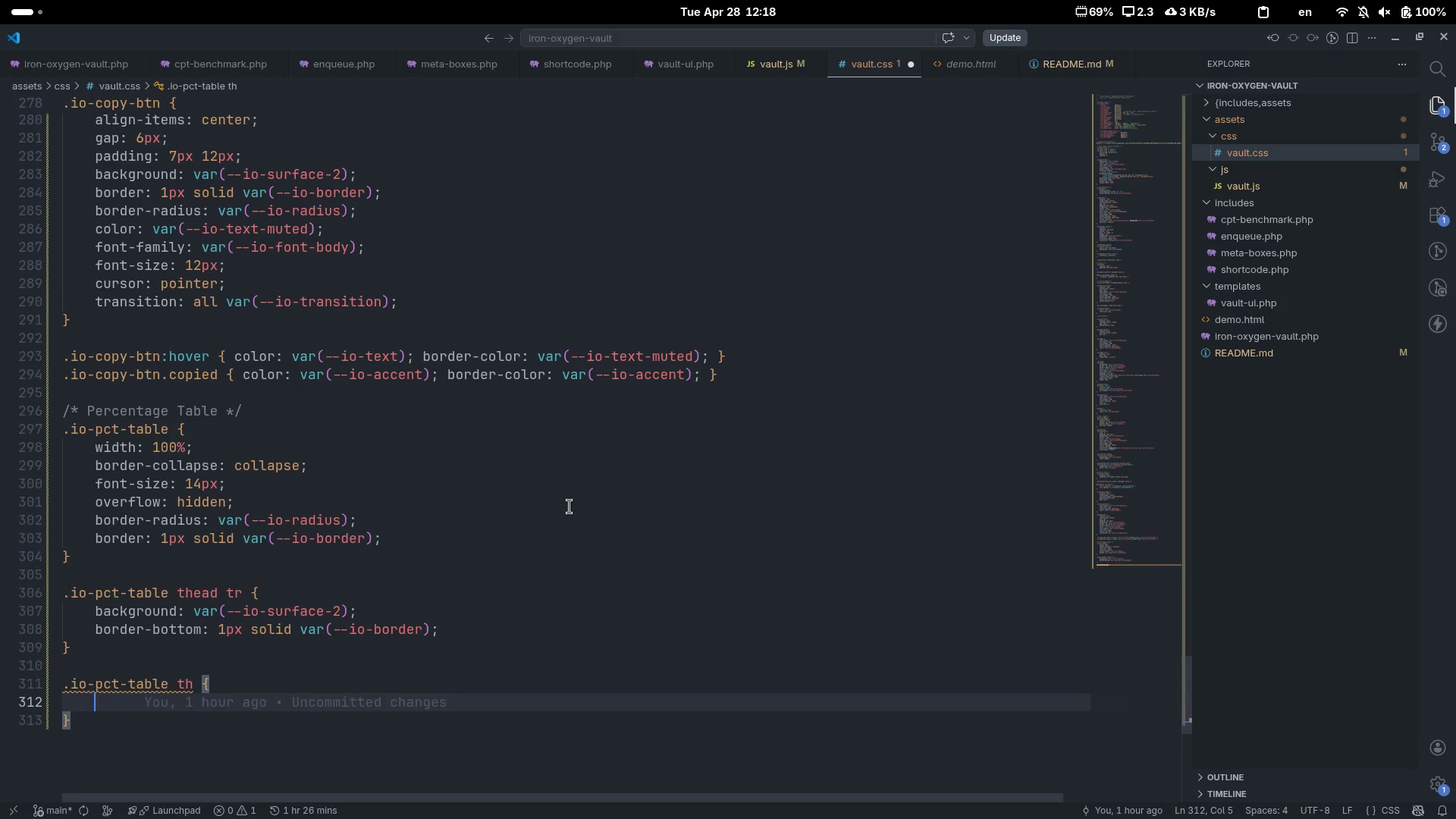 
type(baddin)
 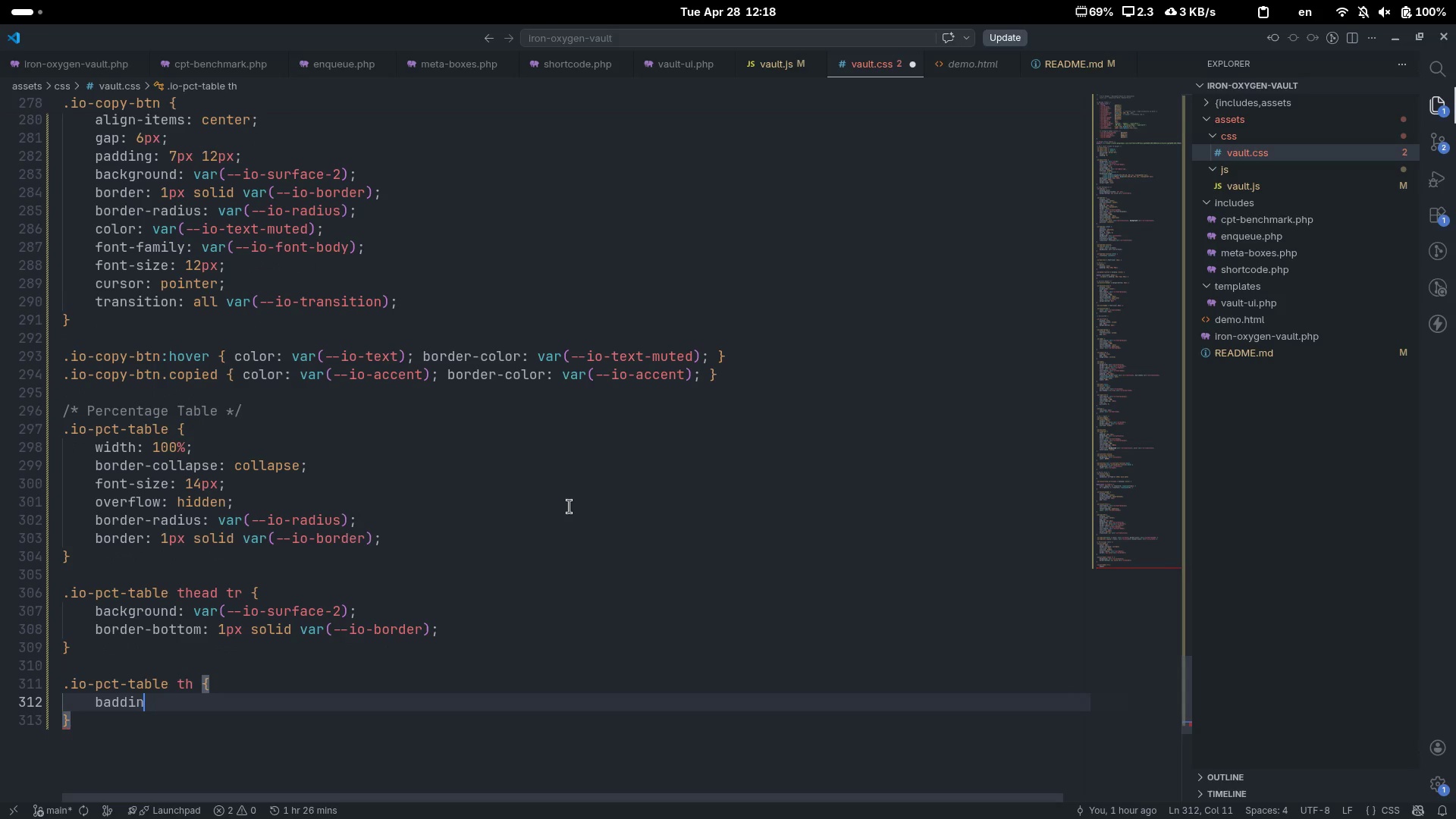 
key(Control+ControlLeft)
 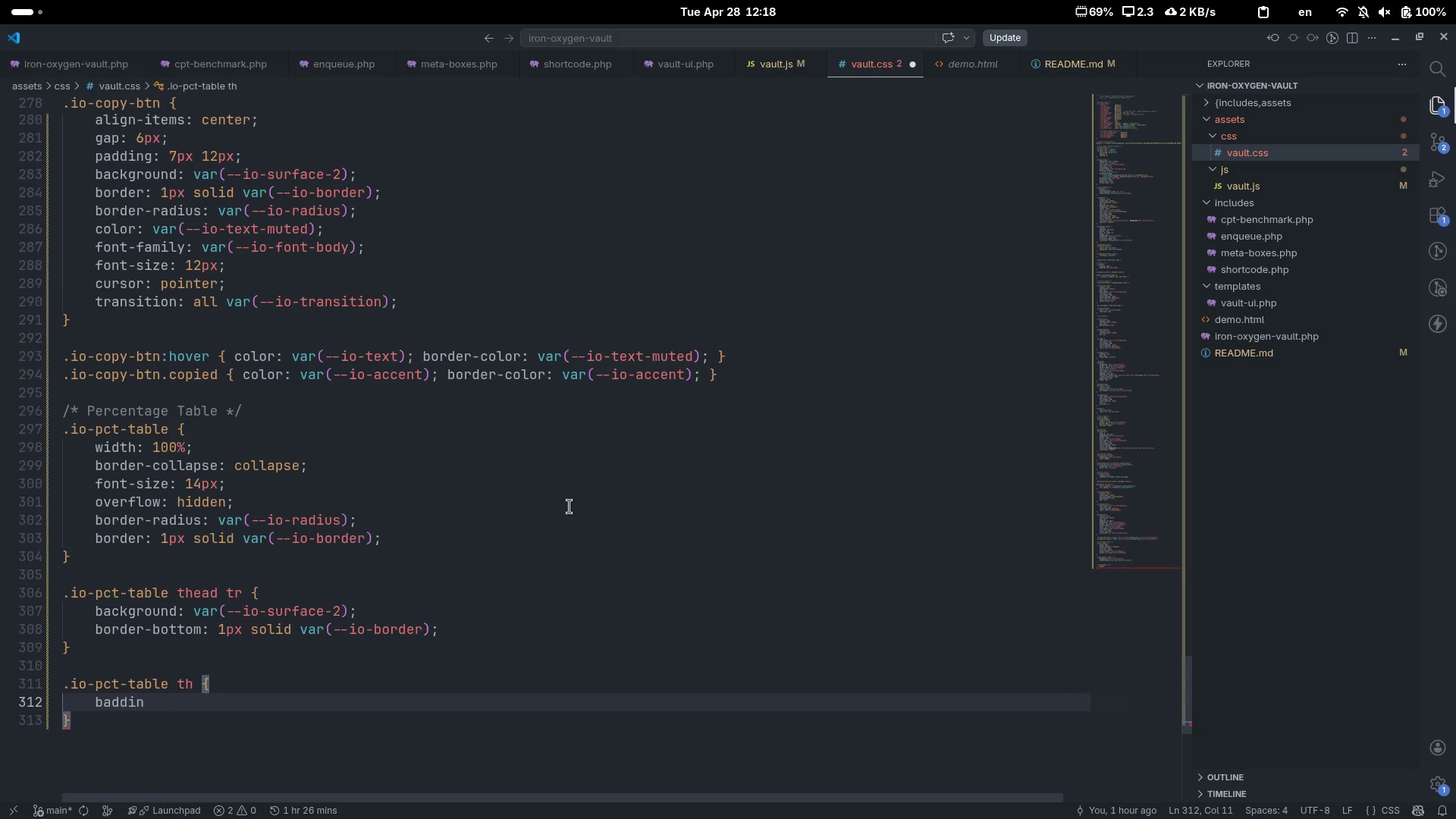 
key(Control+Backspace)
 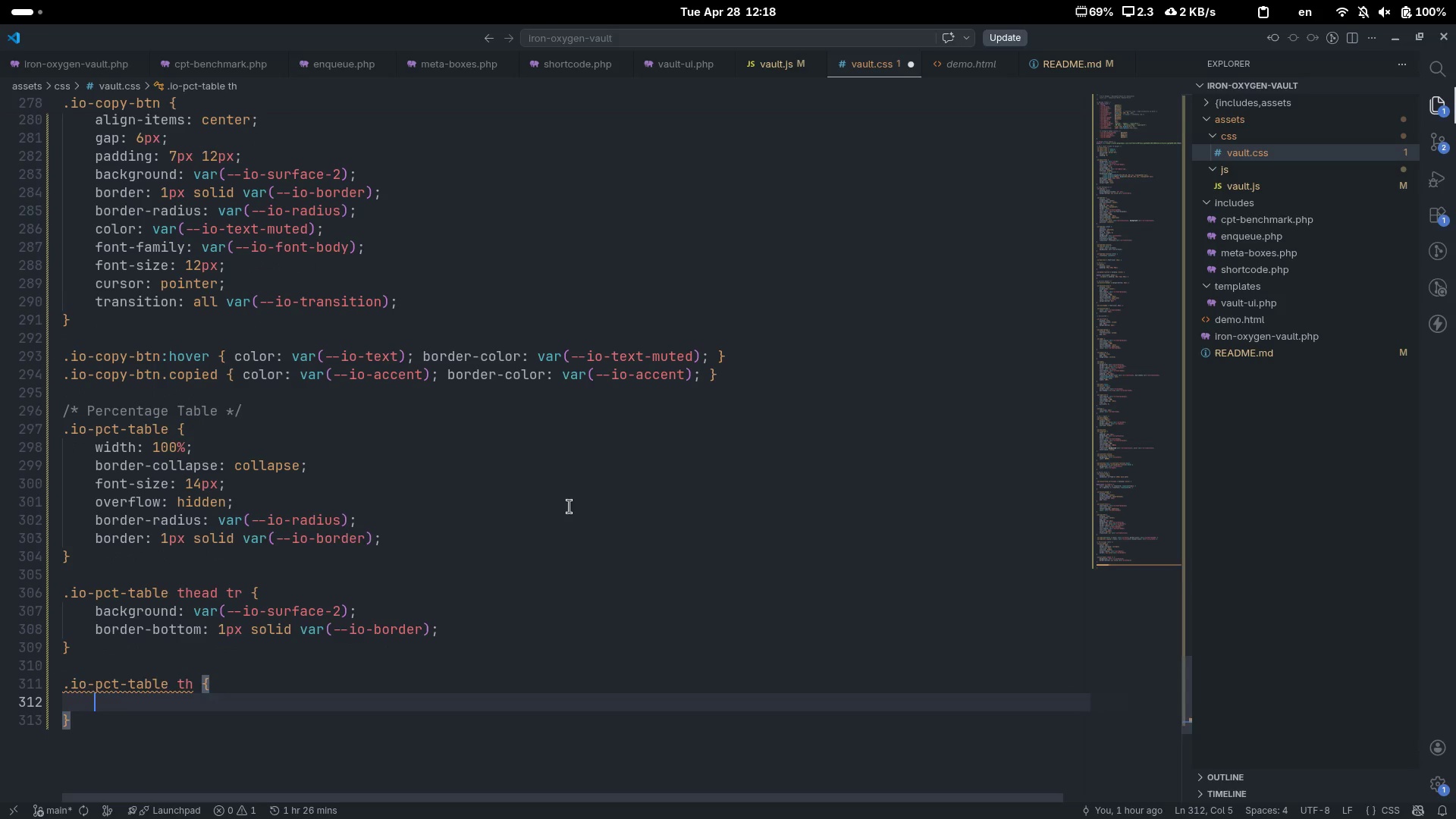 
type(paddin)
 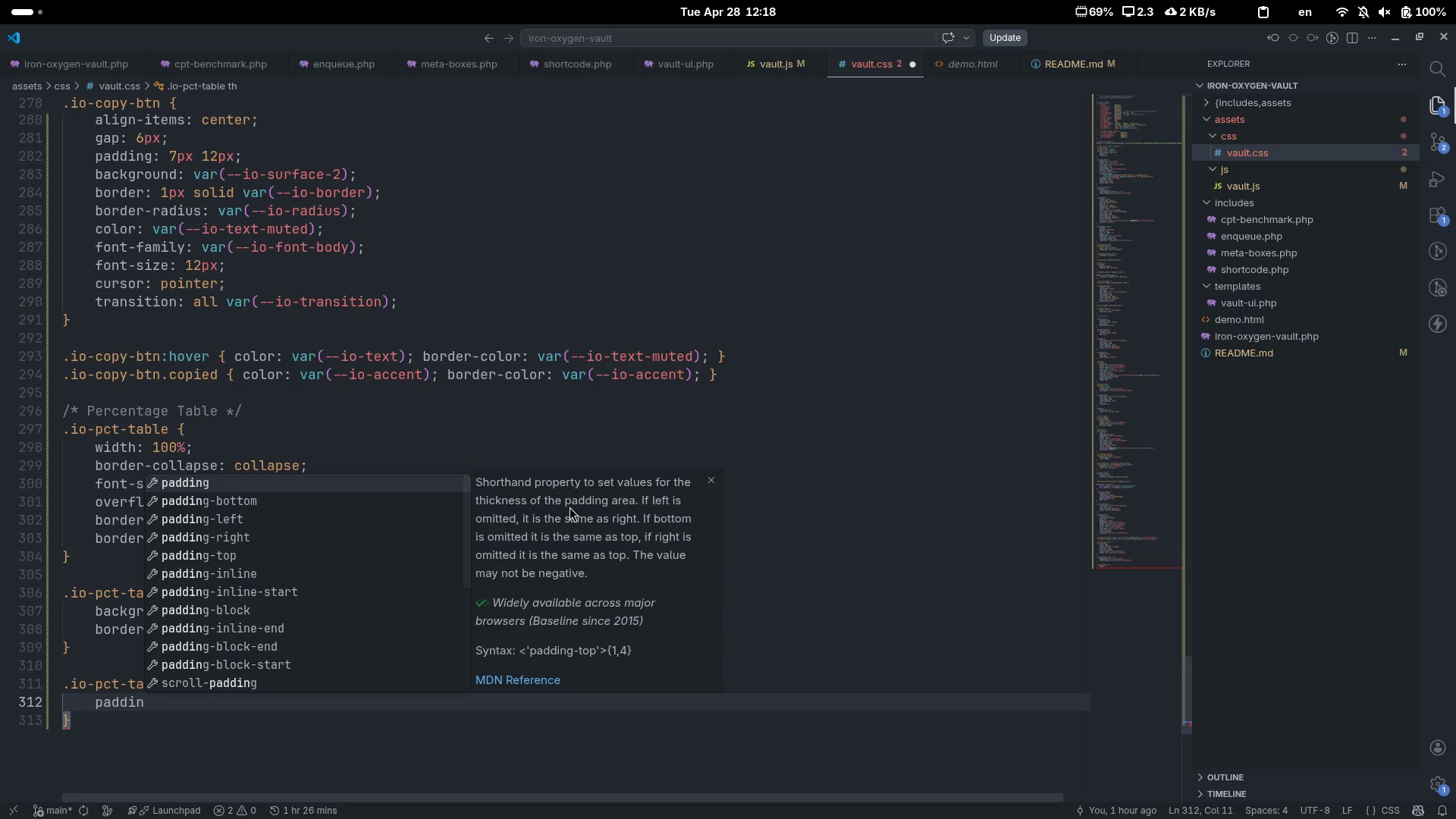 
key(Enter)
 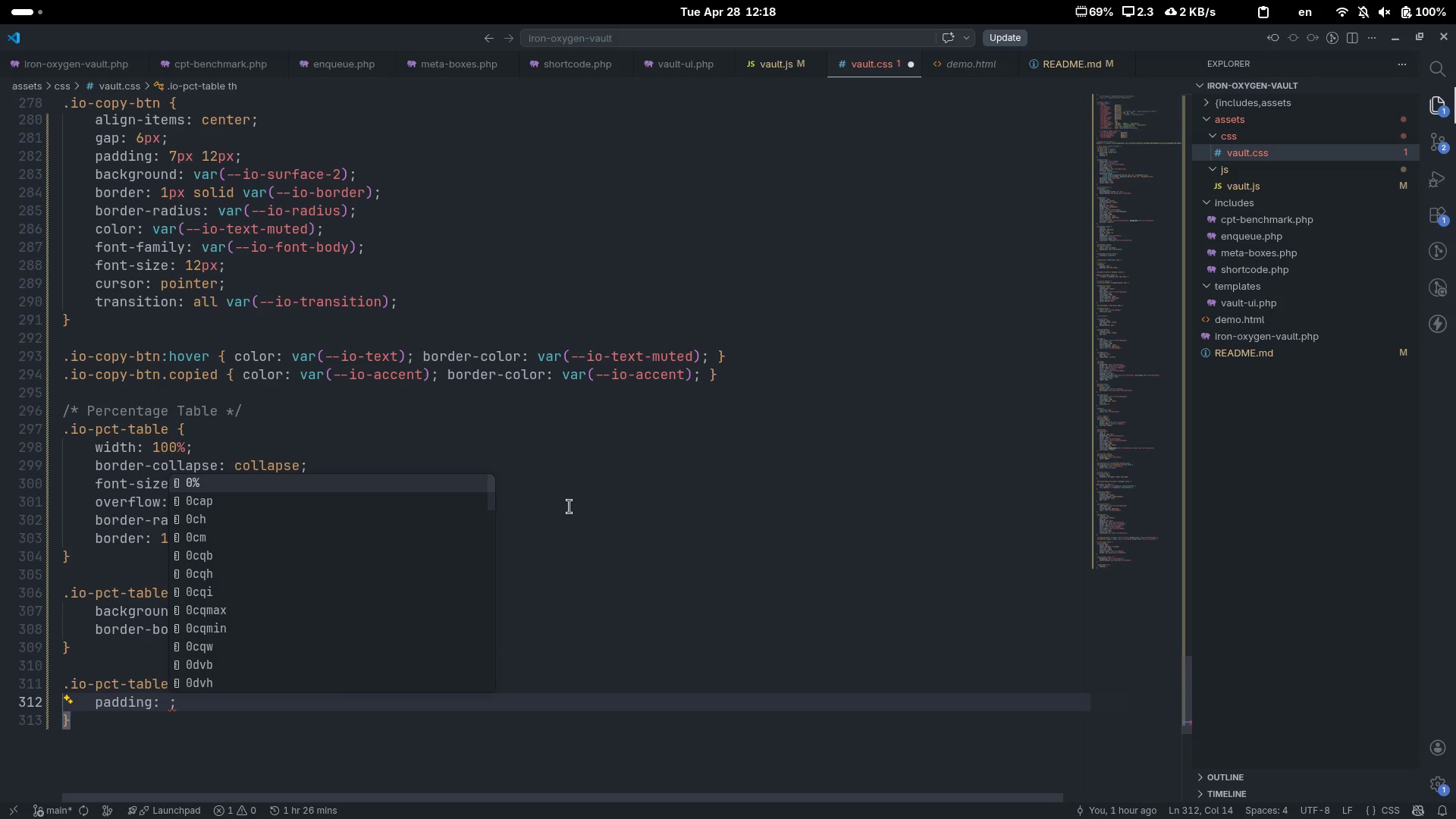 
type(11px 14px)
 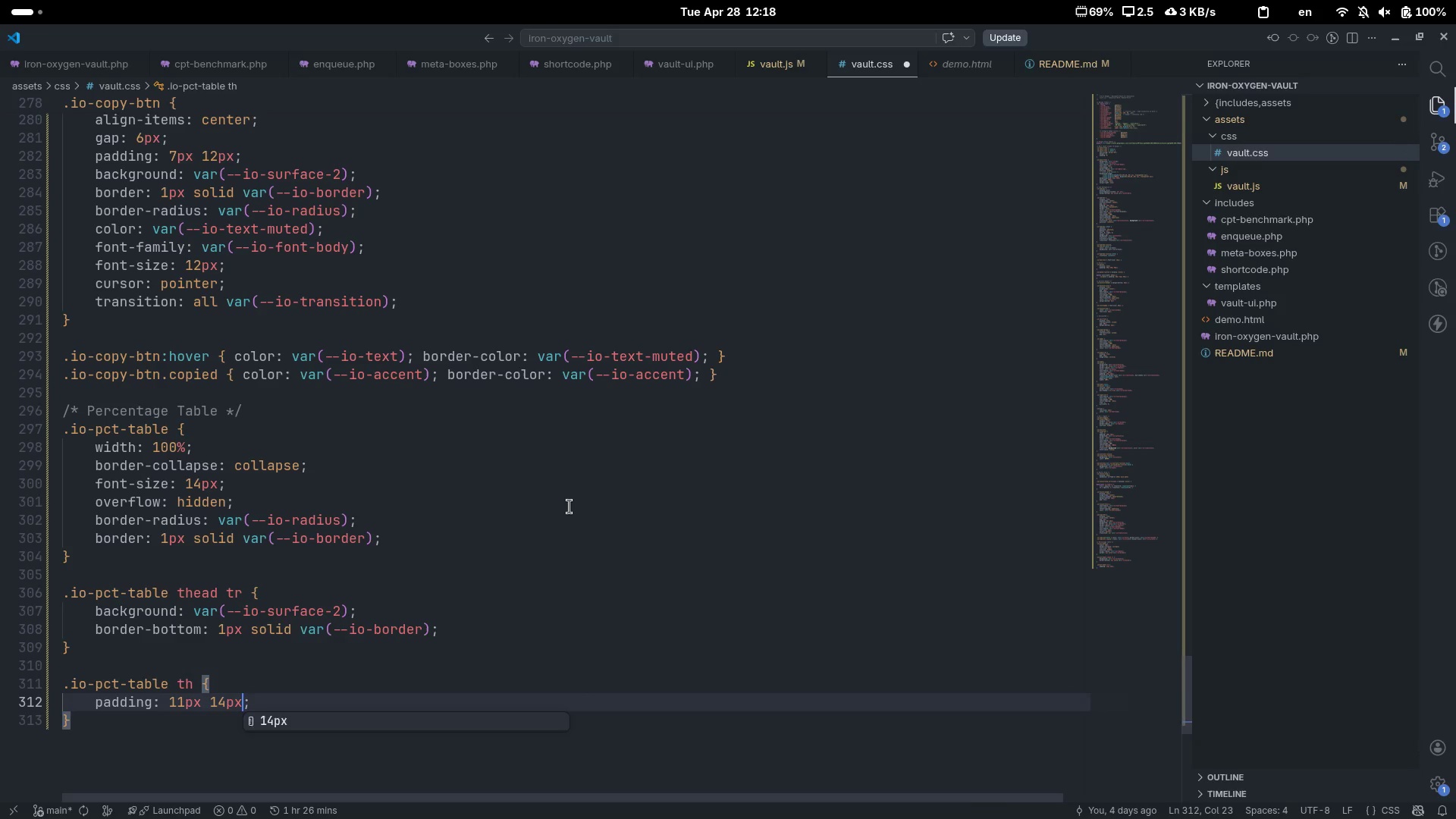 
key(ArrowRight)
 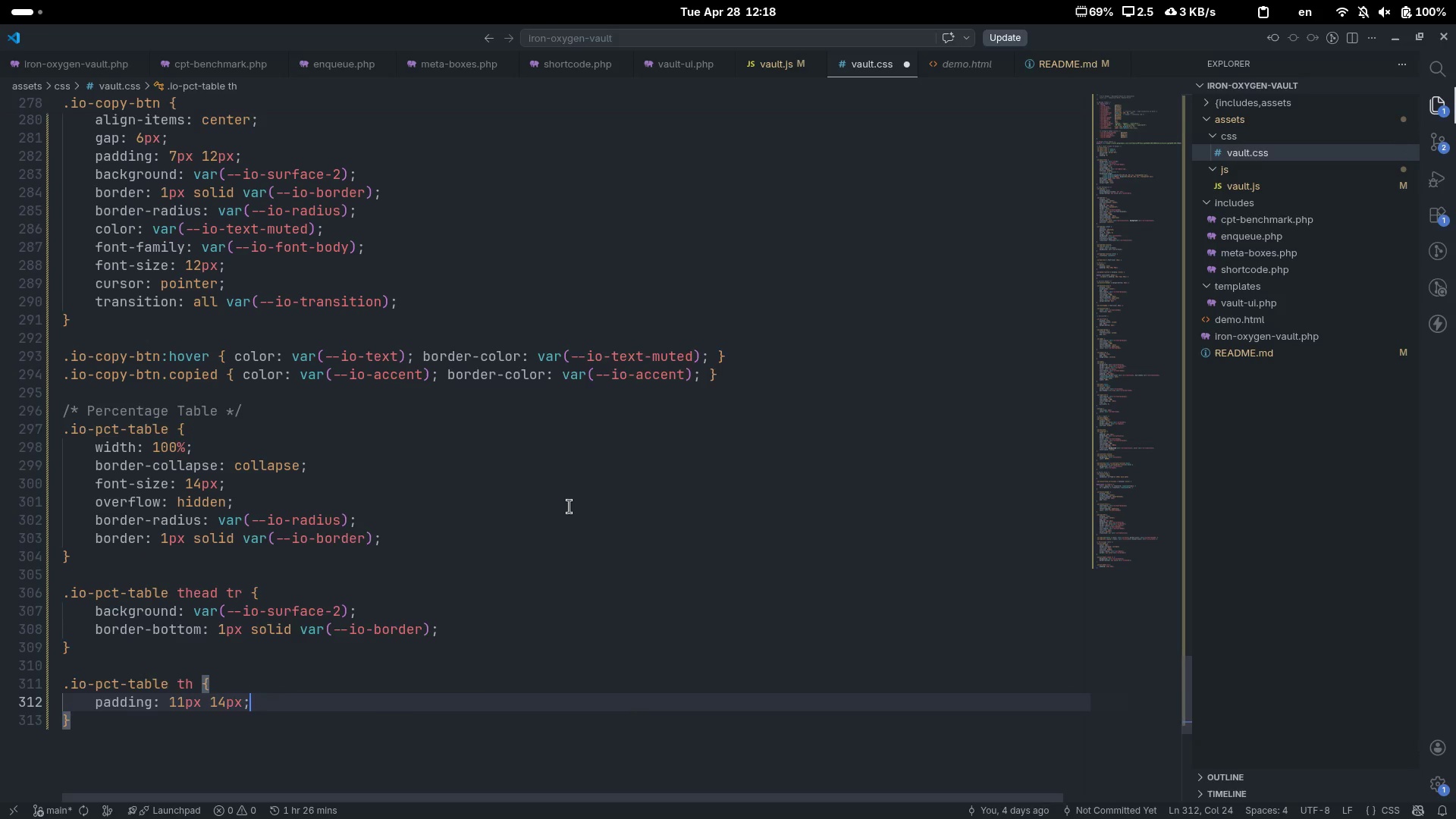 
key(Enter)
 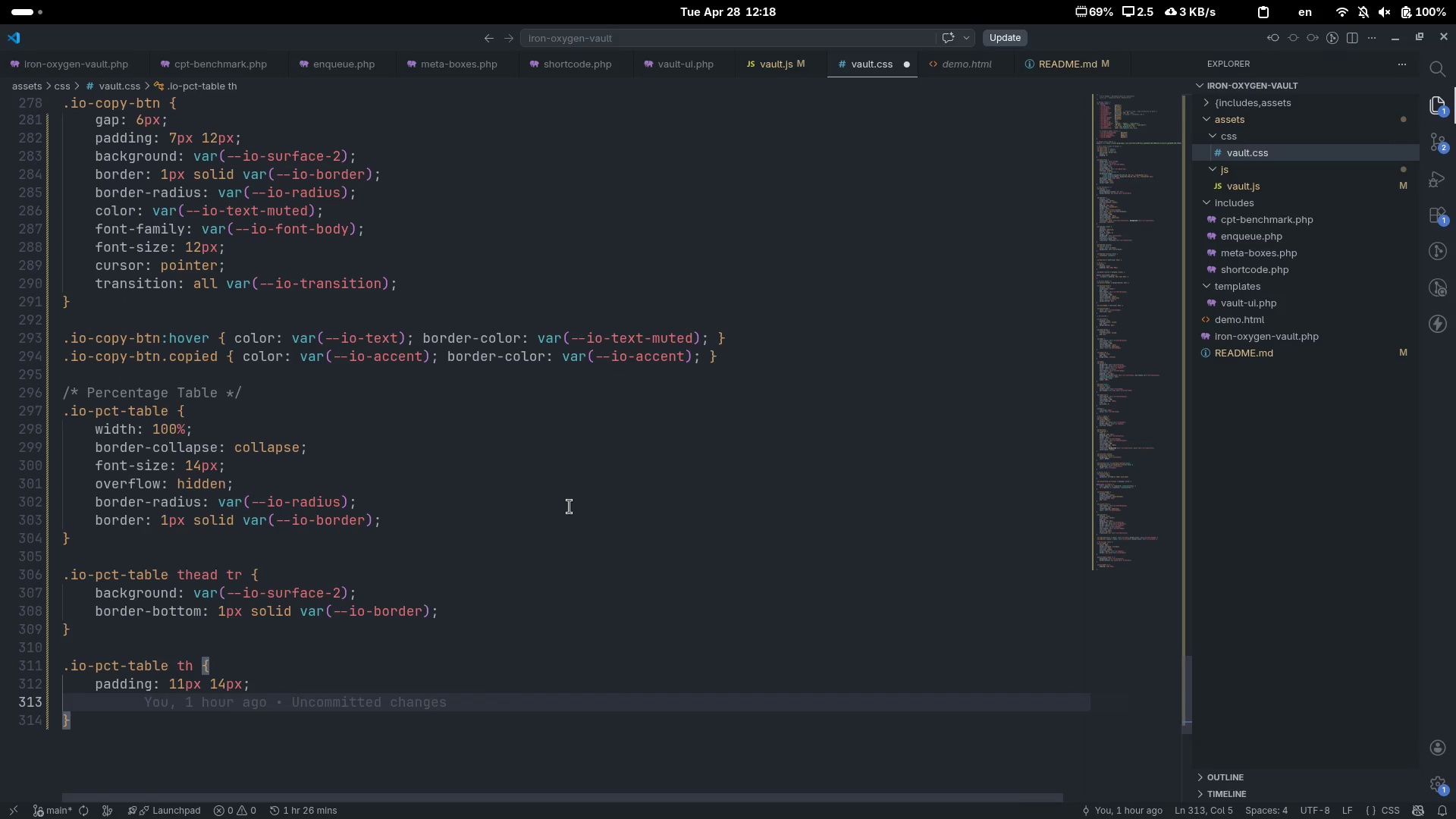 
type(text-ali)
key(Tab)
type(left)
 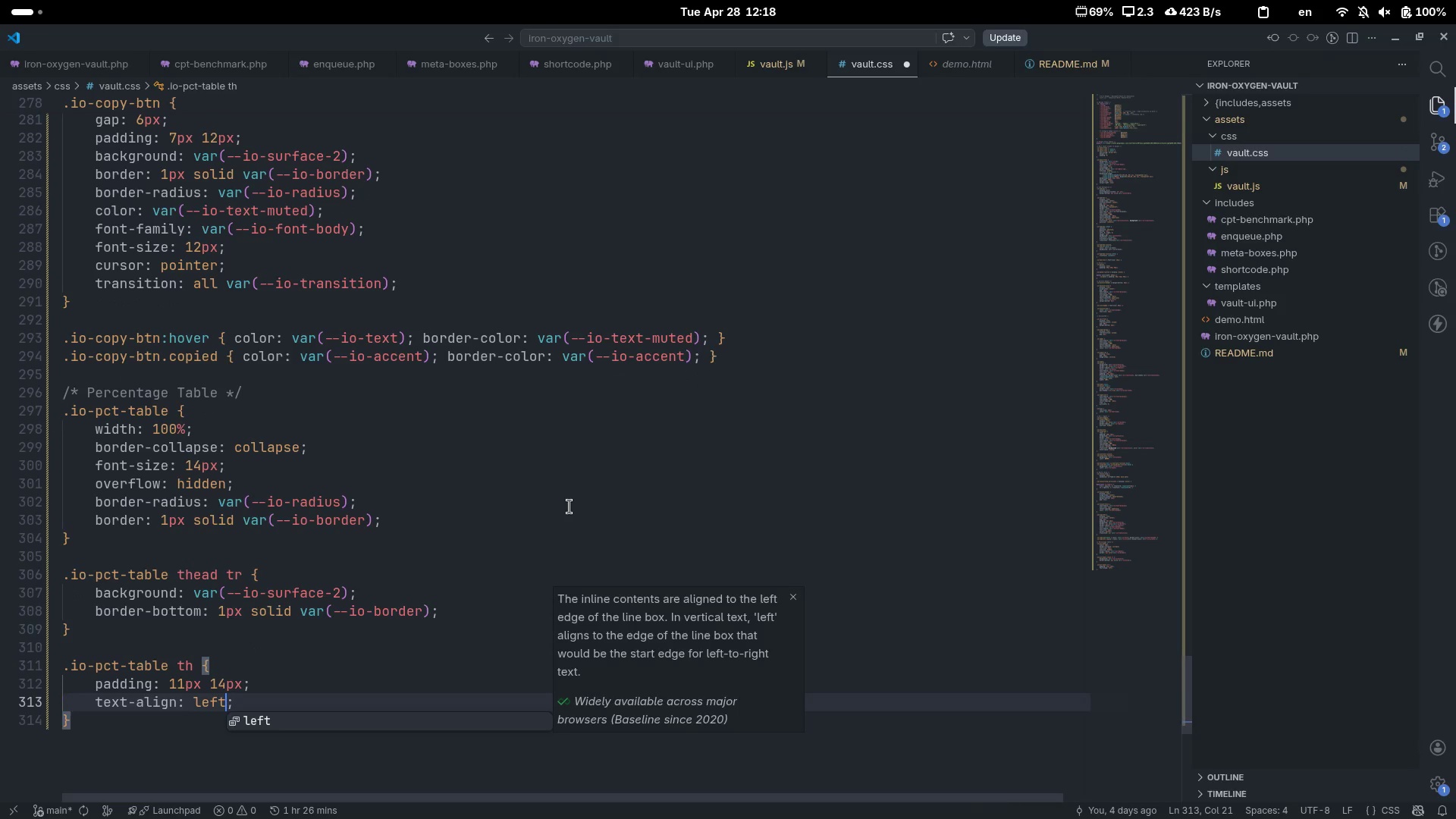 
key(ArrowRight)
 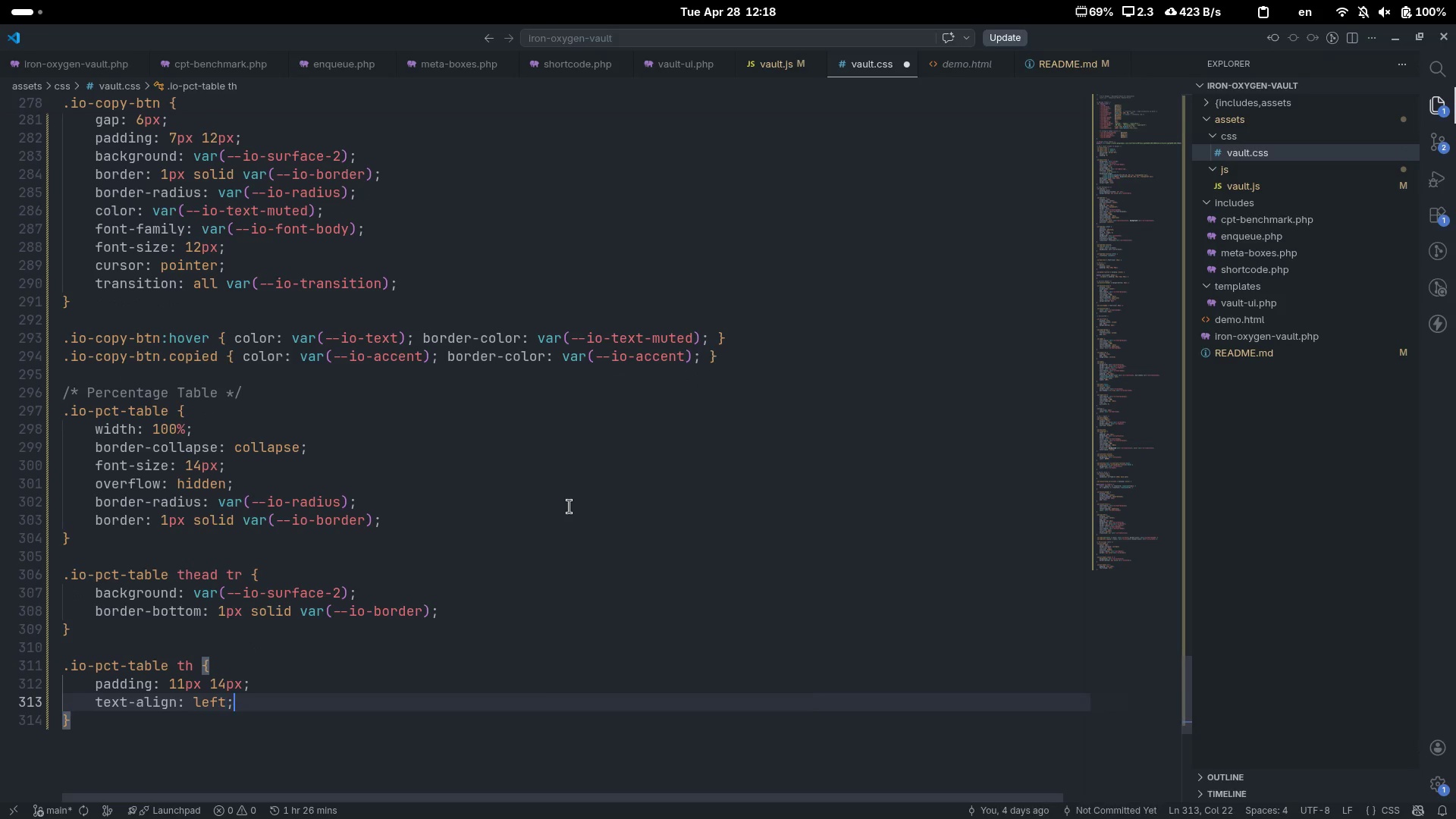 
key(Enter)
 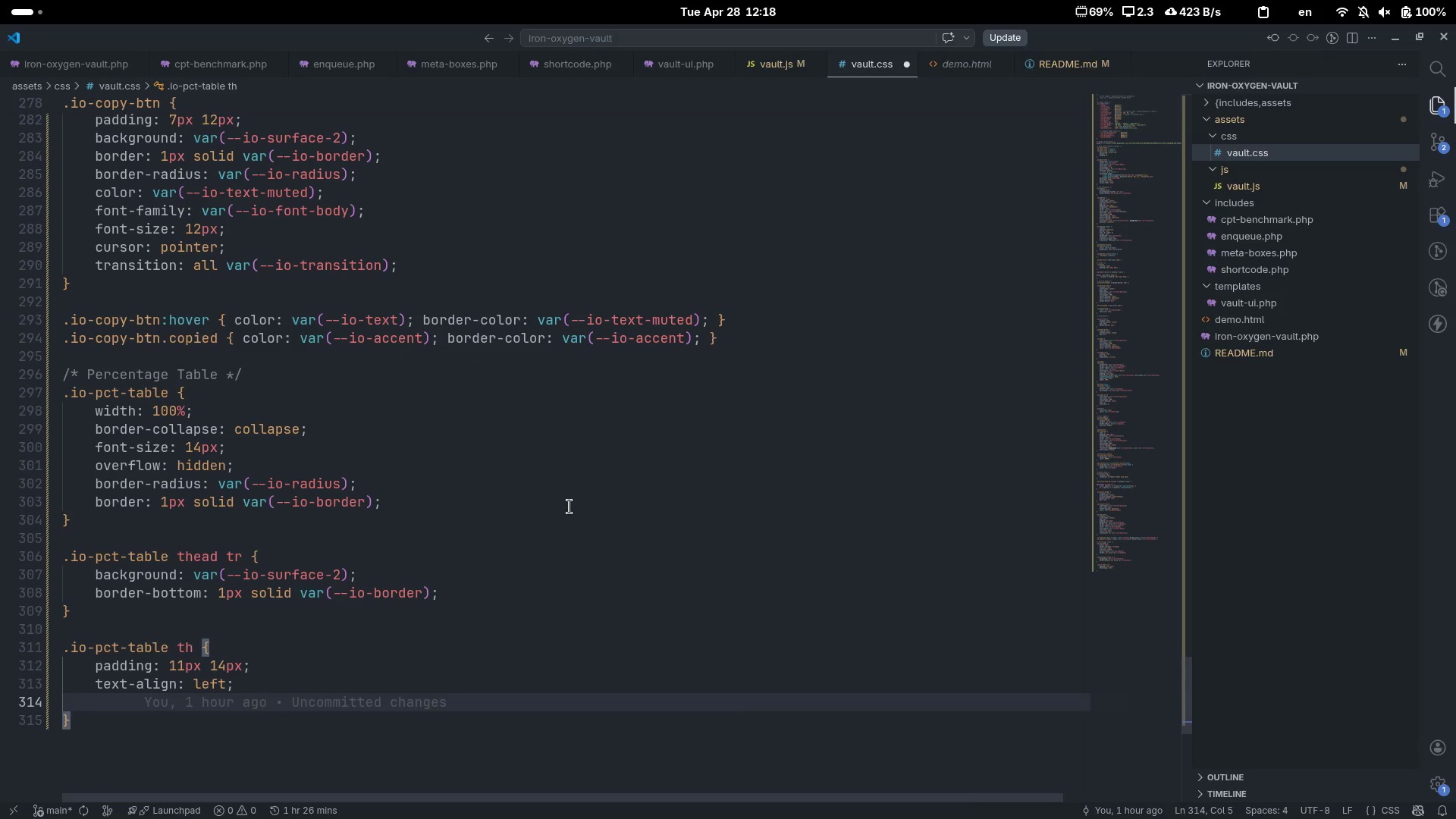 
type(font-fam)
key(Tab)
type(var(--io-font)
 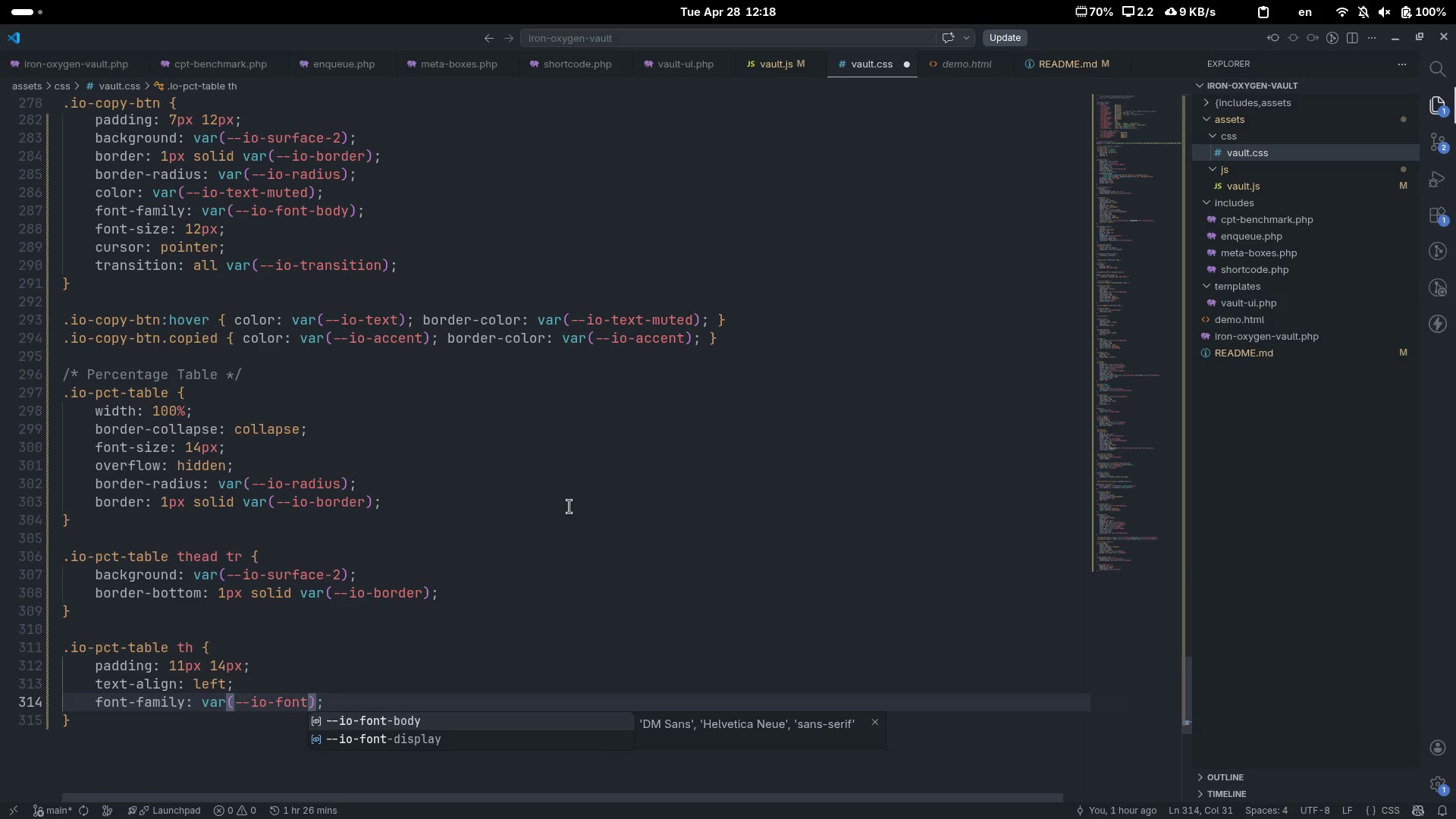 
key(ArrowDown)
 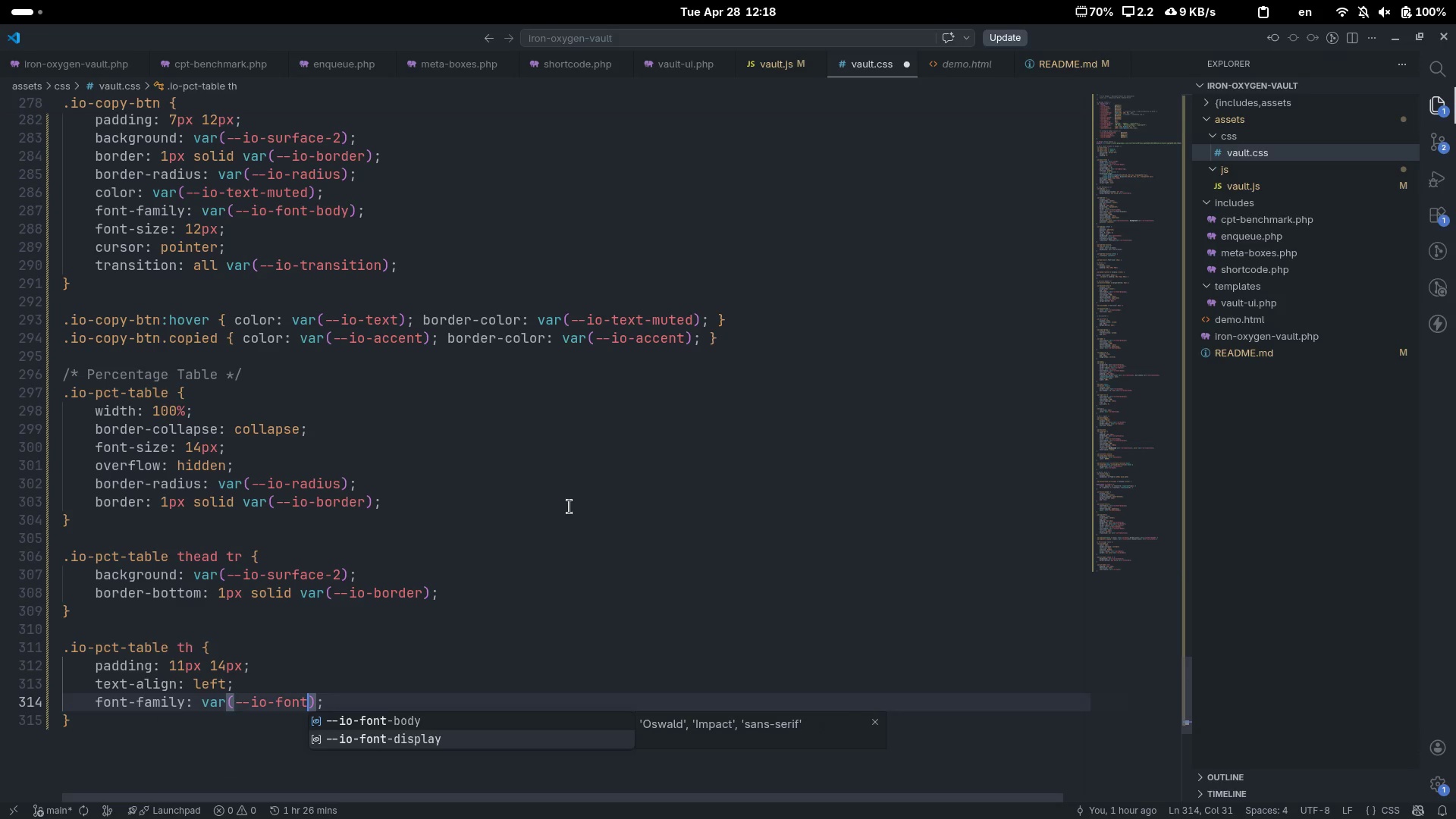 
key(Enter)
 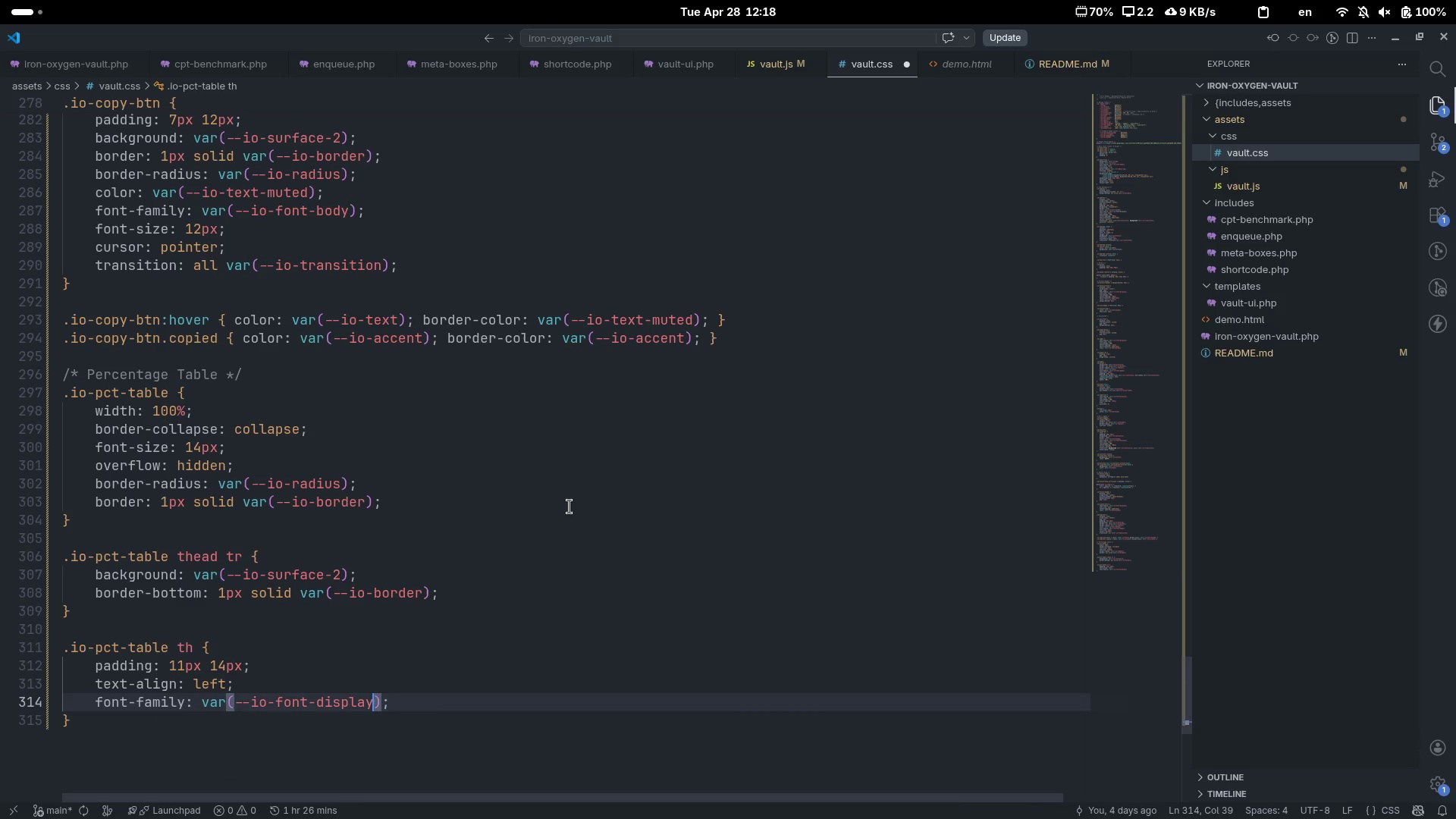 
key(ArrowRight)
 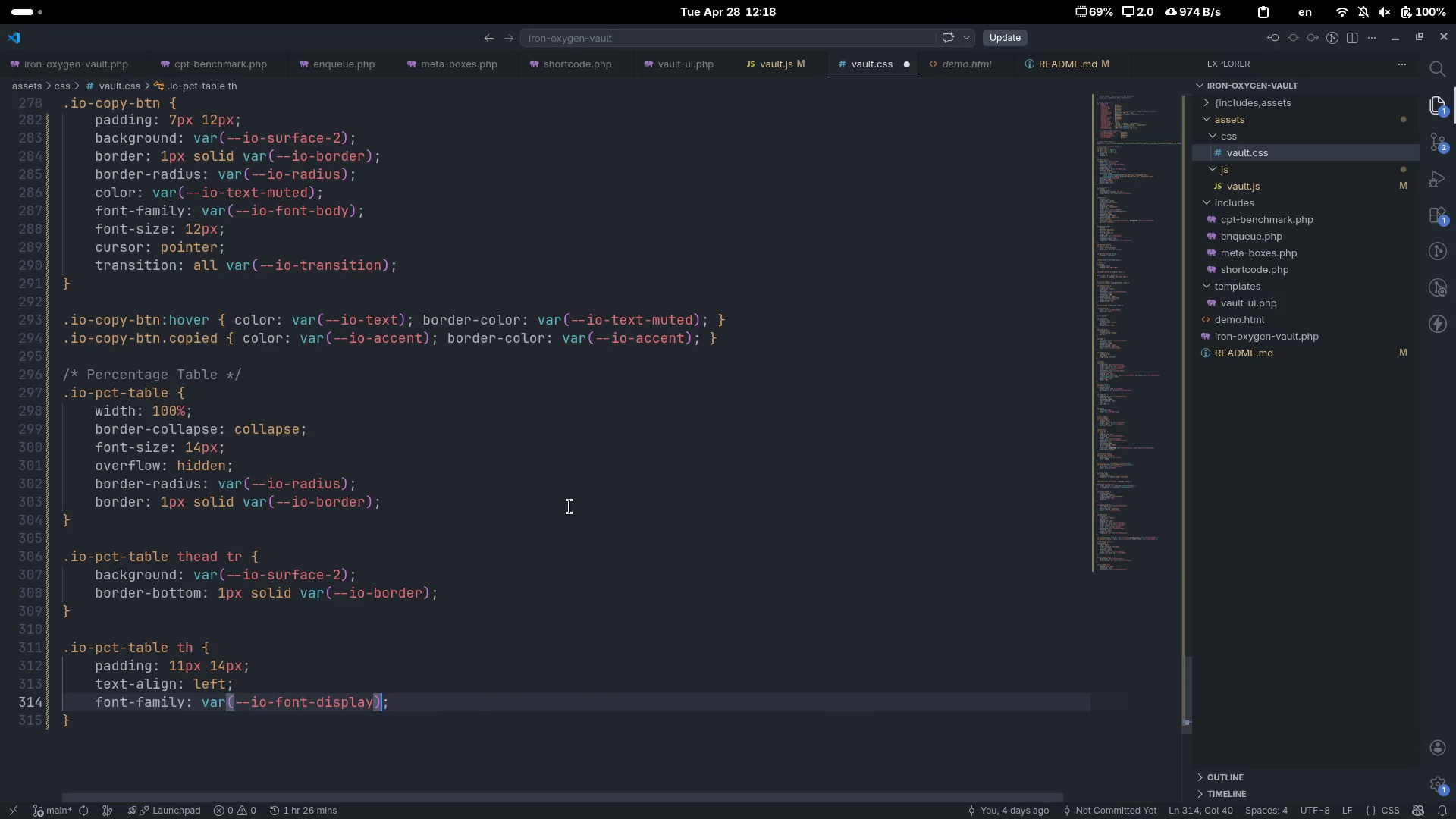 
key(ArrowRight)
 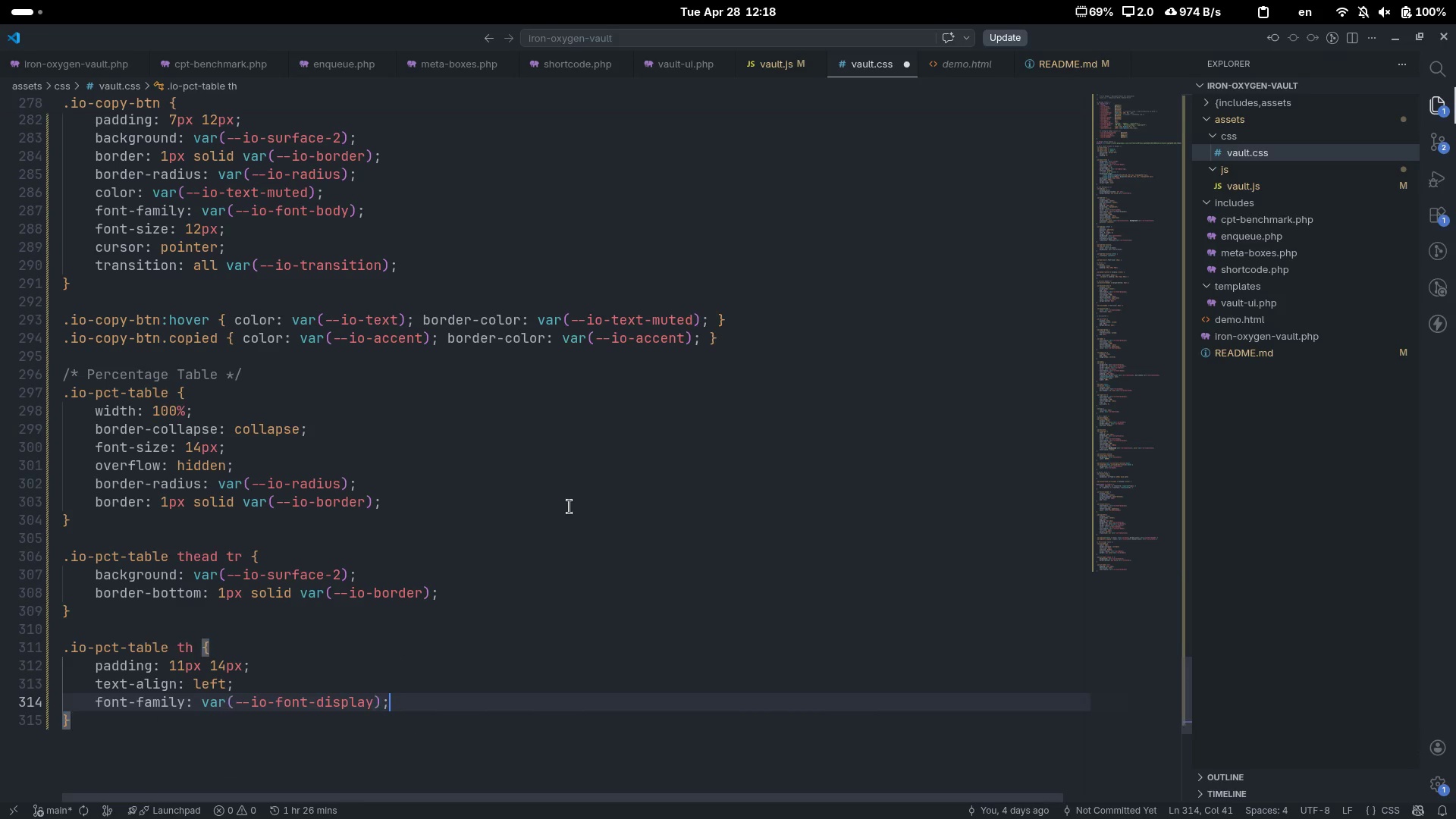 
key(Enter)
 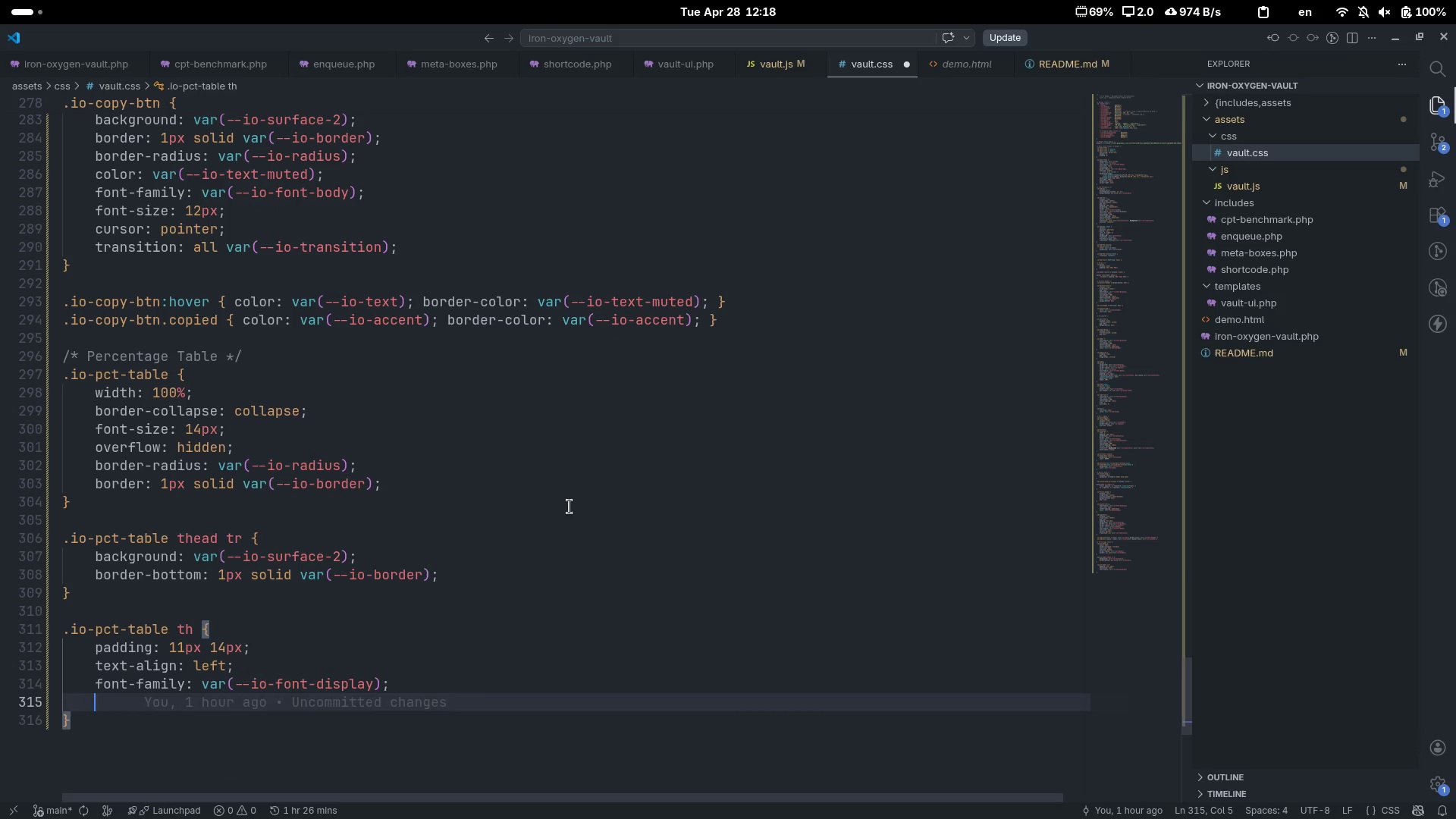 
type(font-siz)
key(Tab)
type(11x)
key(Backspace)
type(px)
 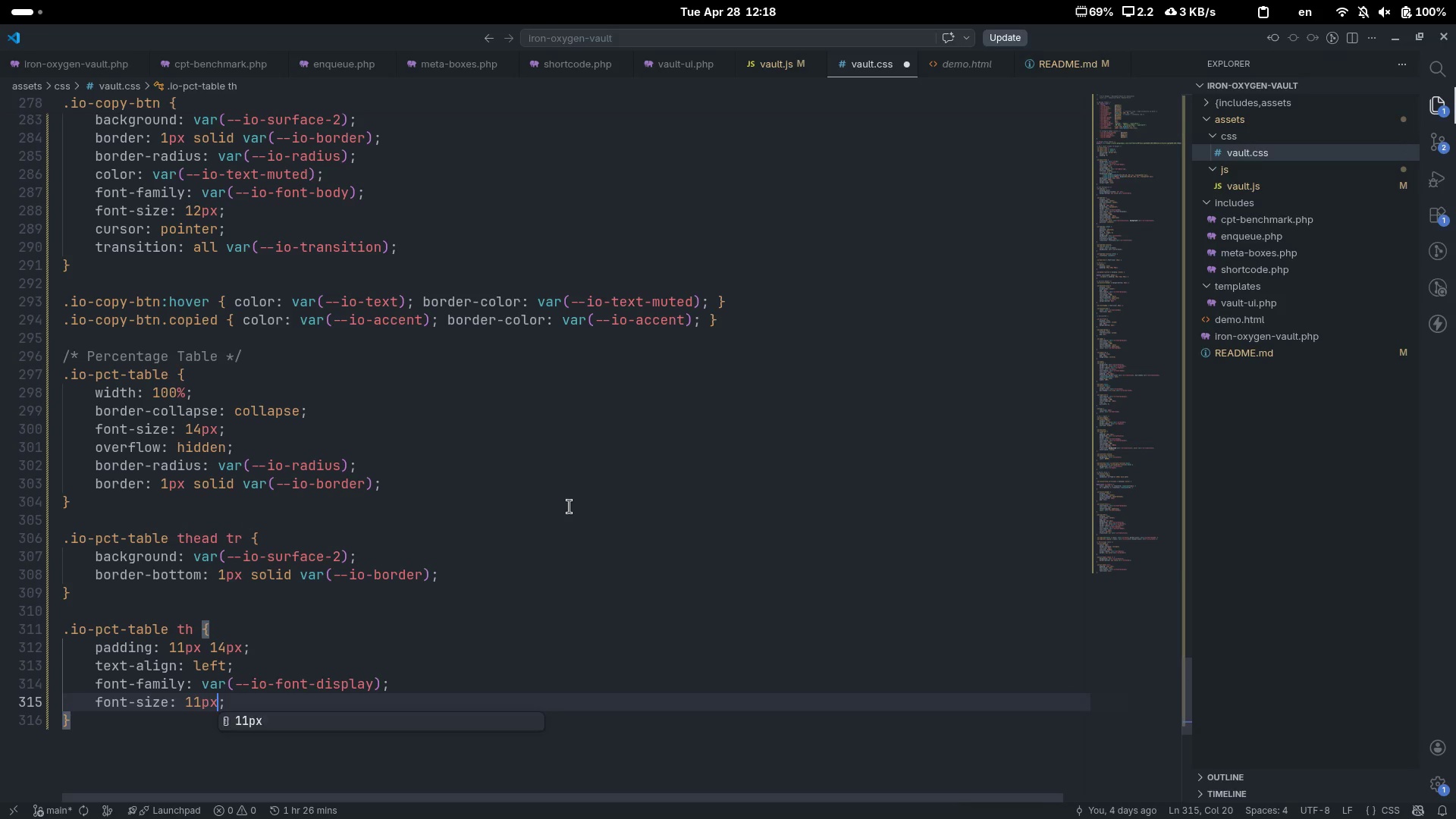 
key(ArrowRight)
 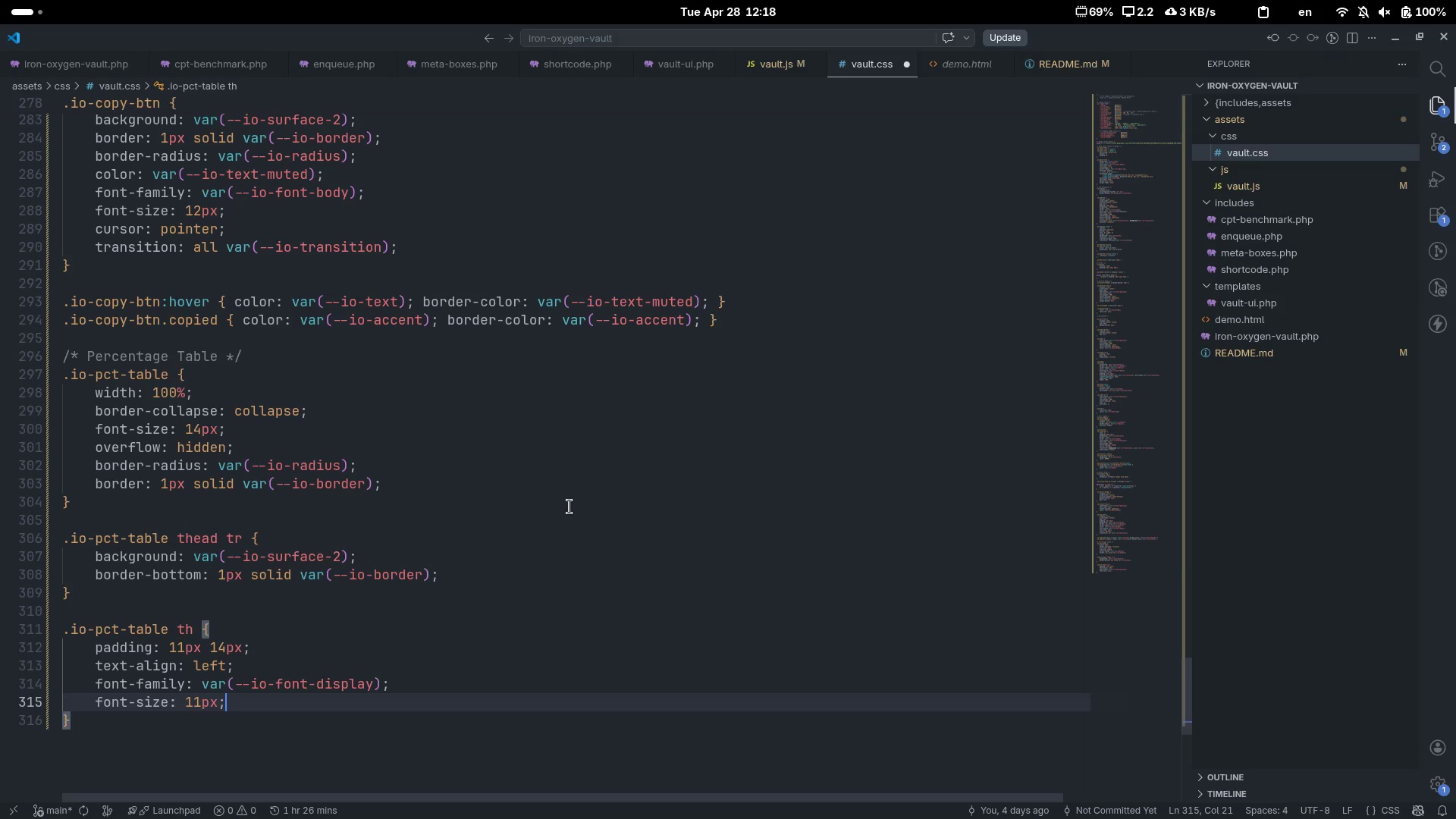 
key(Enter)
 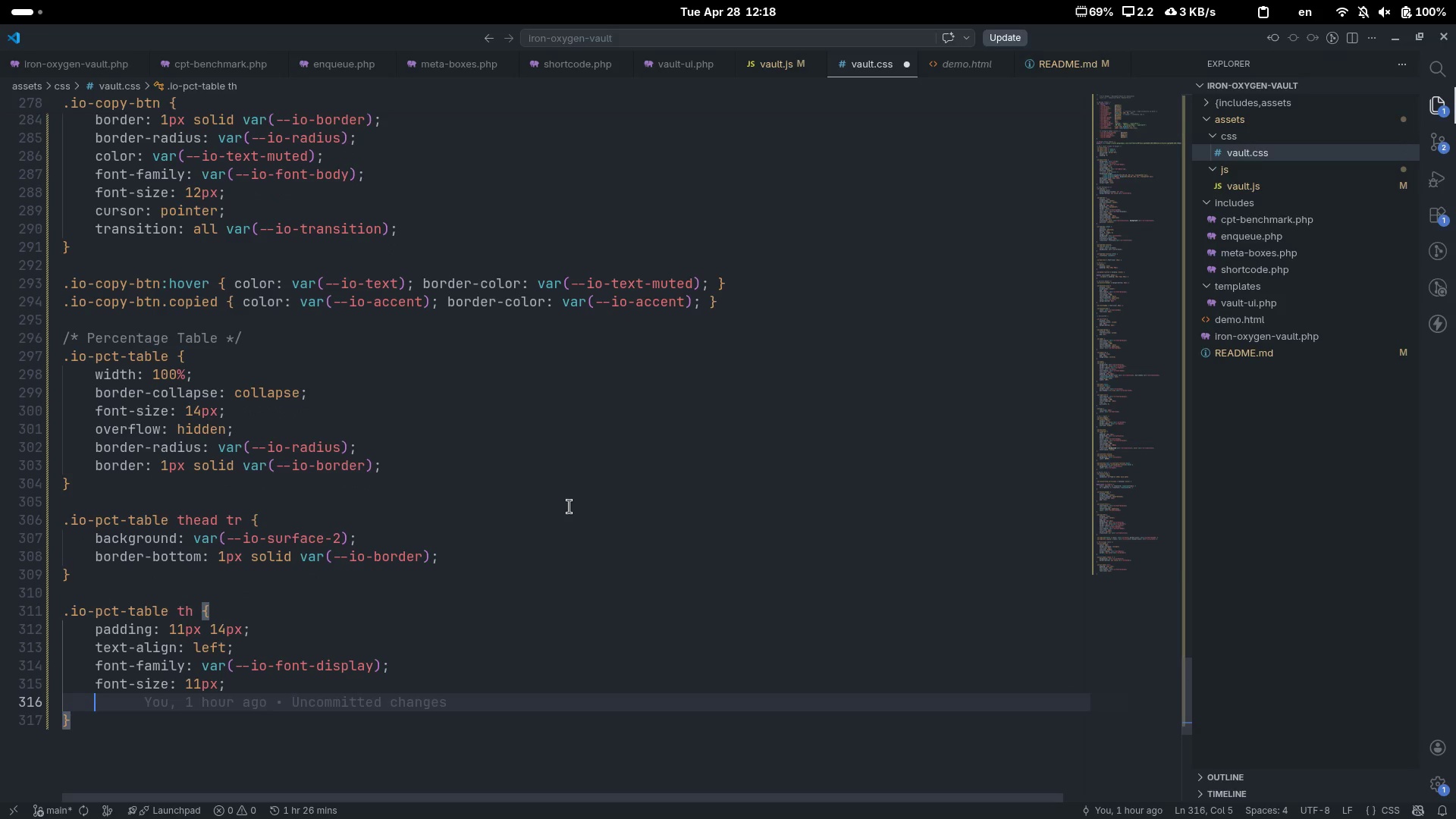 
type(font-wr)
key(Backspace)
type(ei)
 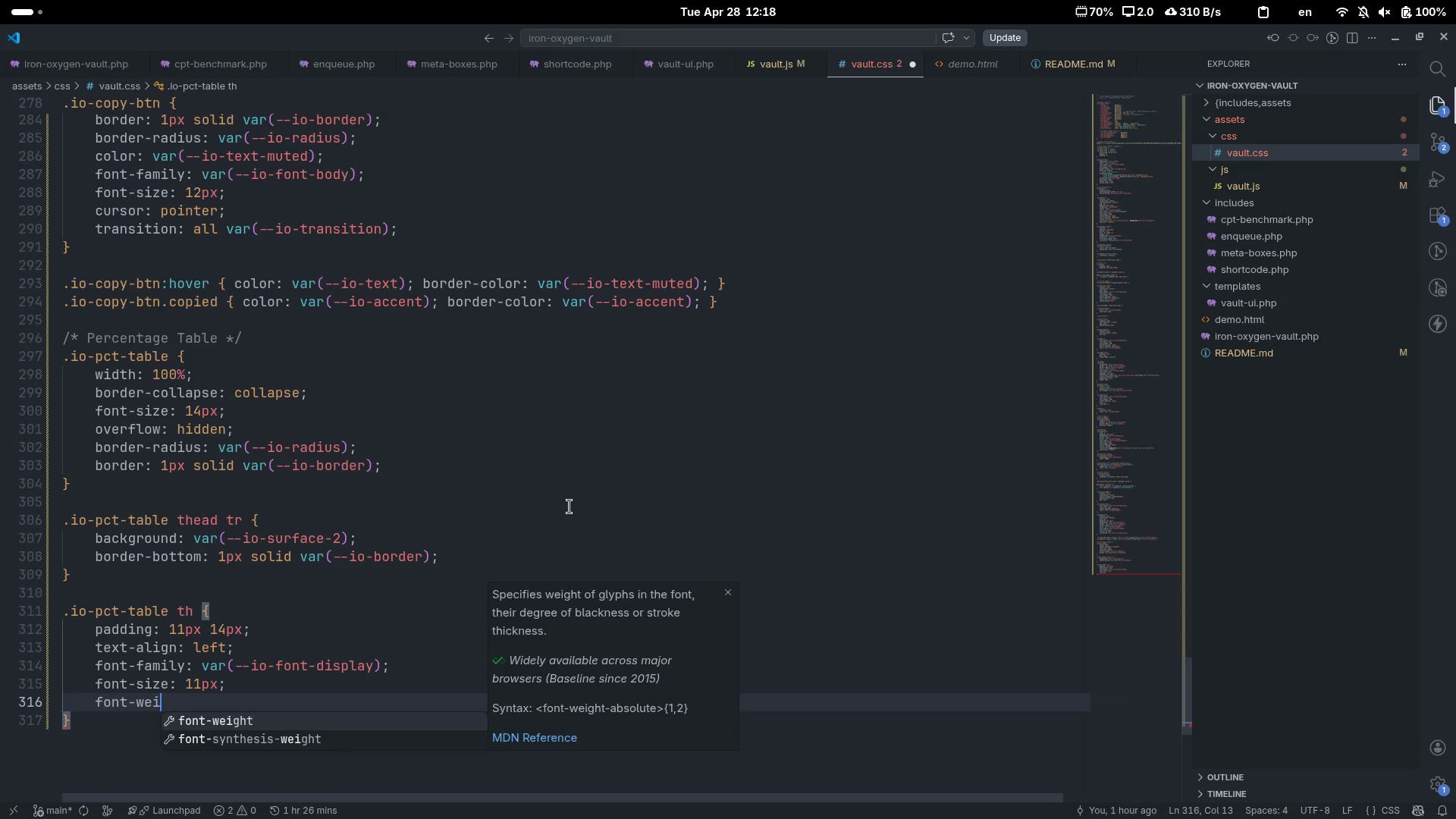 
key(Enter)
 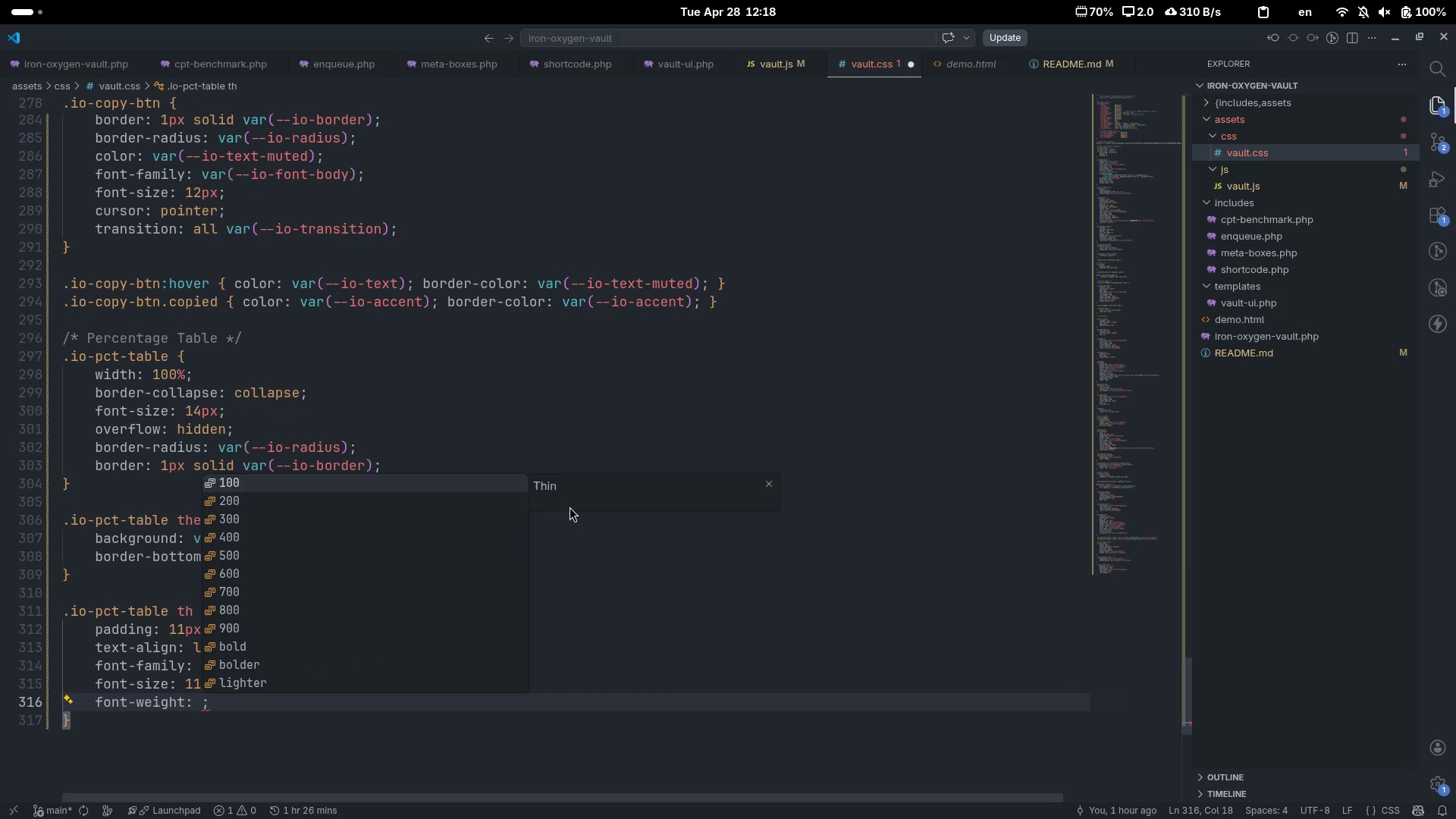 
type(600)
 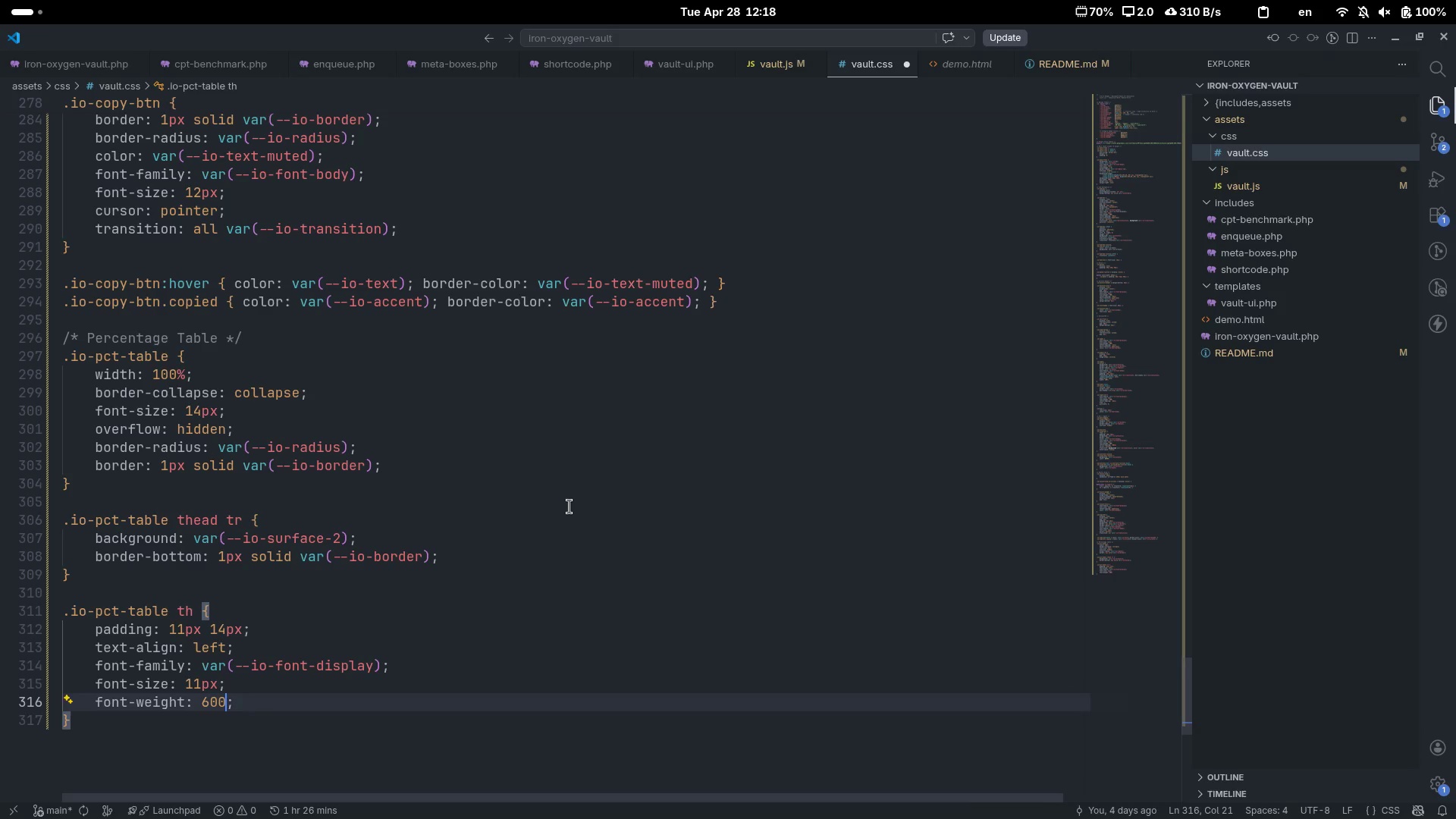 
key(ArrowRight)
 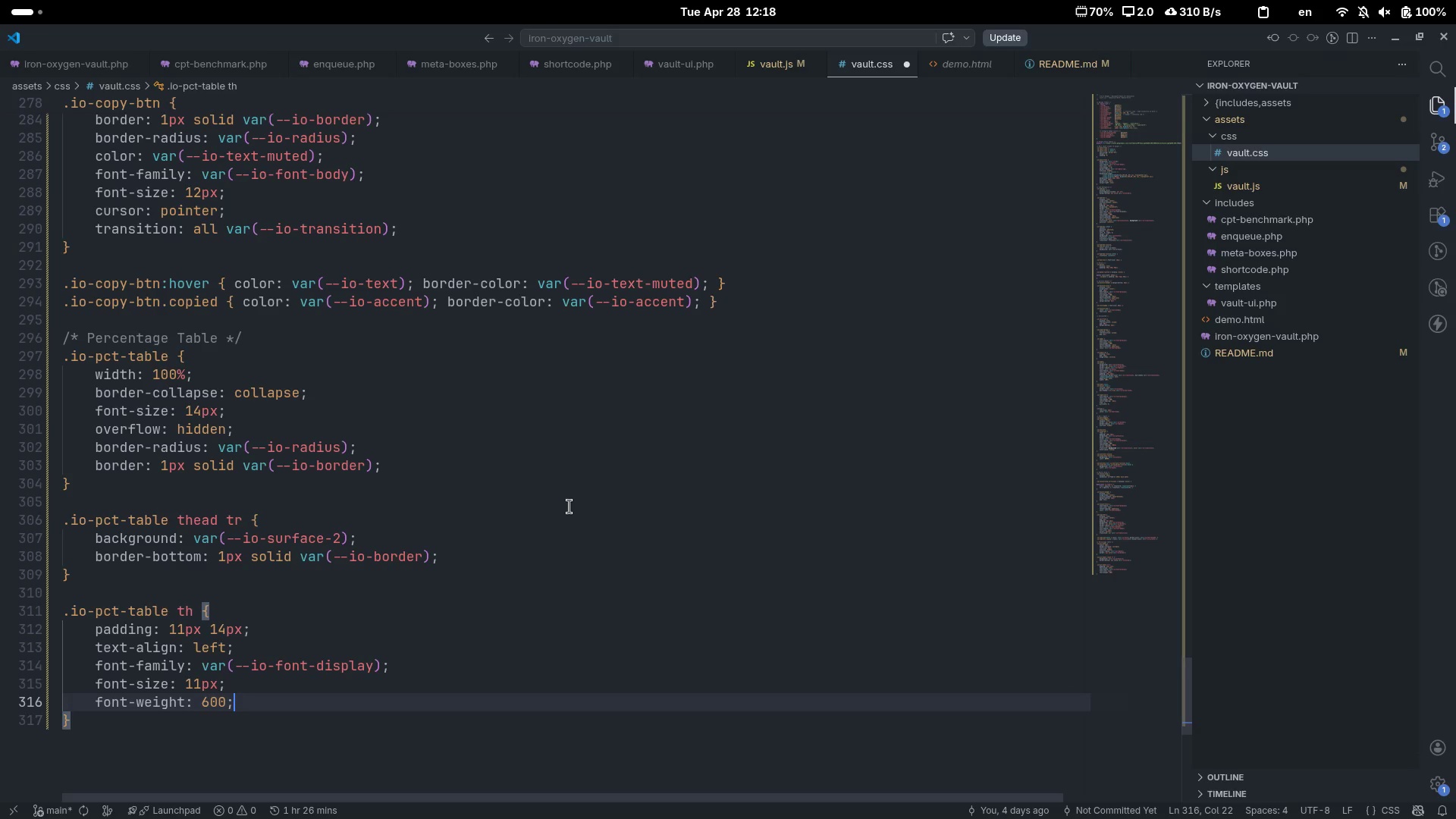 
key(Enter)
 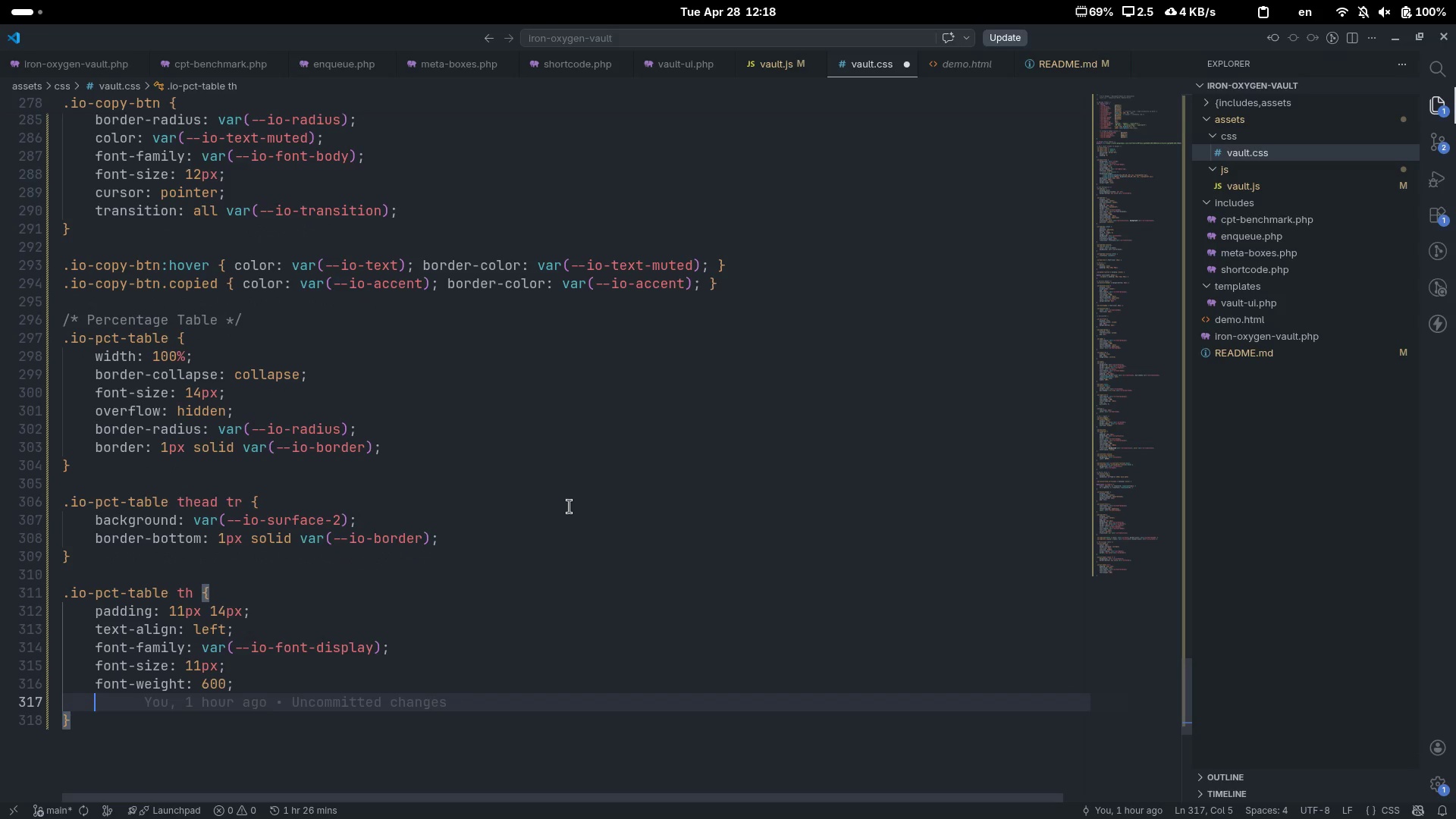 
type(letter0)
key(Backspace)
type(-sp)
key(Tab)
type(.1rm)
key(Backspace)
key(Backspace)
type(em)
 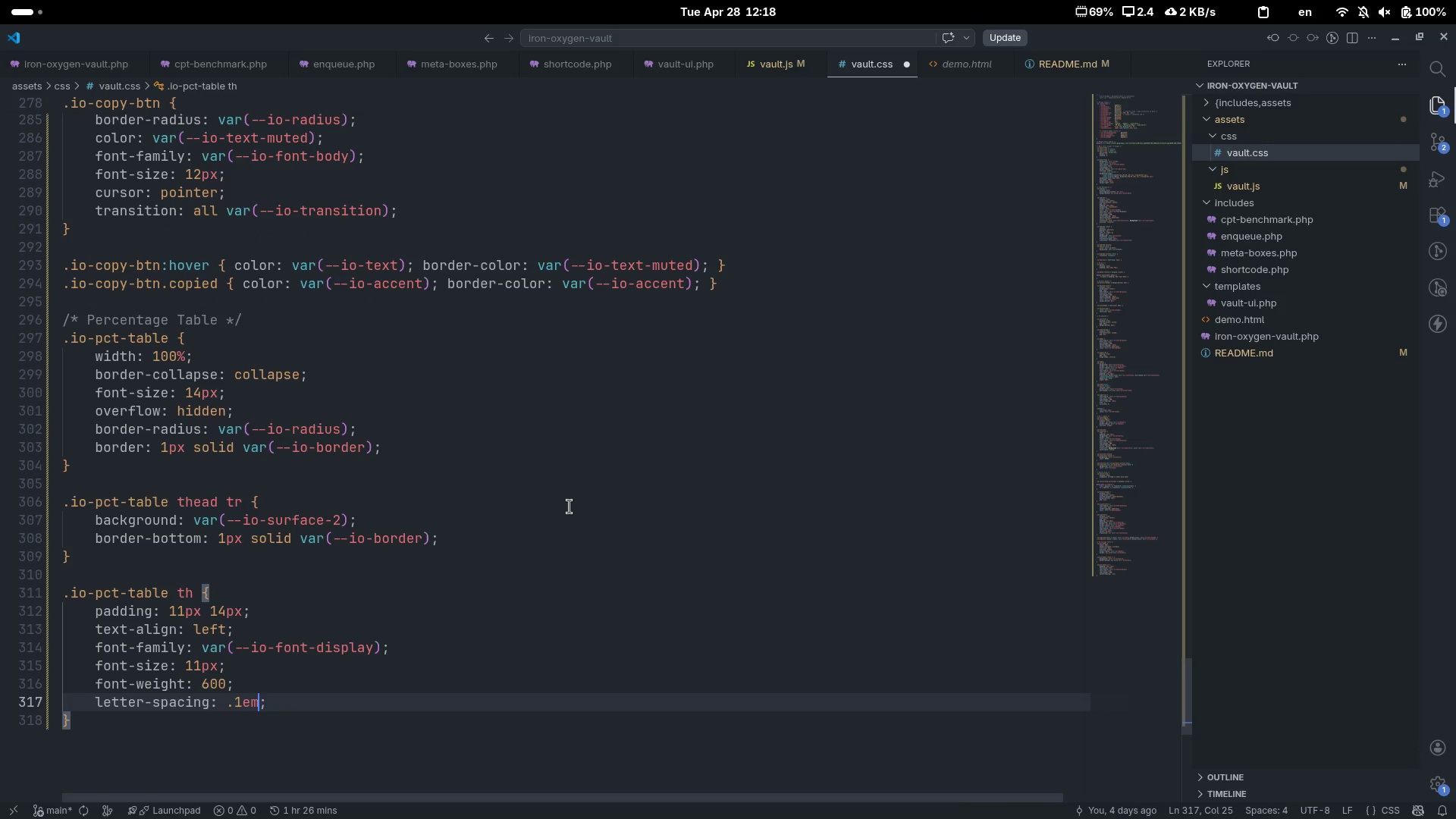 
key(ArrowRight)
 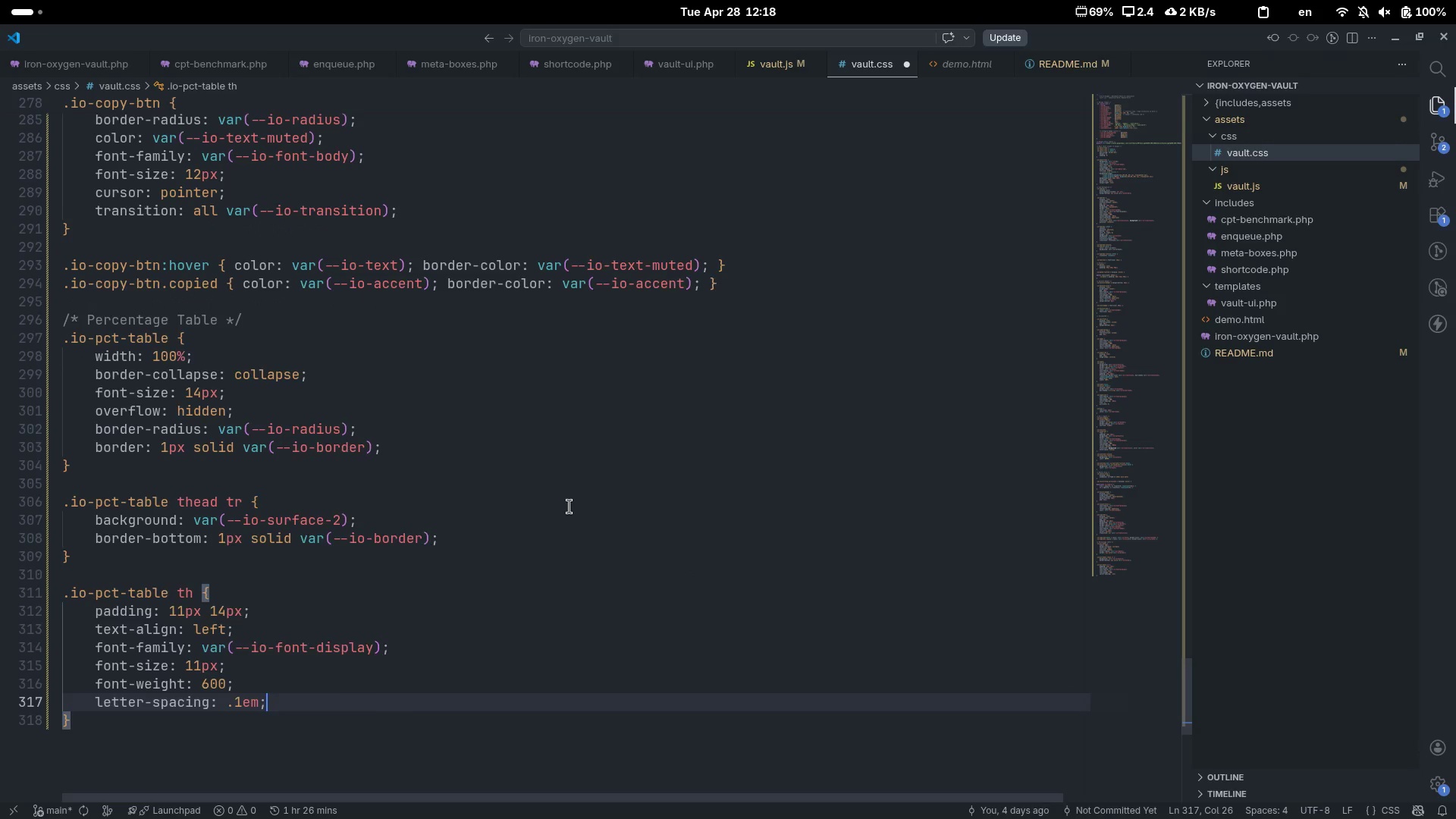 
key(Enter)
 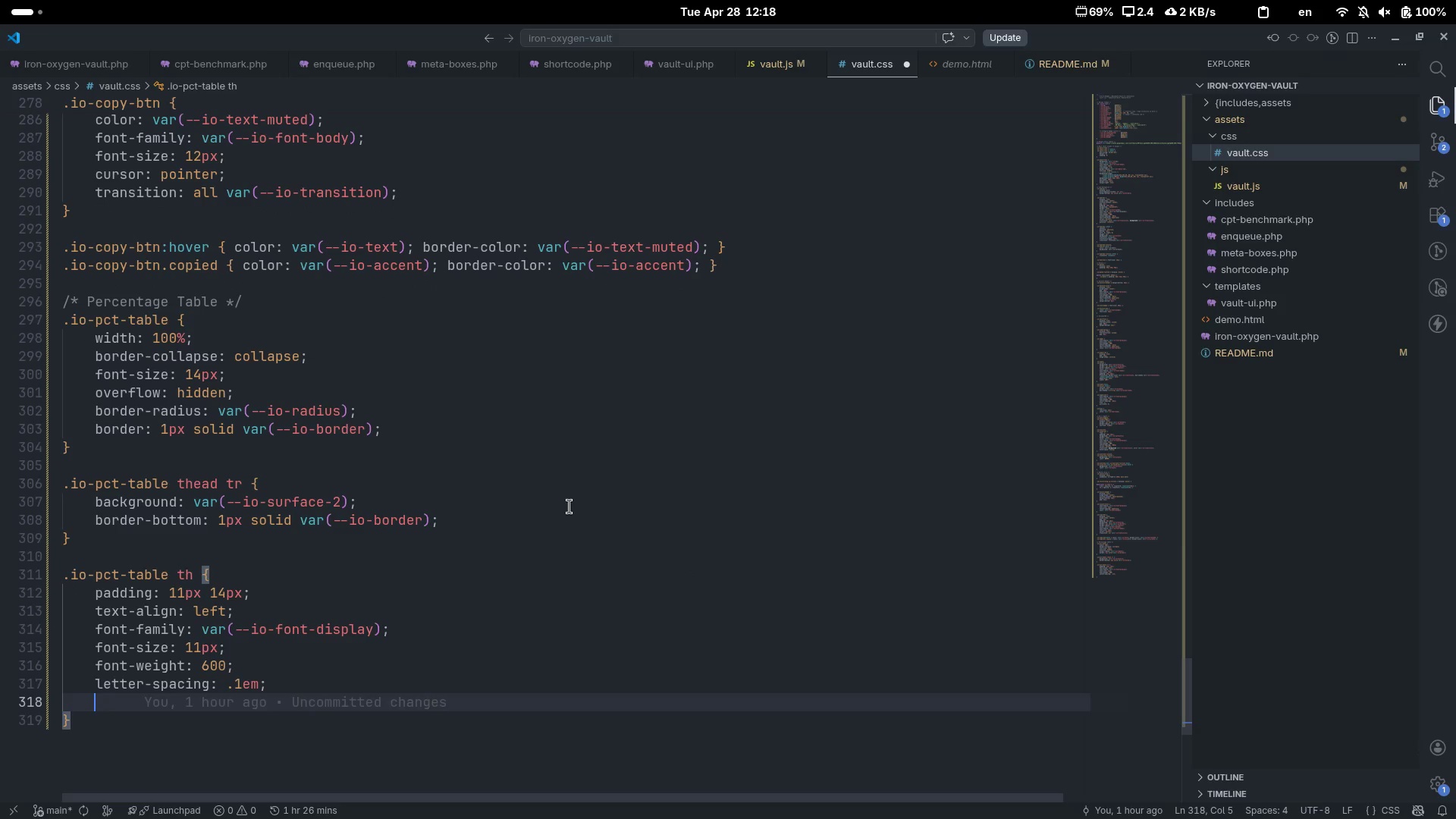 
type(text-teans)
 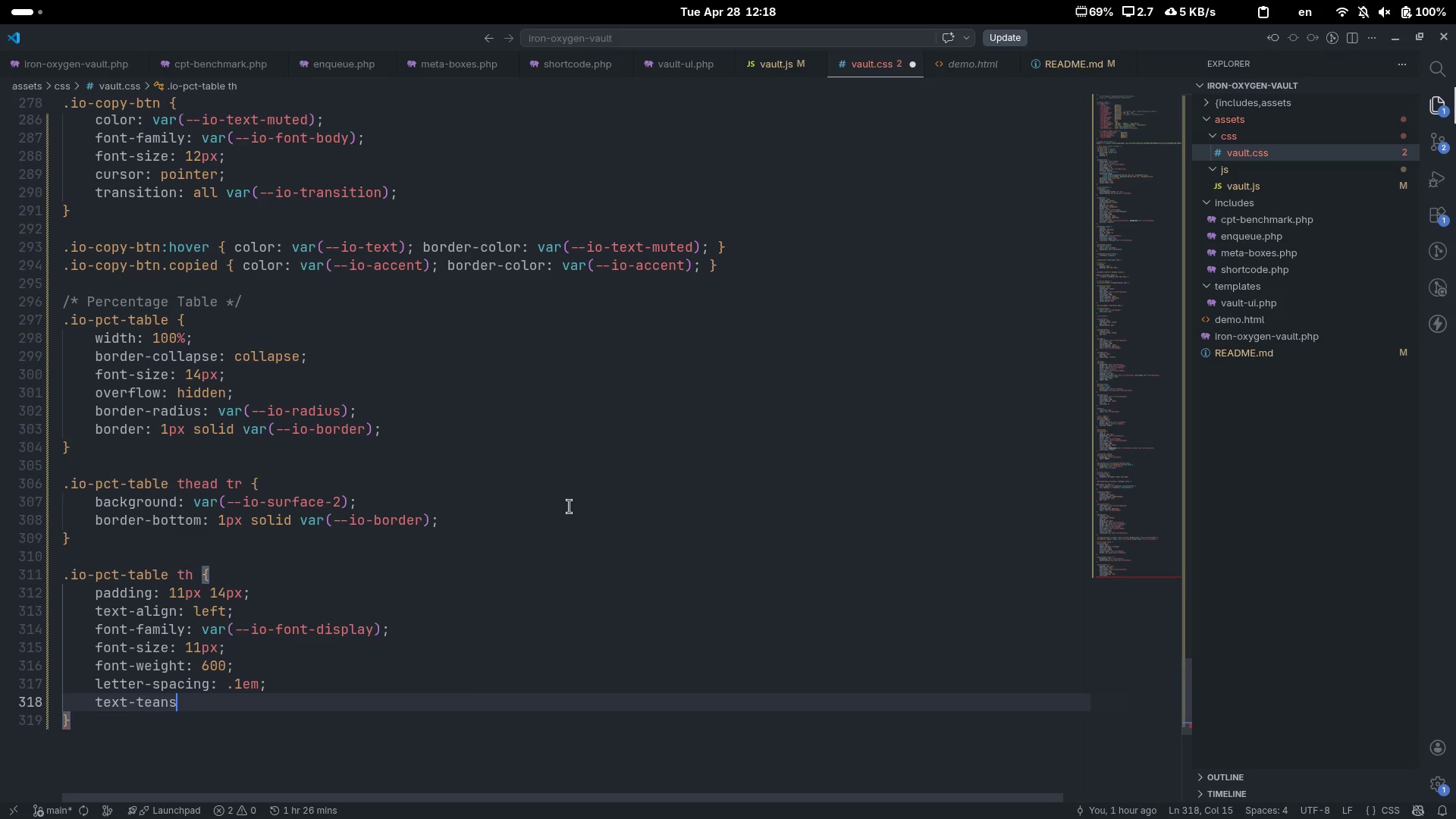 
key(Control+ControlLeft)
 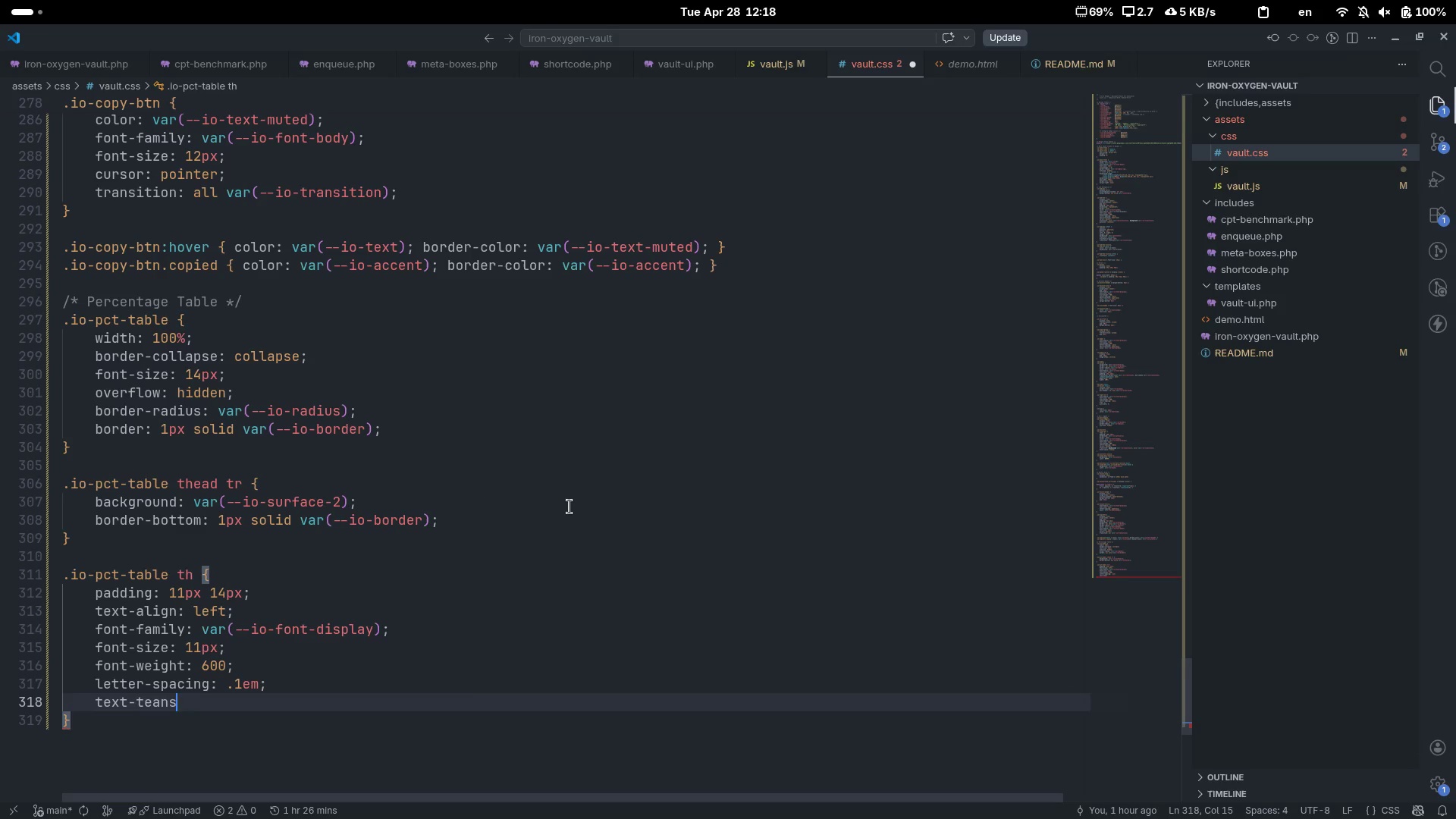 
key(Control+Backspace)
 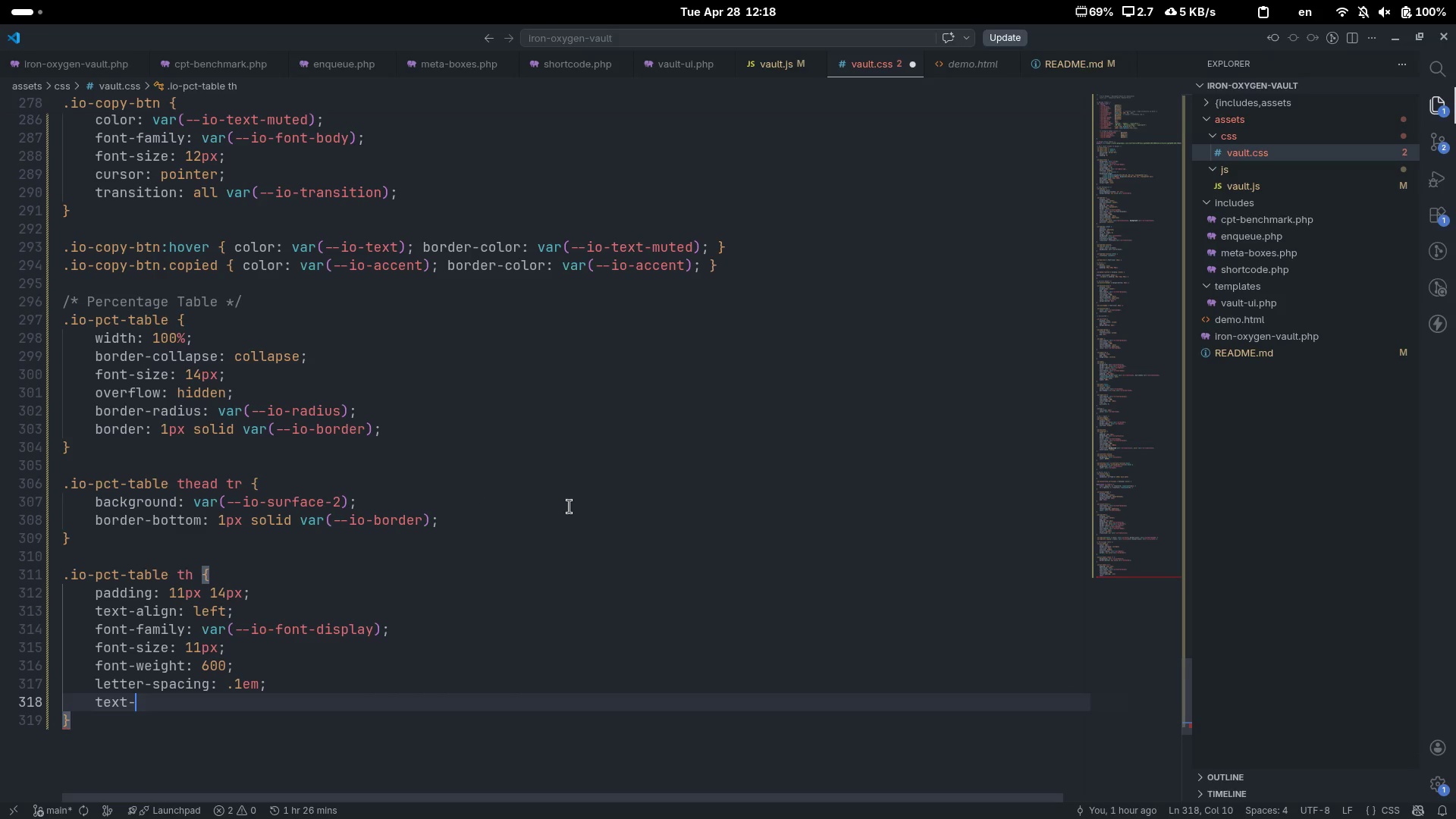 
type(trans)
key(Tab)
type(upper)
key(Tab)
 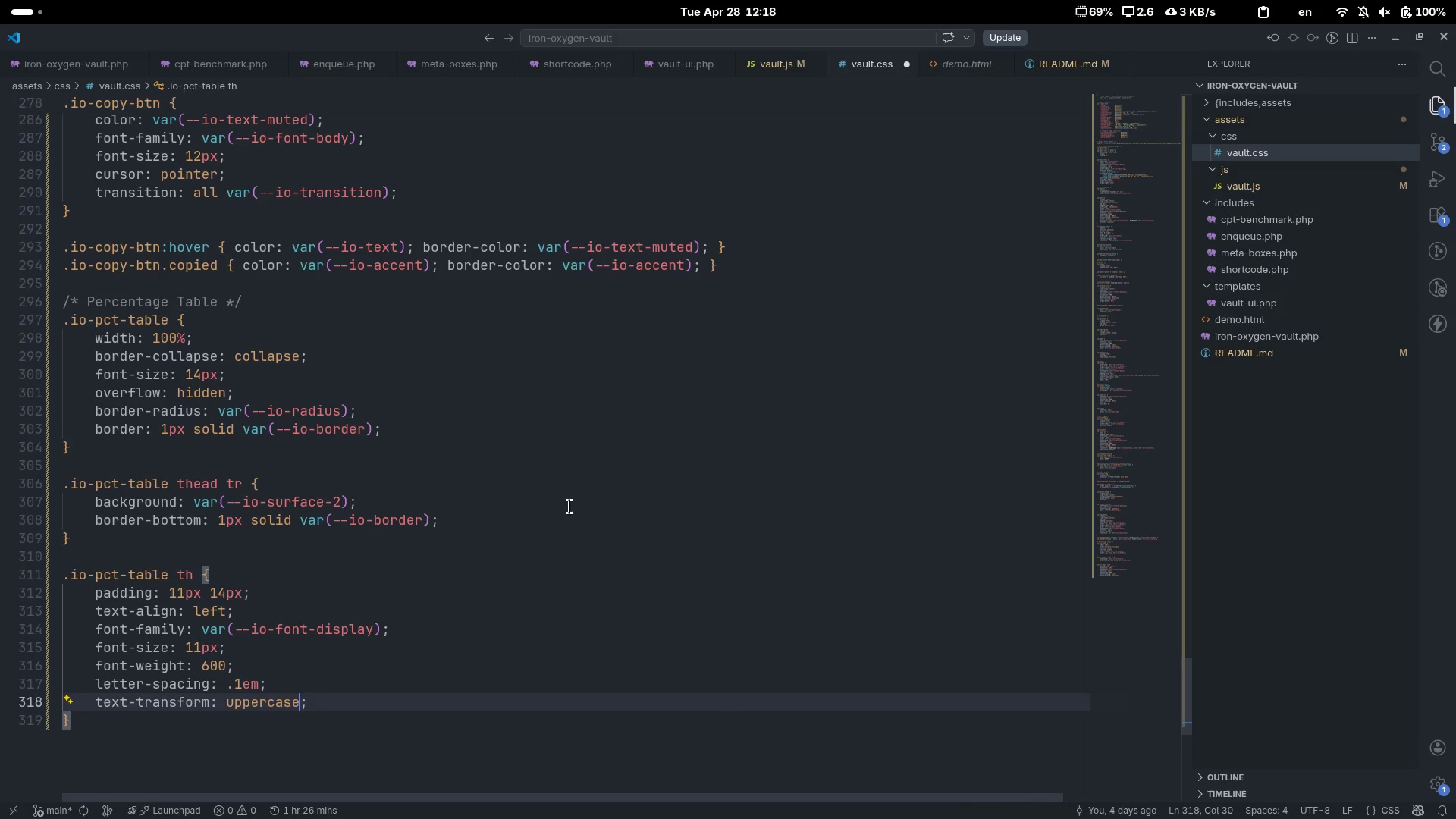 
key(ArrowRight)
 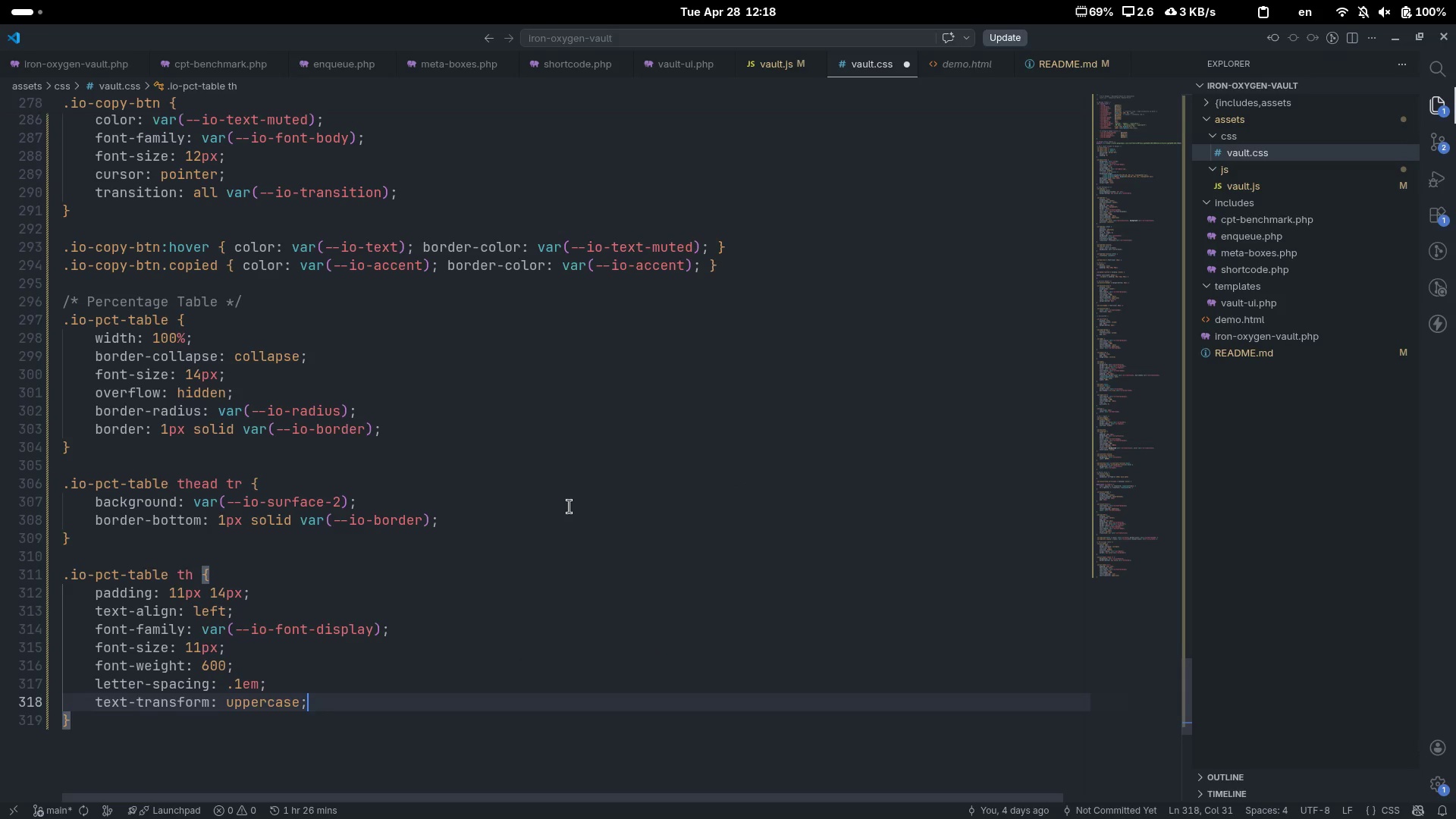 
key(Enter)
 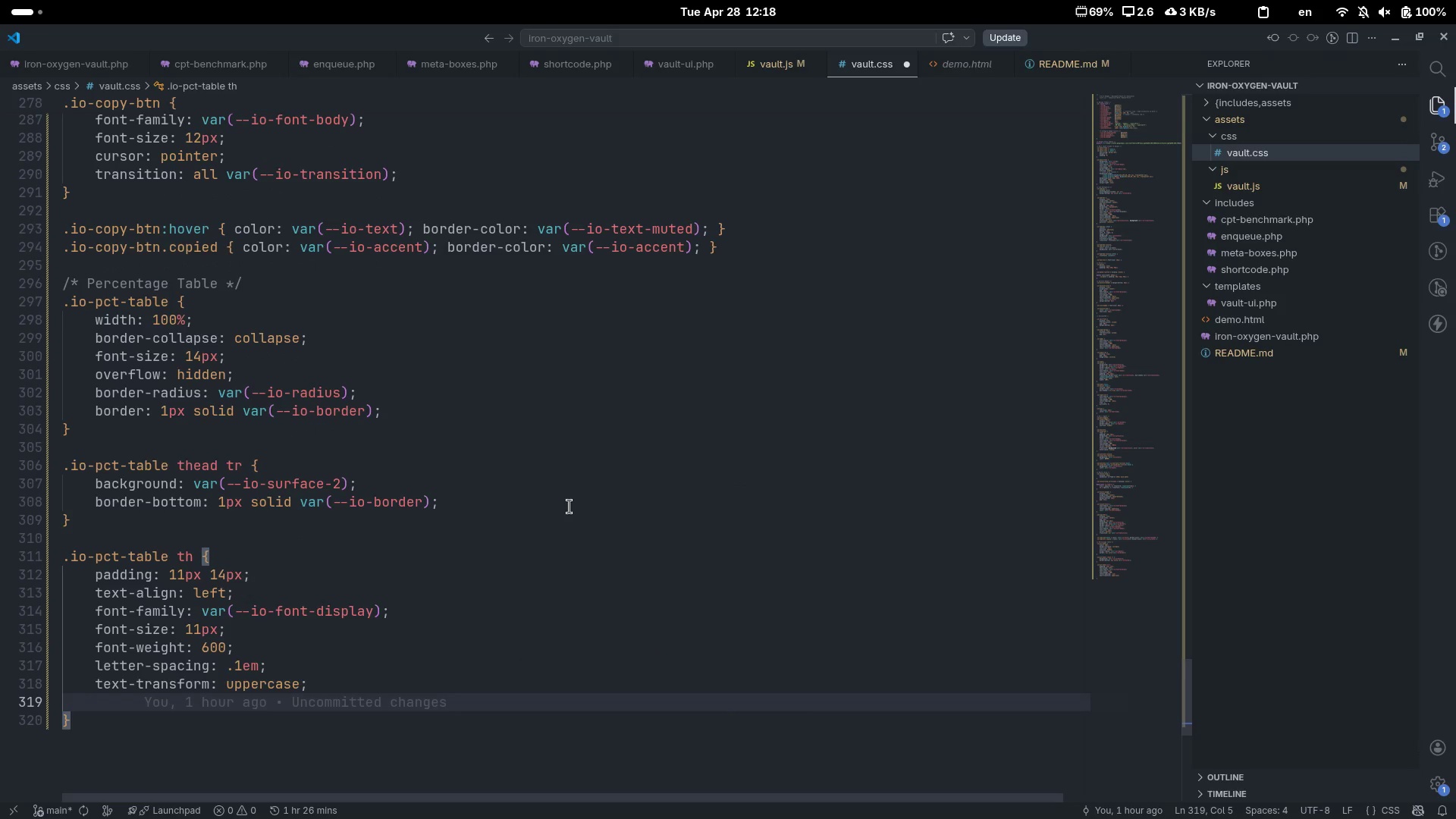 
type(color: var(--io-tex)
key(Tab)
type(-mu)
key(Tab)
 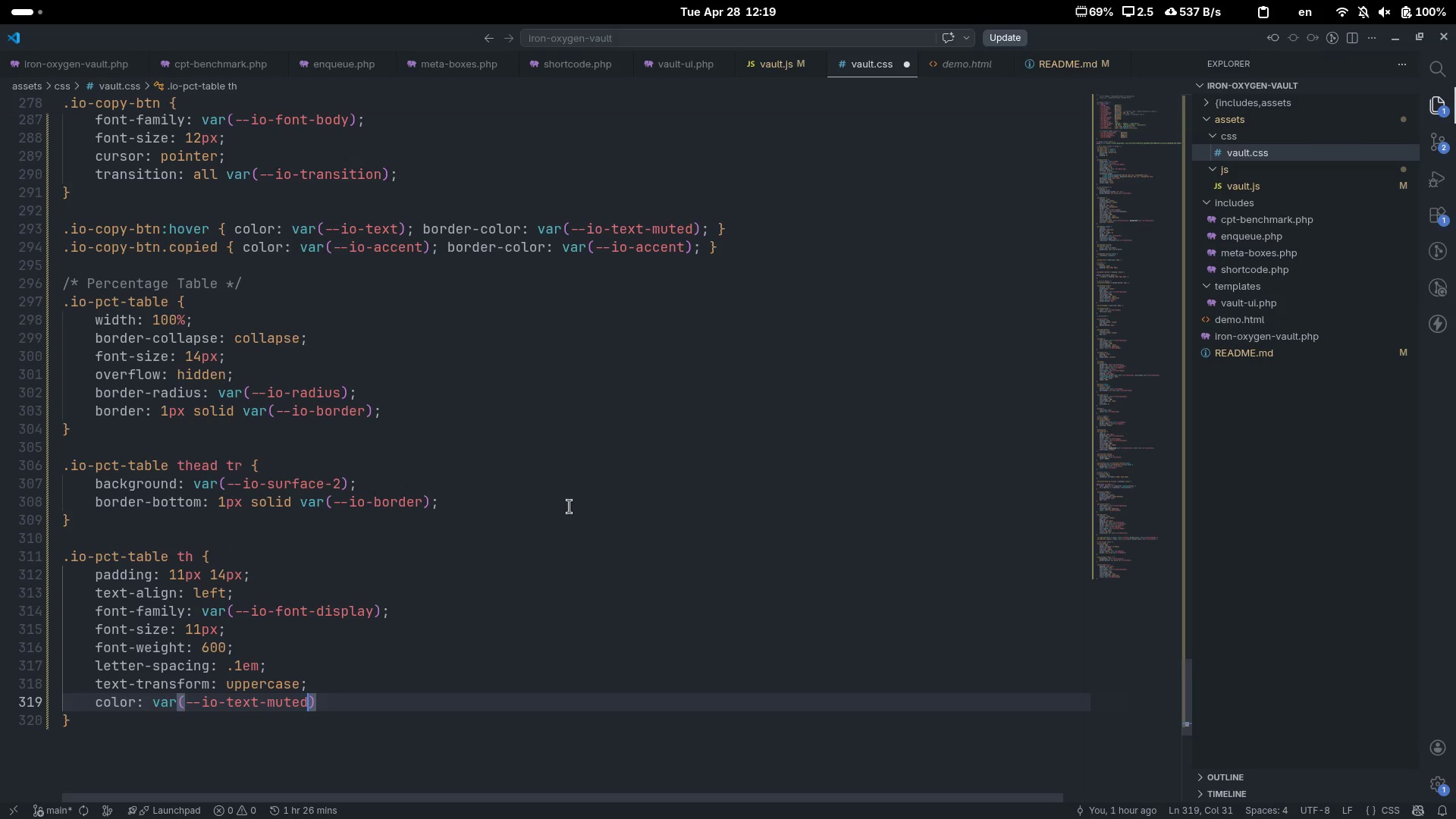 
key(ArrowRight)
 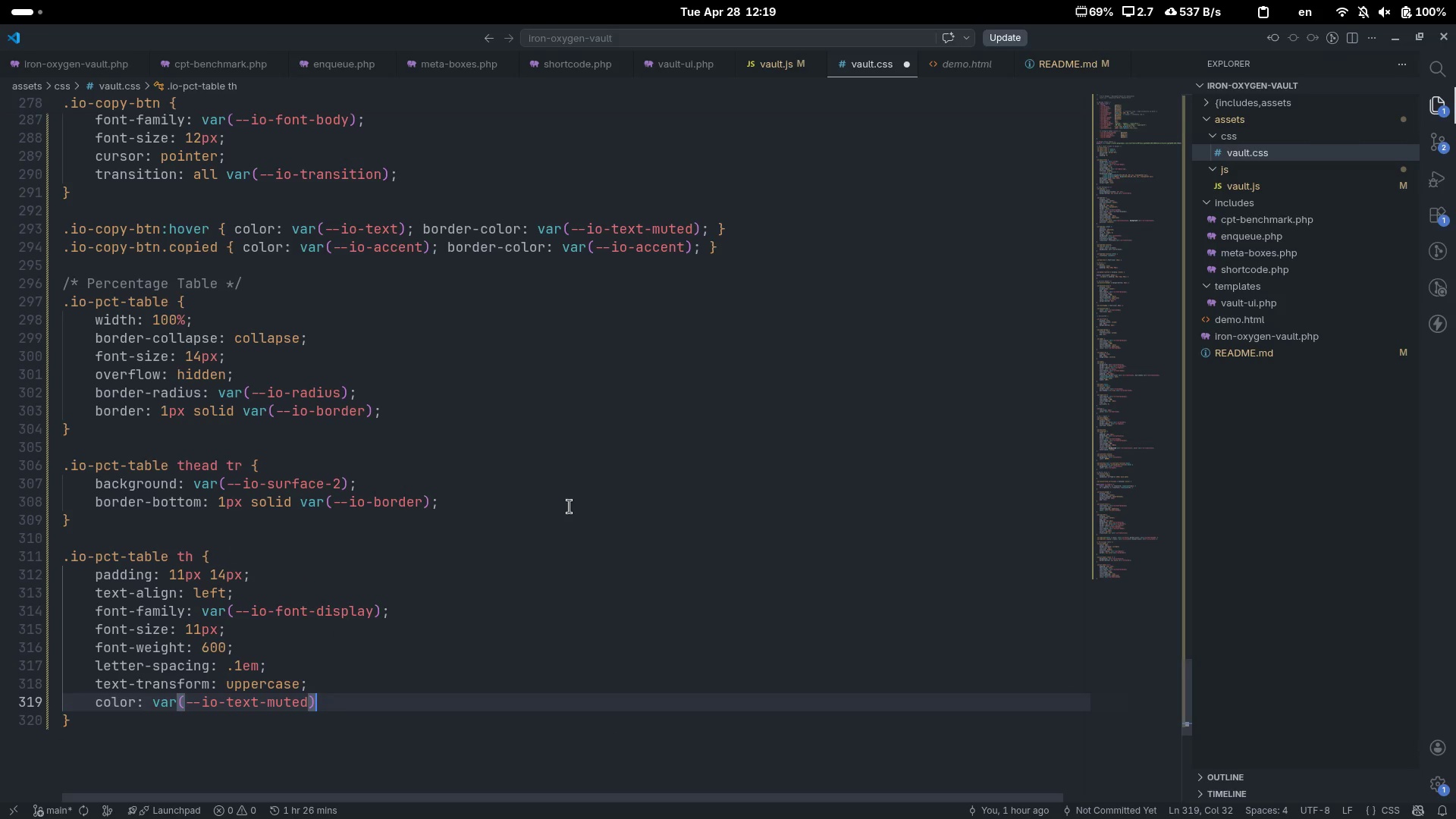 
key(Semicolon)
 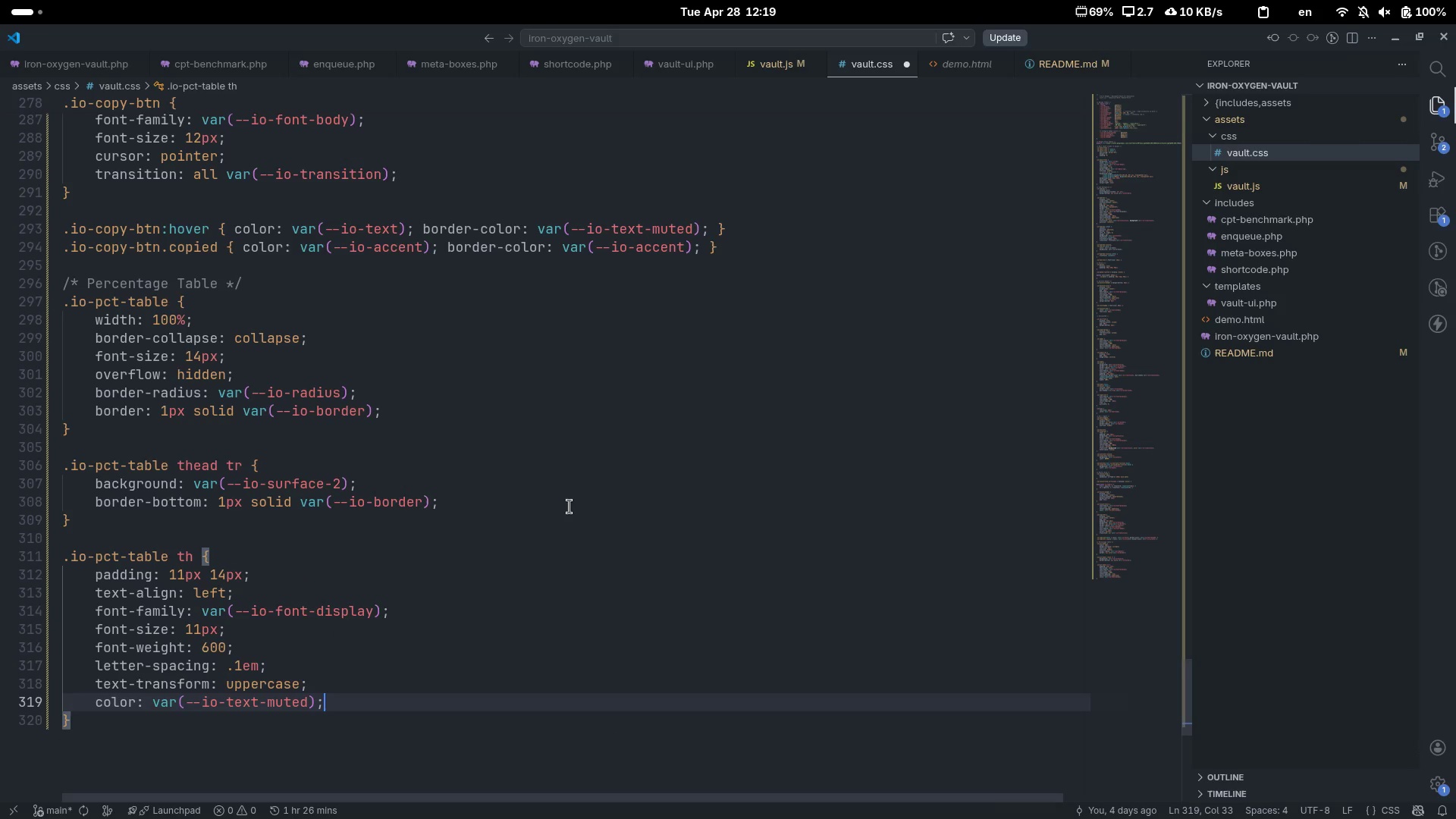 
key(ArrowDown)
 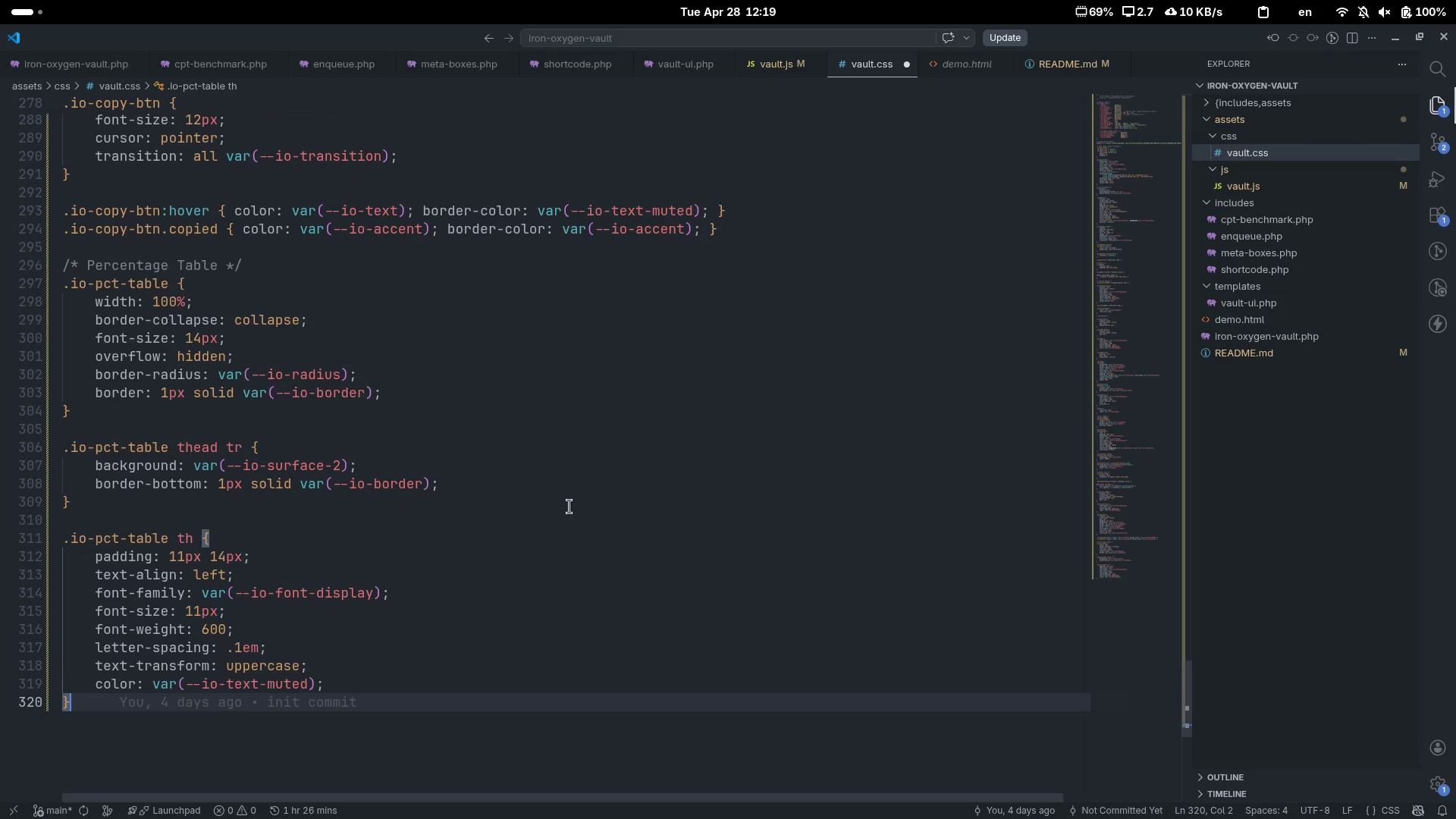 
key(Enter)
 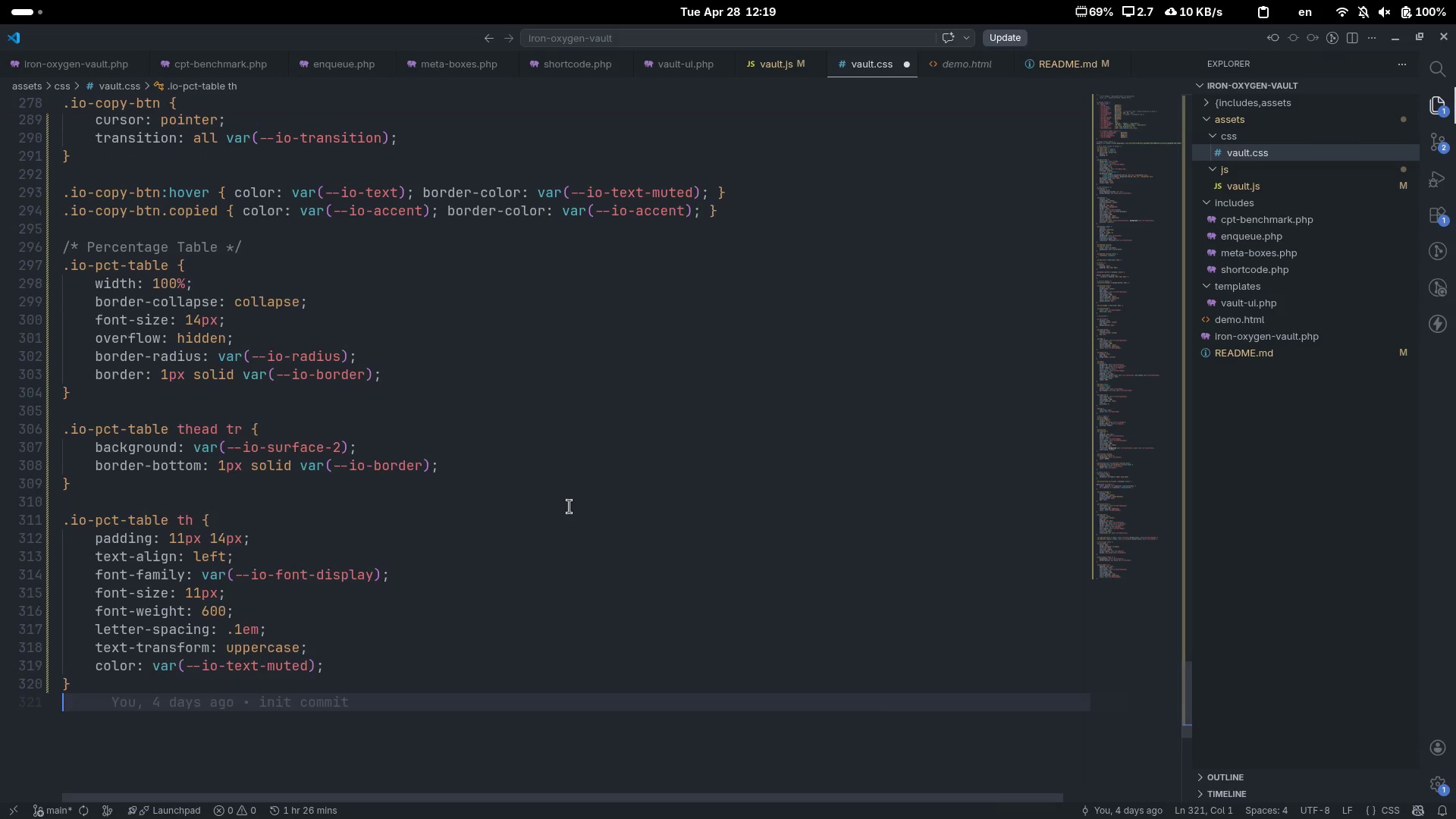 
key(Enter)
 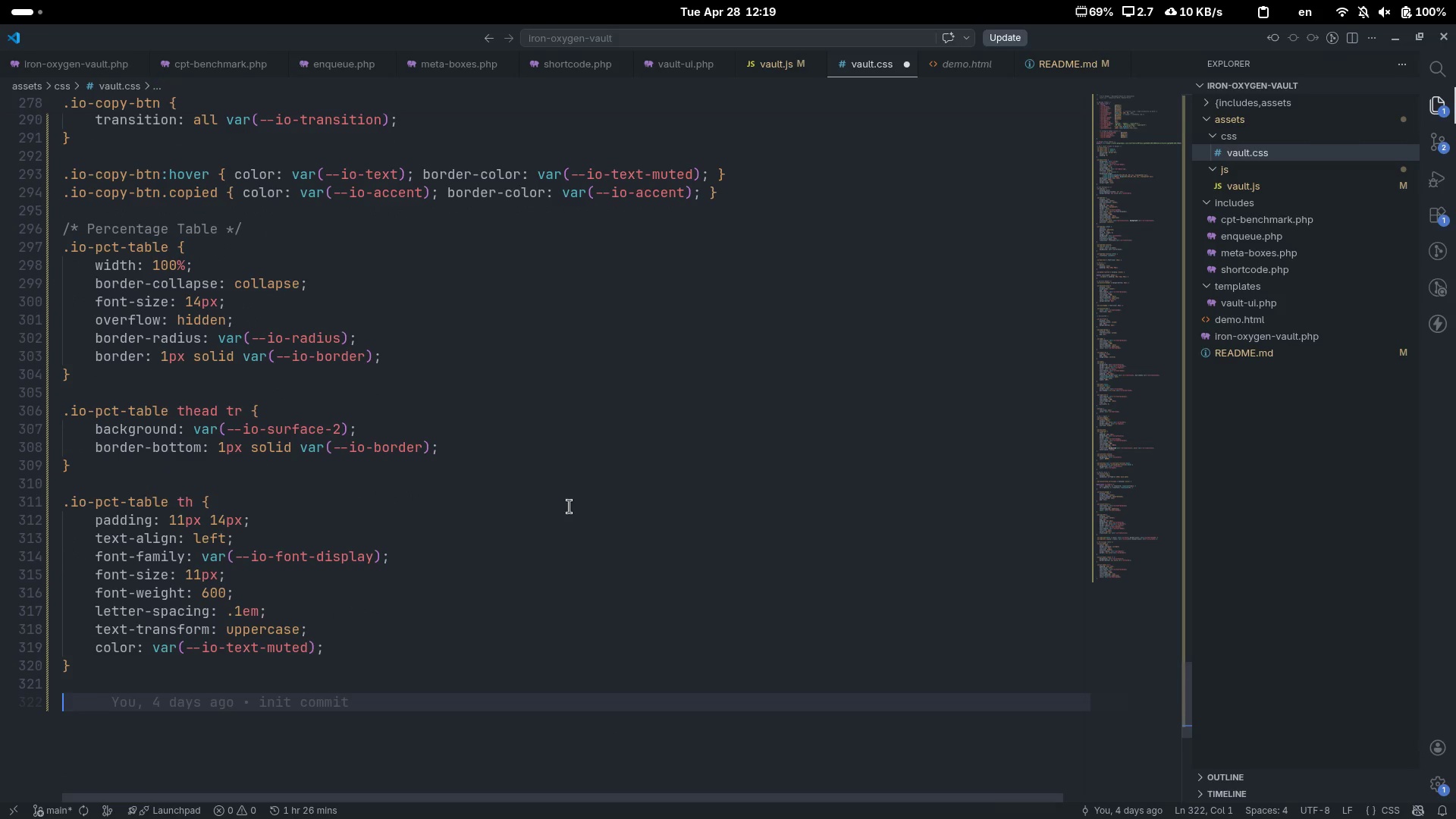 
type(.io-pct-table-)
key(Backspace)
type( tbody tr {)
 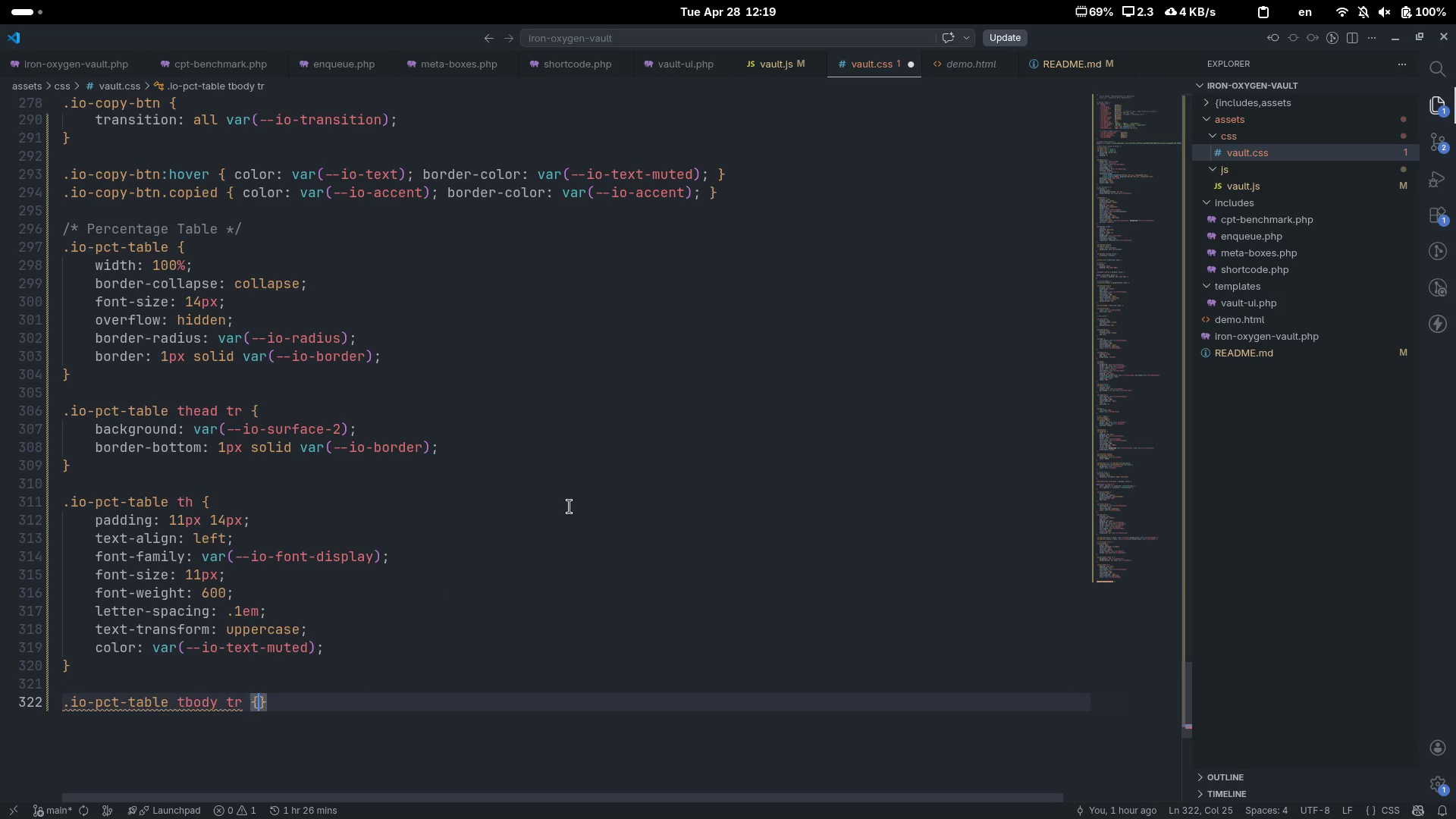 
key(Enter)
 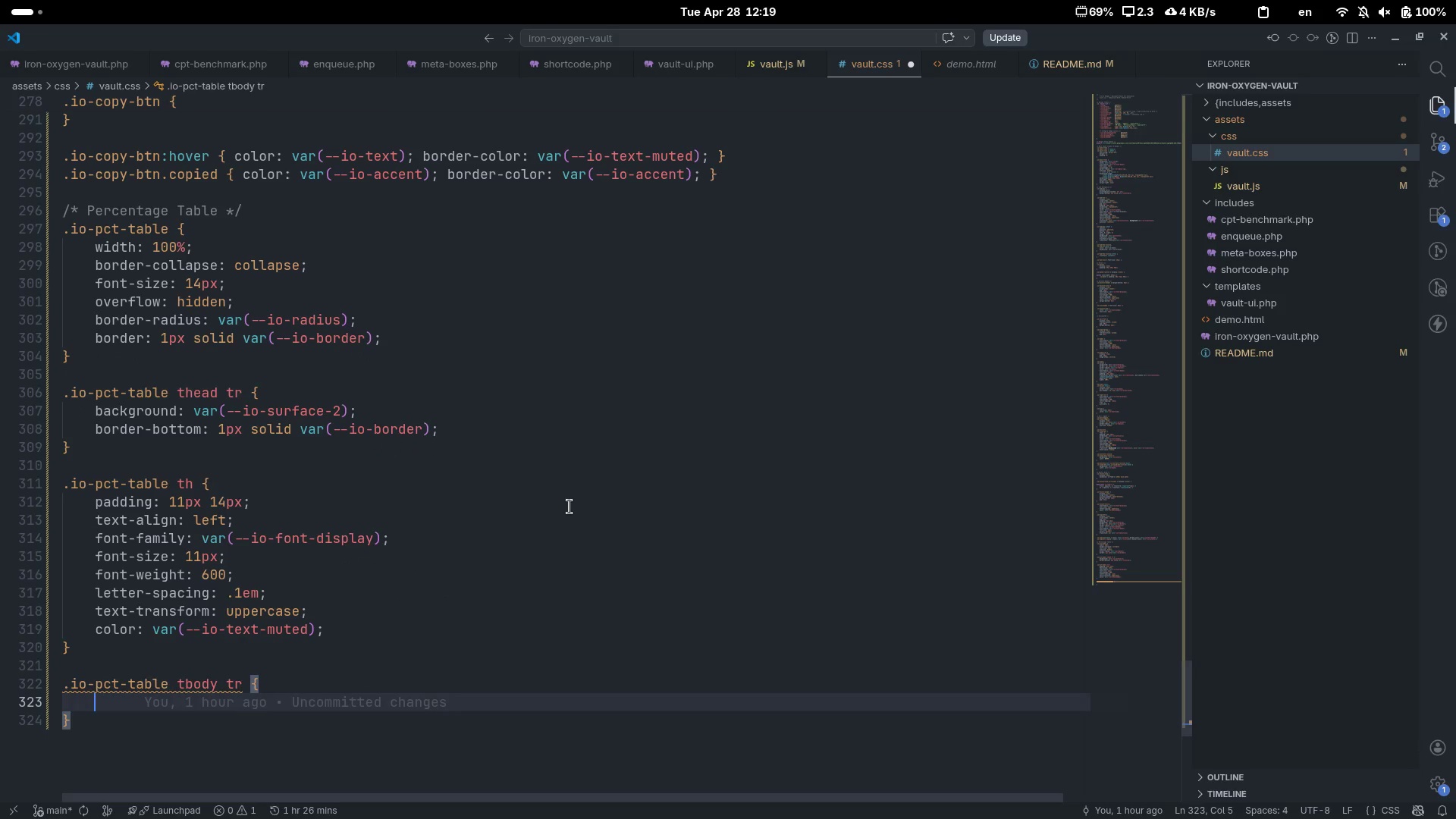 
type(o)
key(Backspace)
type(border-bt)
key(Backspace)
type(ottom )
key(Backspace)
type(: 1px solid var(--io-bor)
key(Tab)
 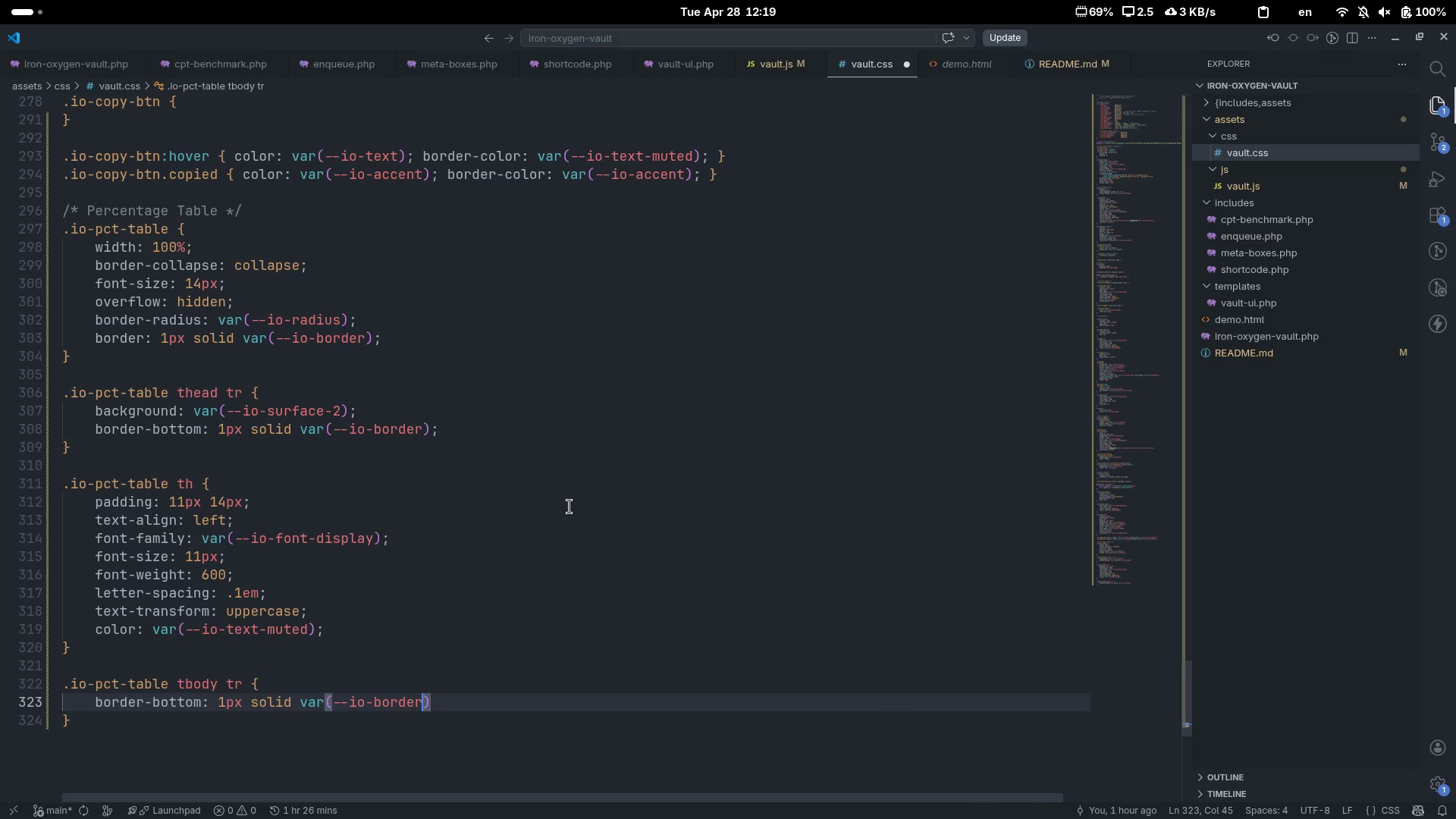 
key(ArrowRight)
 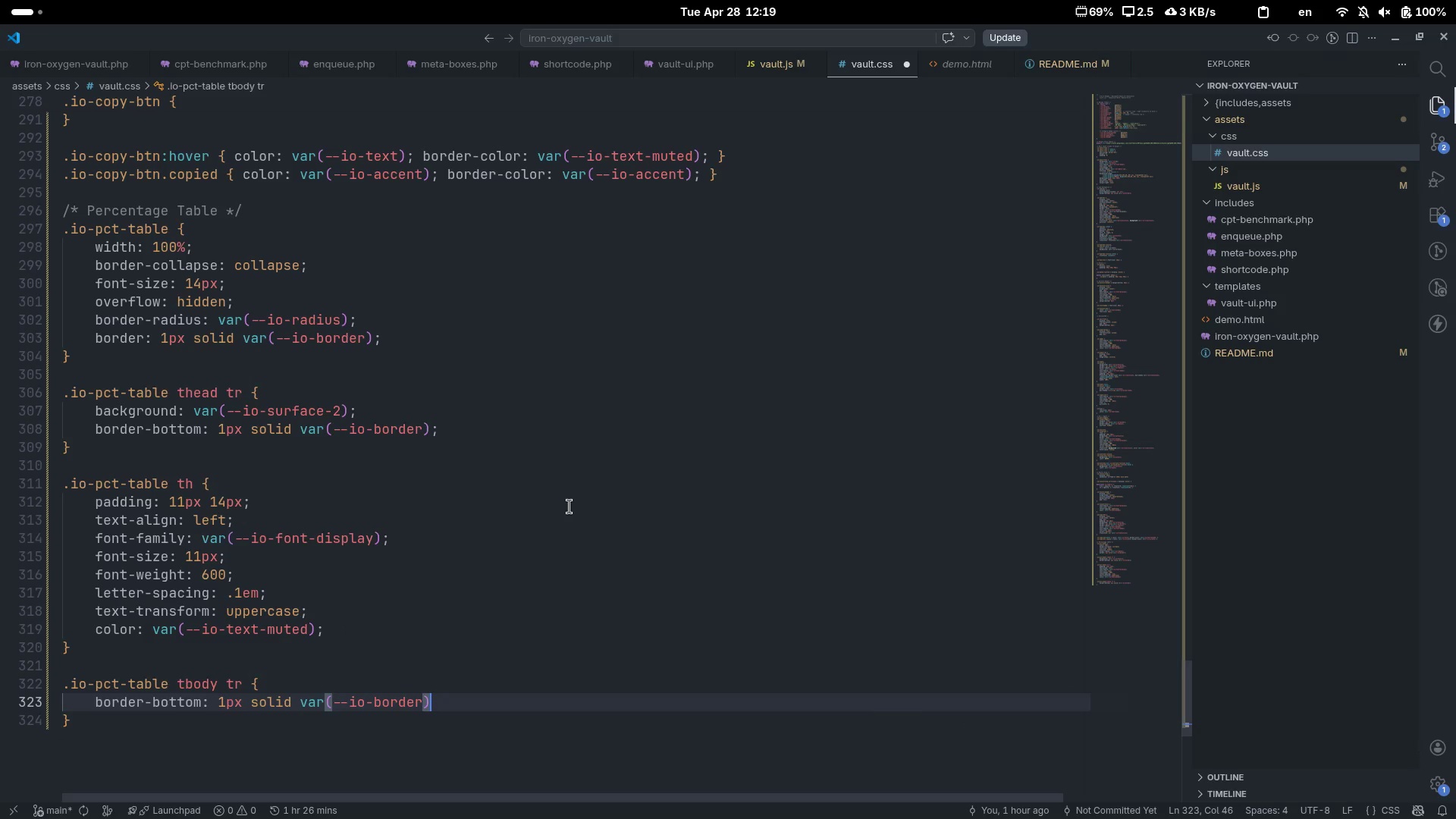 
key(Semicolon)
 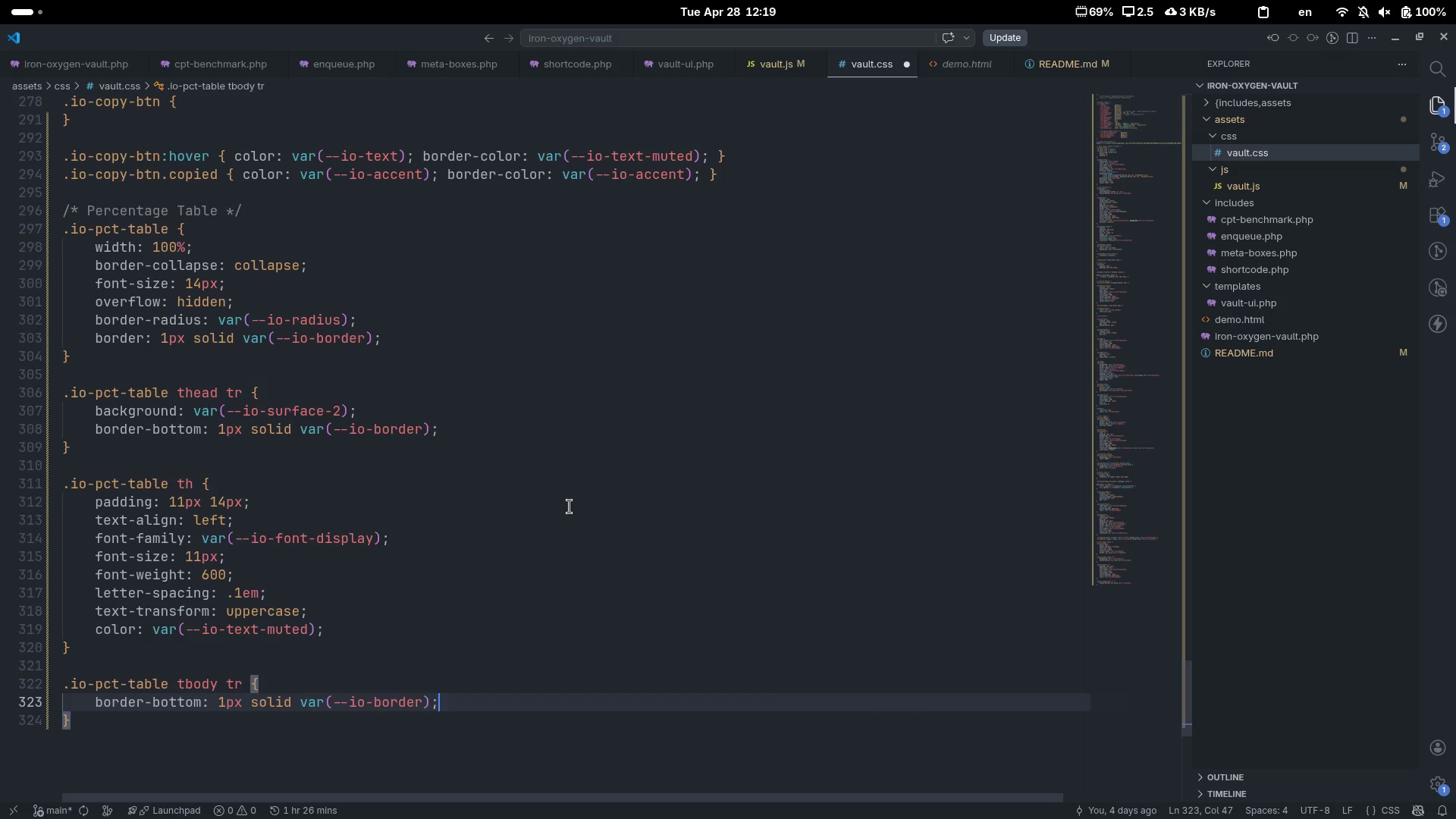 
key(Enter)
 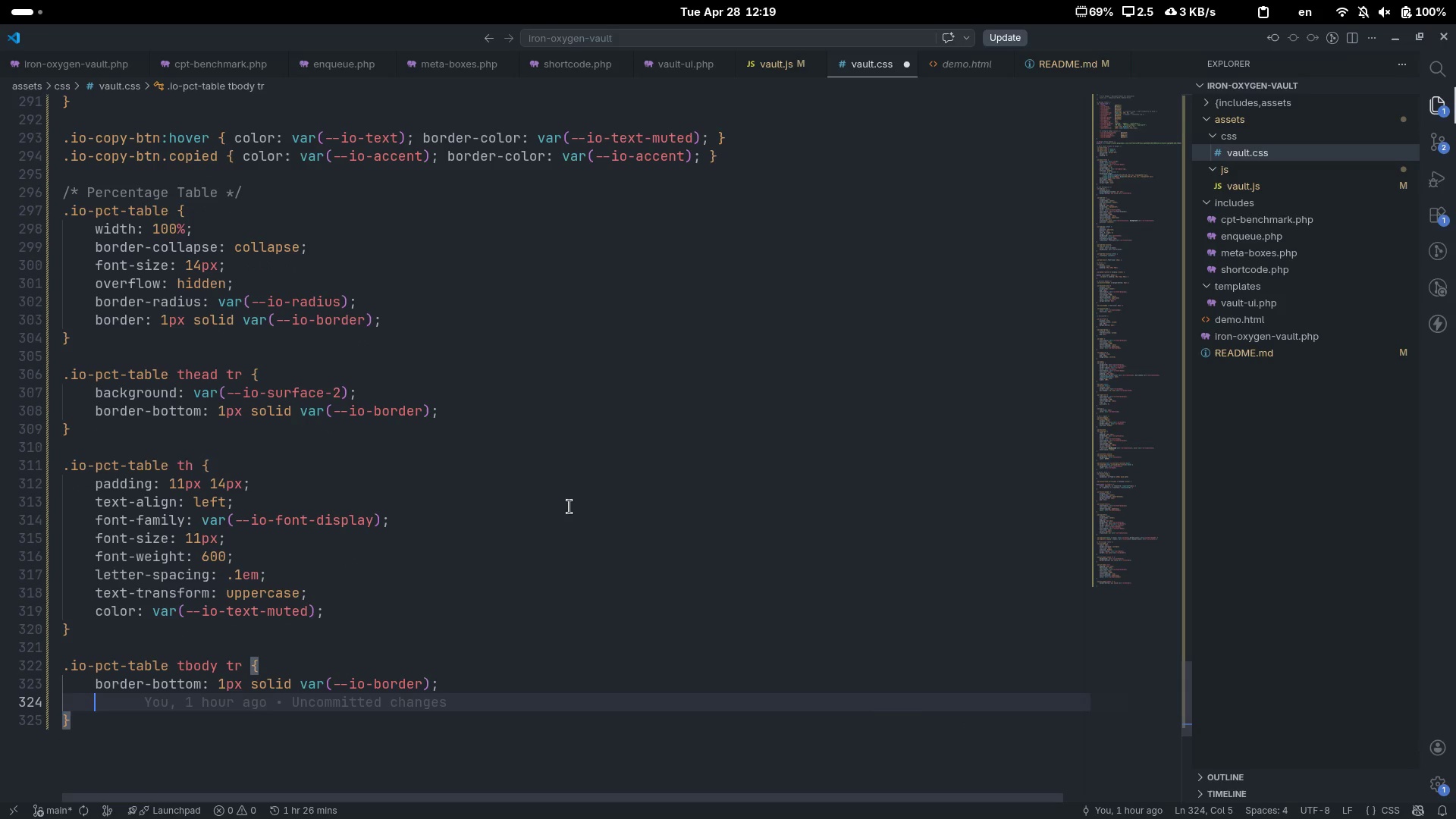 
type(tran)
 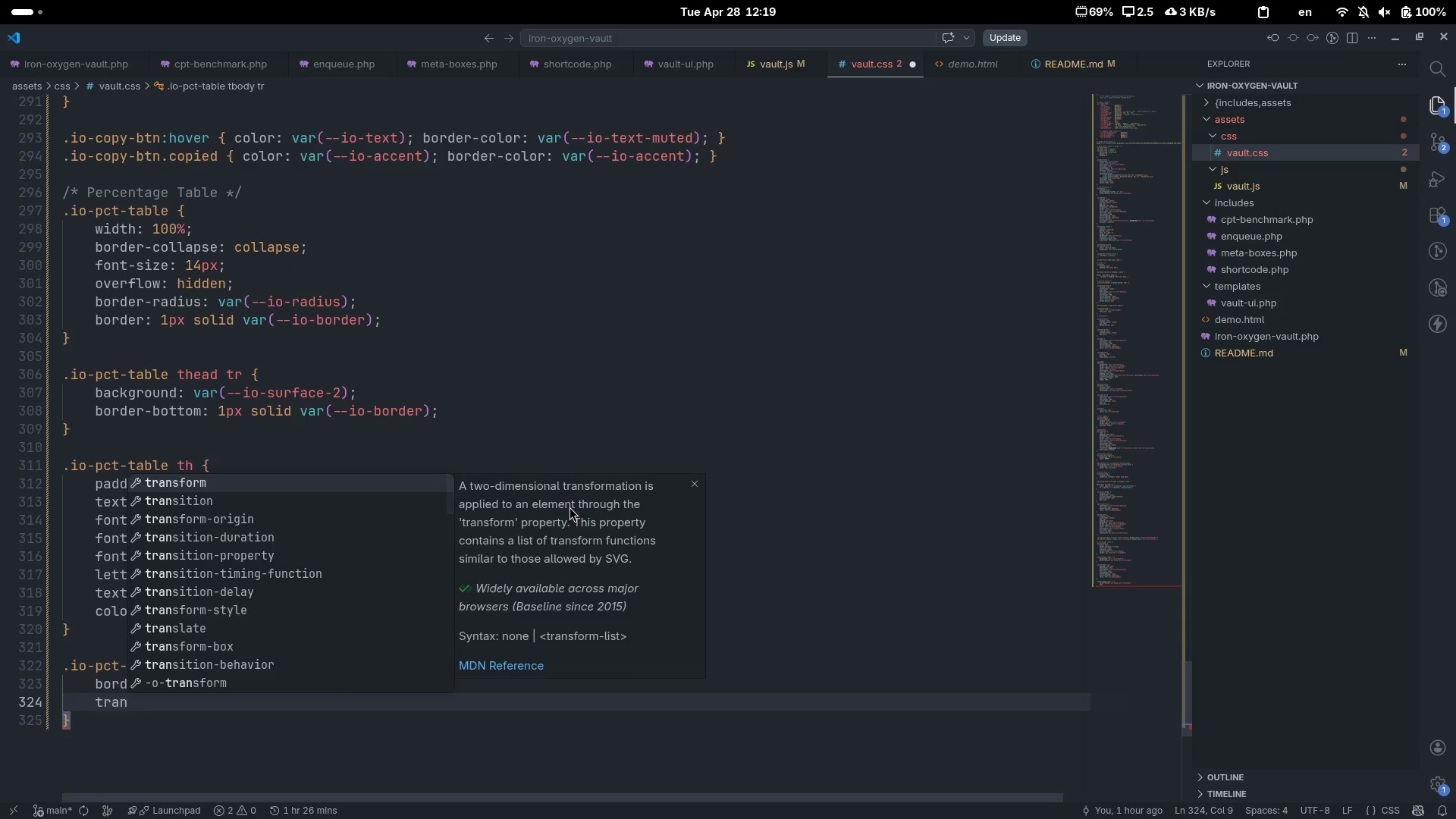 
key(ArrowDown)
 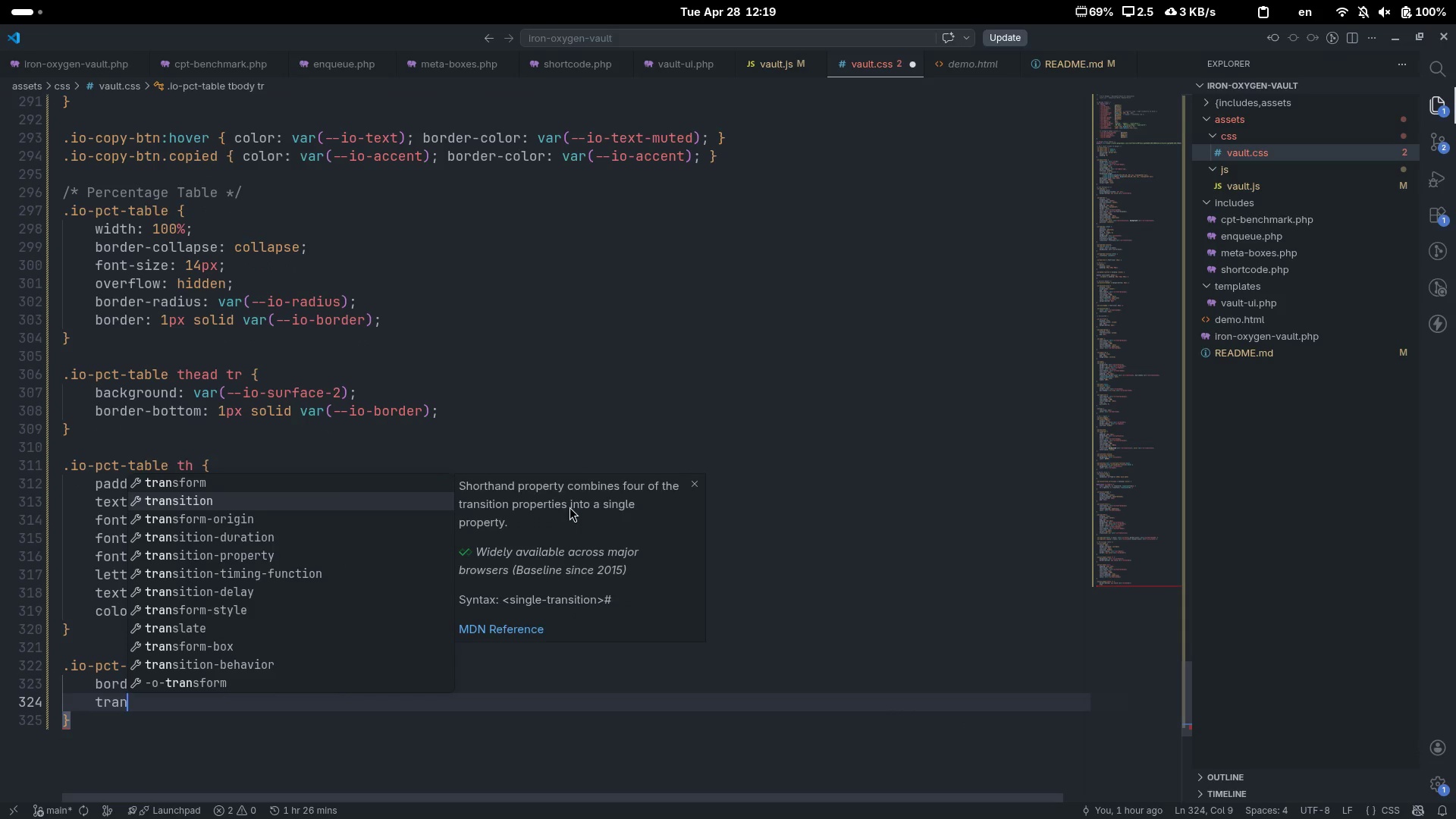 
key(Enter)
 